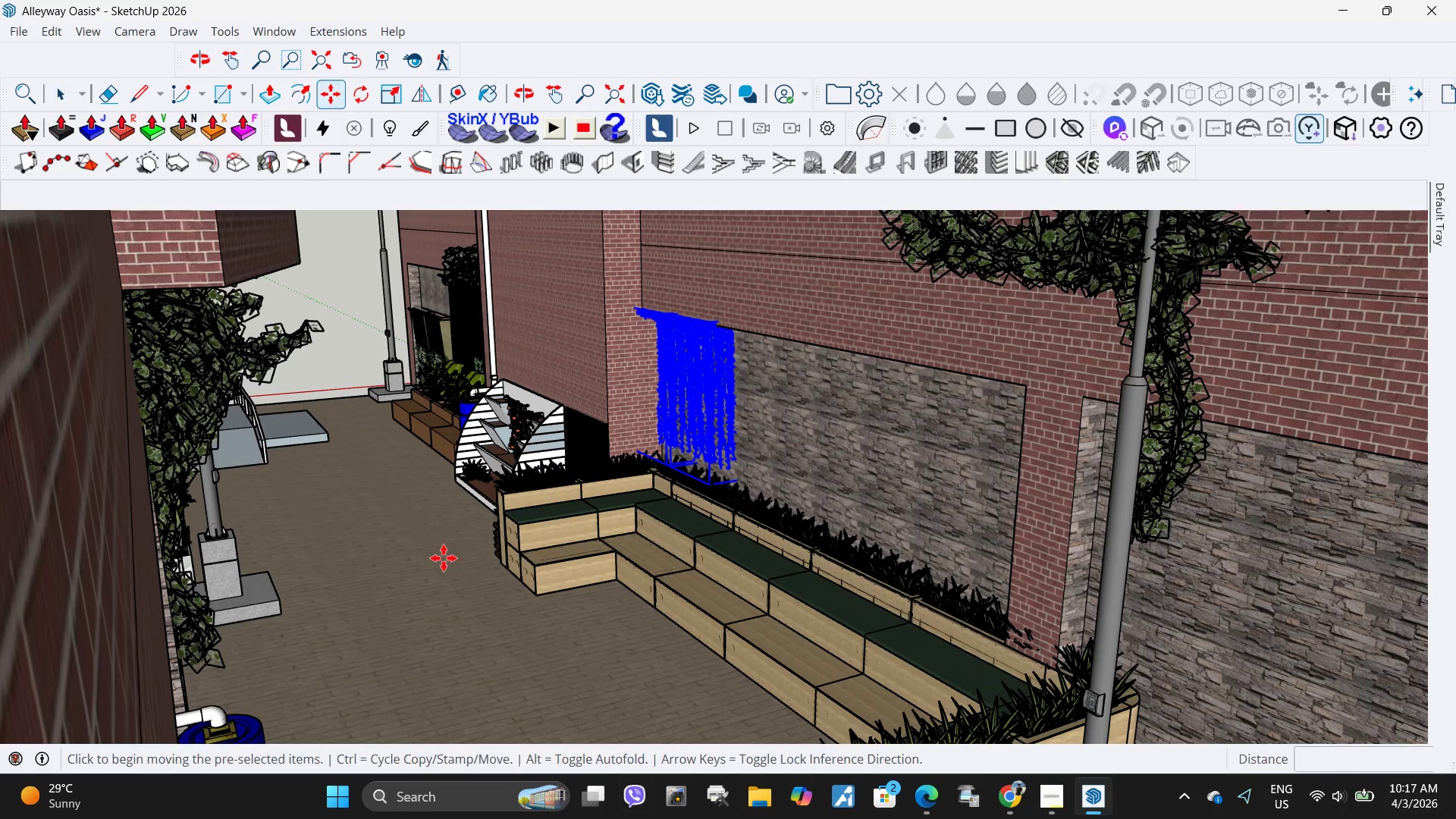 
left_click([438, 557])
 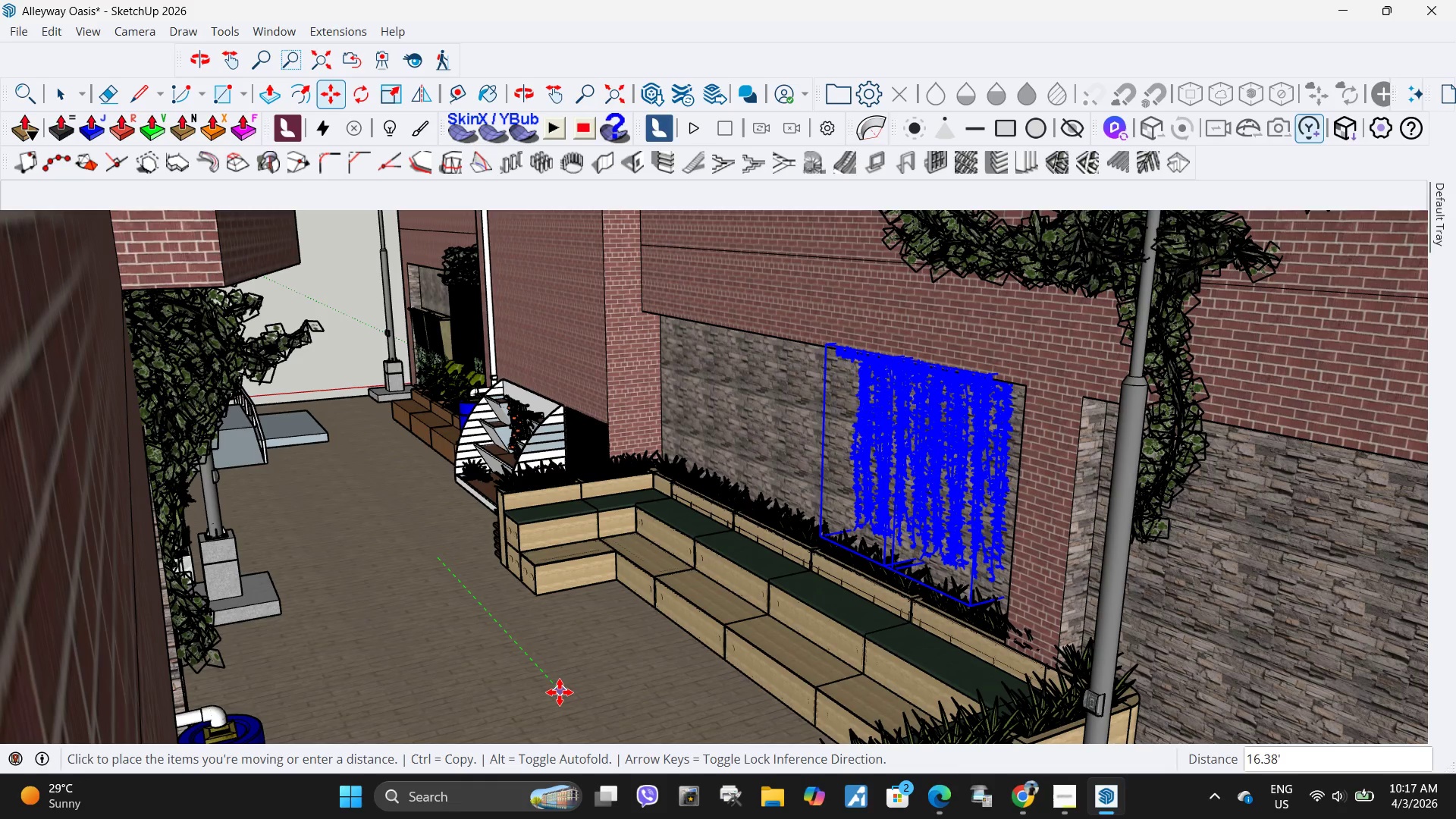 
left_click([569, 696])
 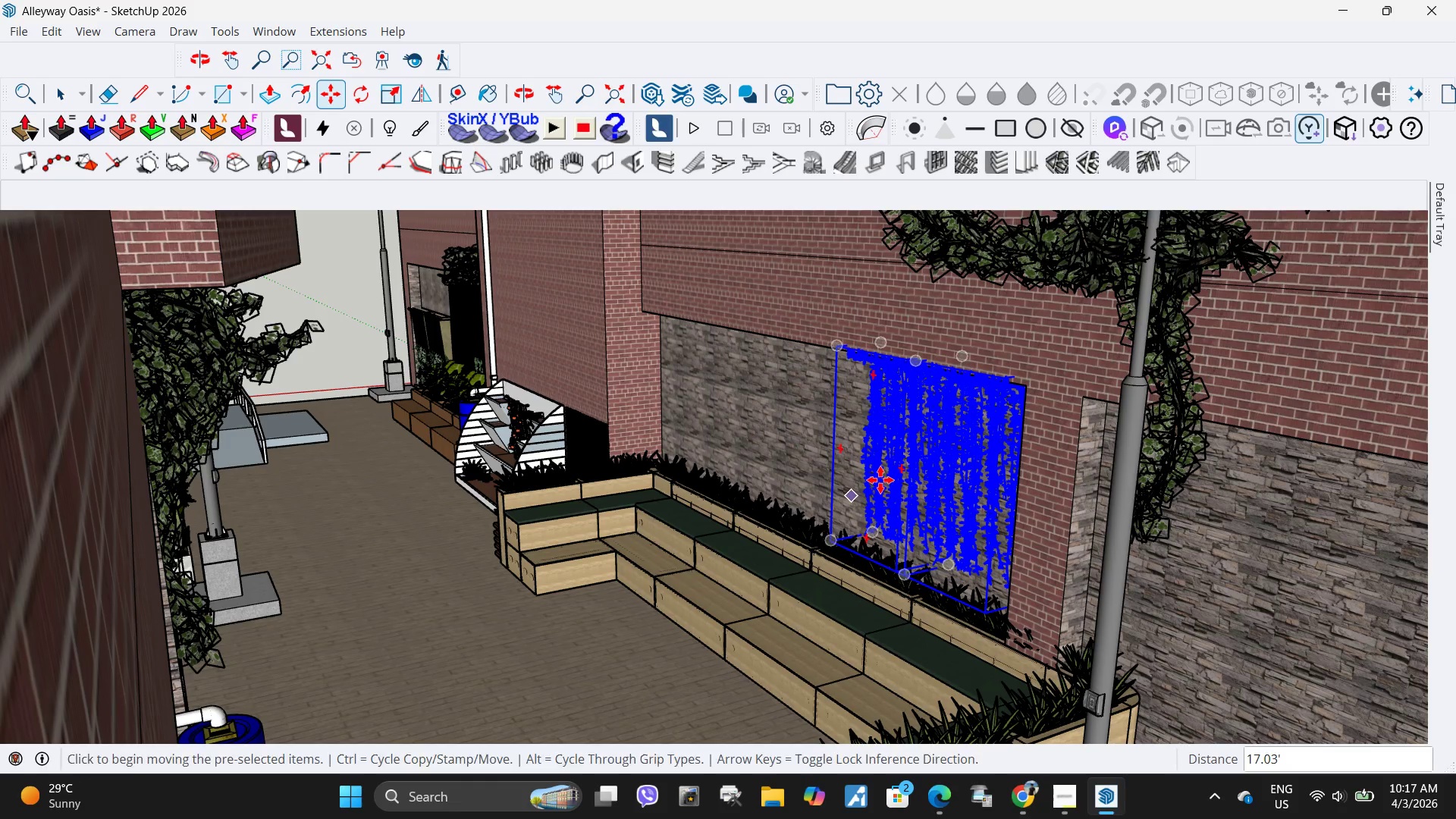 
key(Space)
 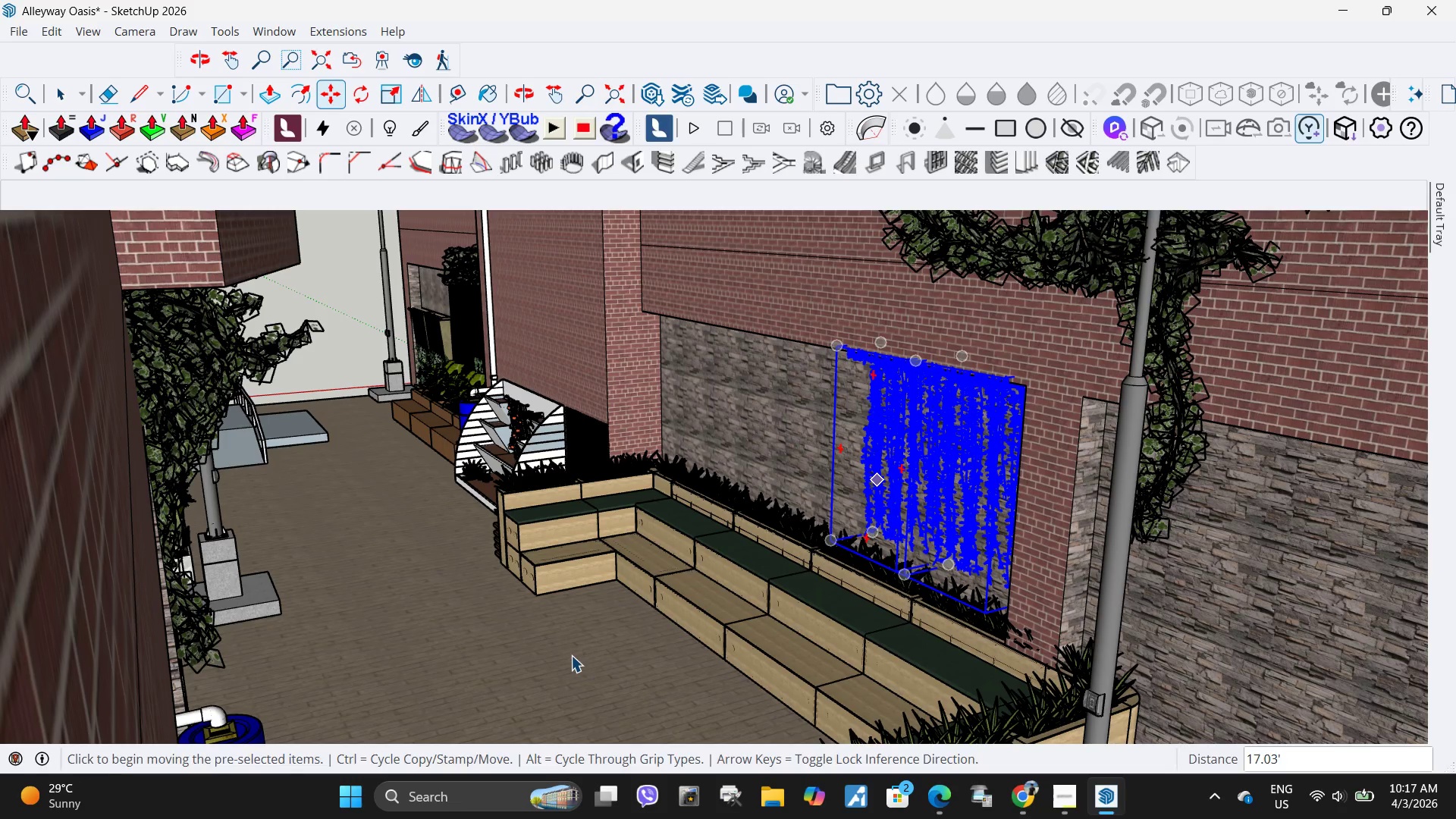 
key(Escape)
 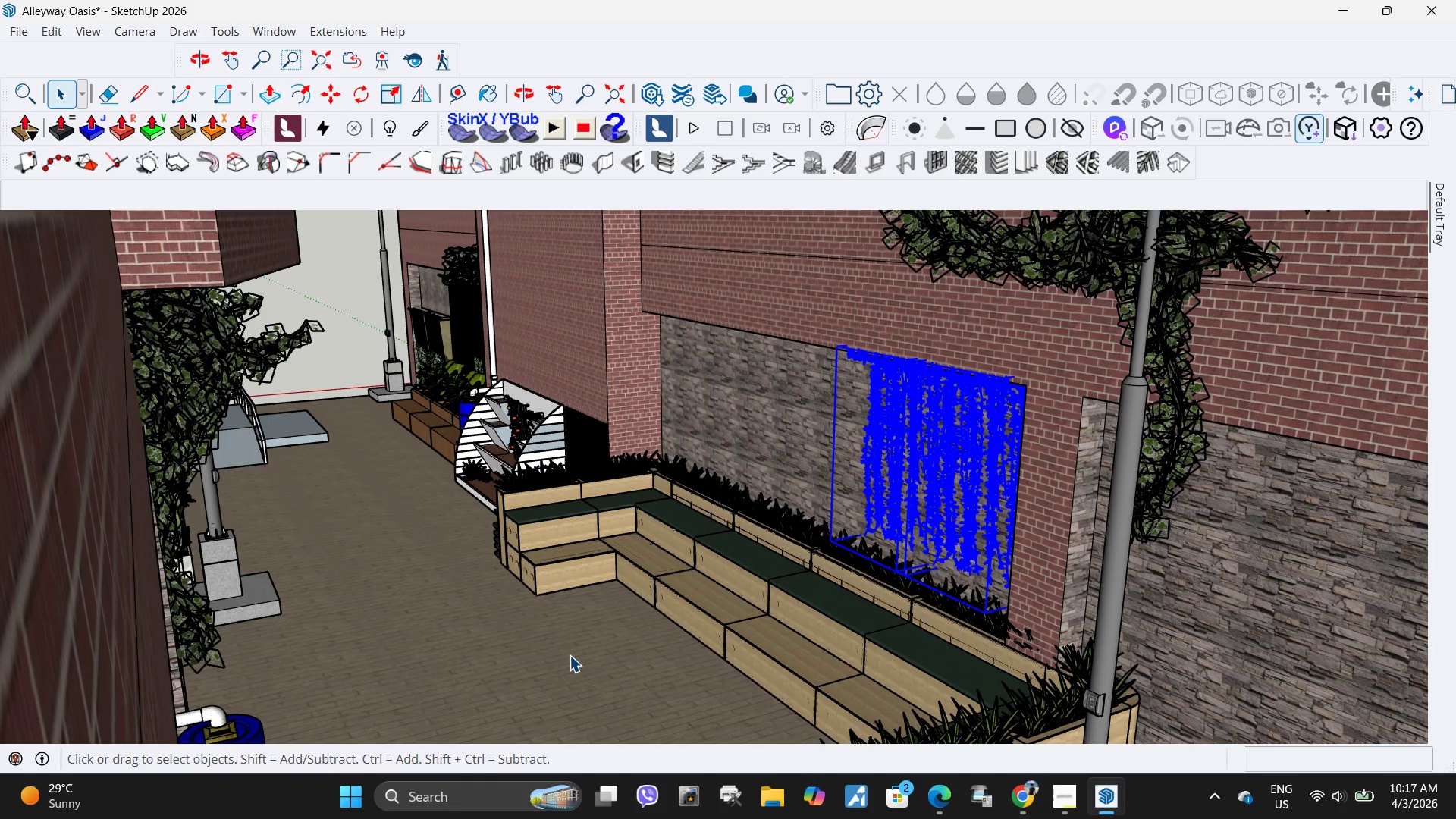 
left_click([570, 655])
 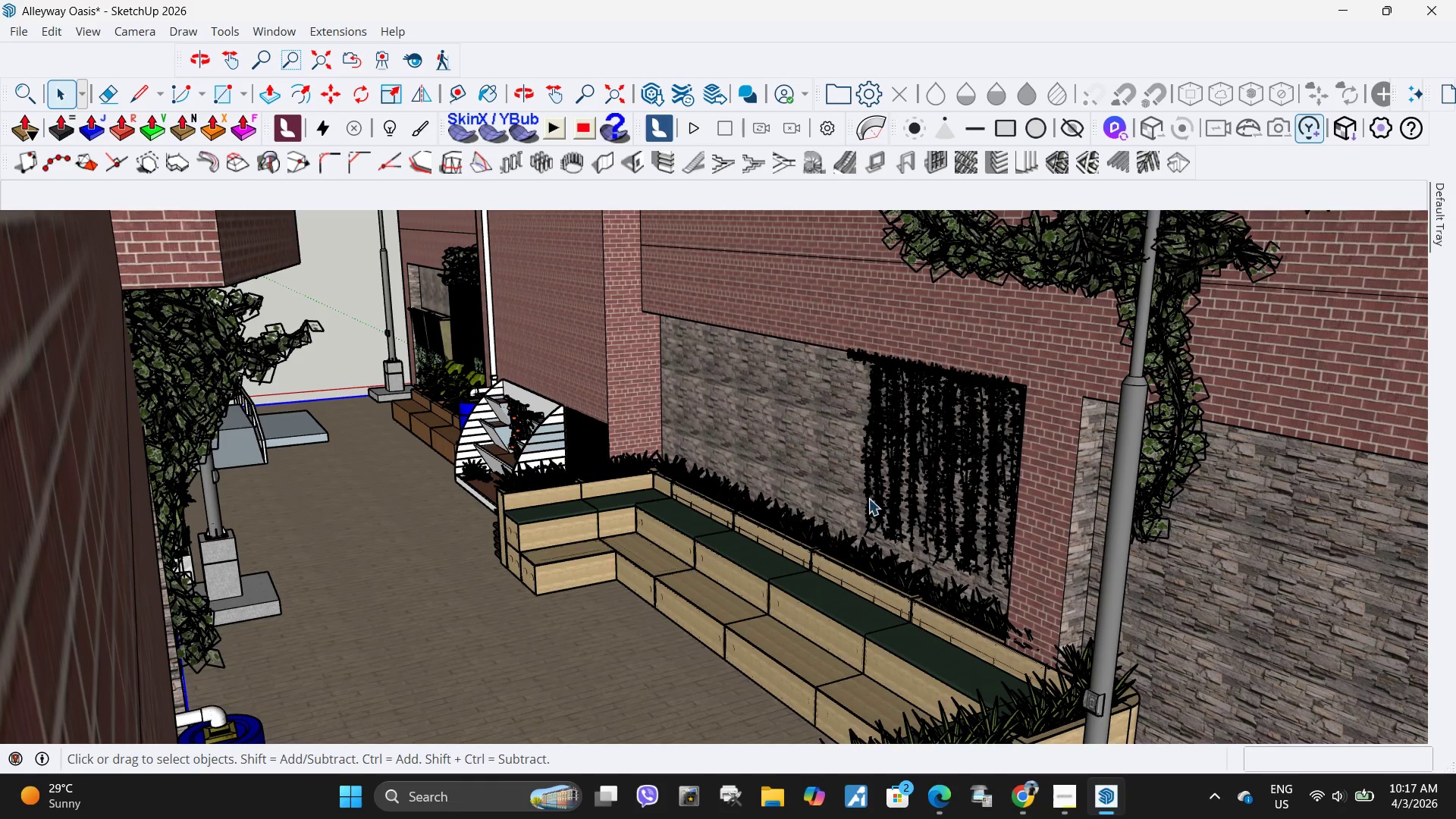 
scroll: coordinate [871, 496], scroll_direction: up, amount: 4.0
 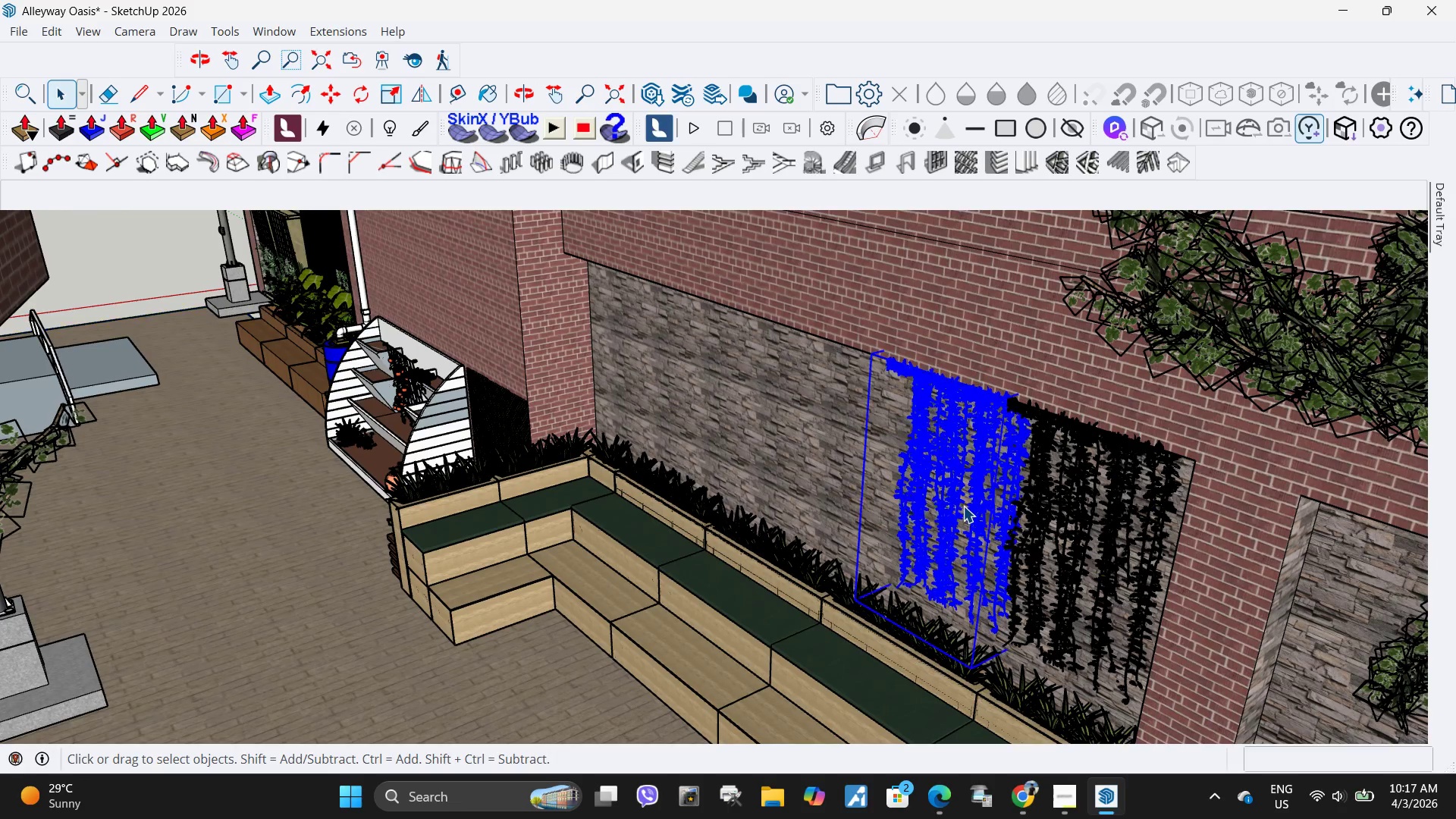 
hold_key(key=ControlLeft, duration=0.59)
 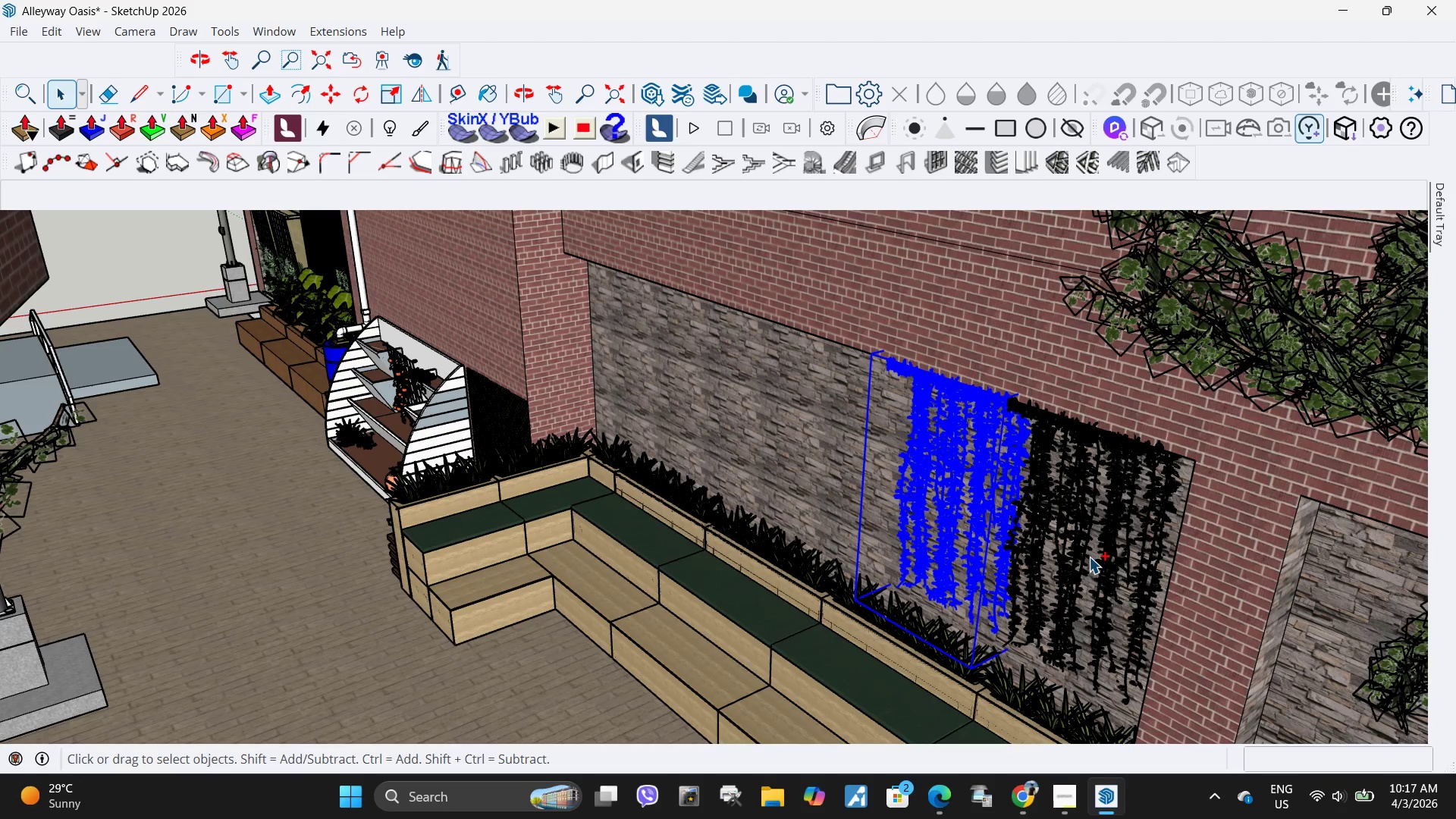 
hold_key(key=ControlLeft, duration=0.78)
left_click([1089, 557])
 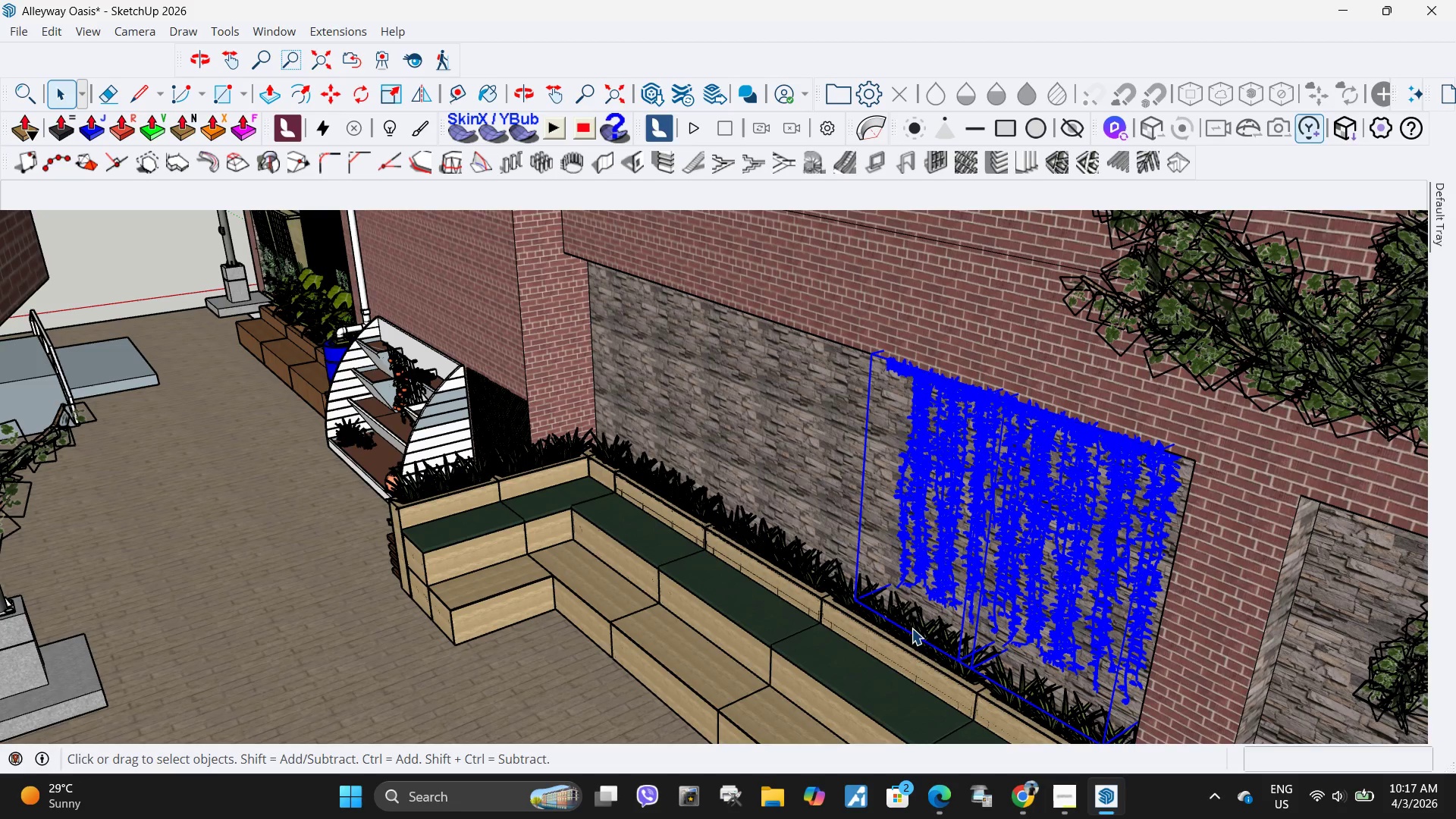 
key(M)
 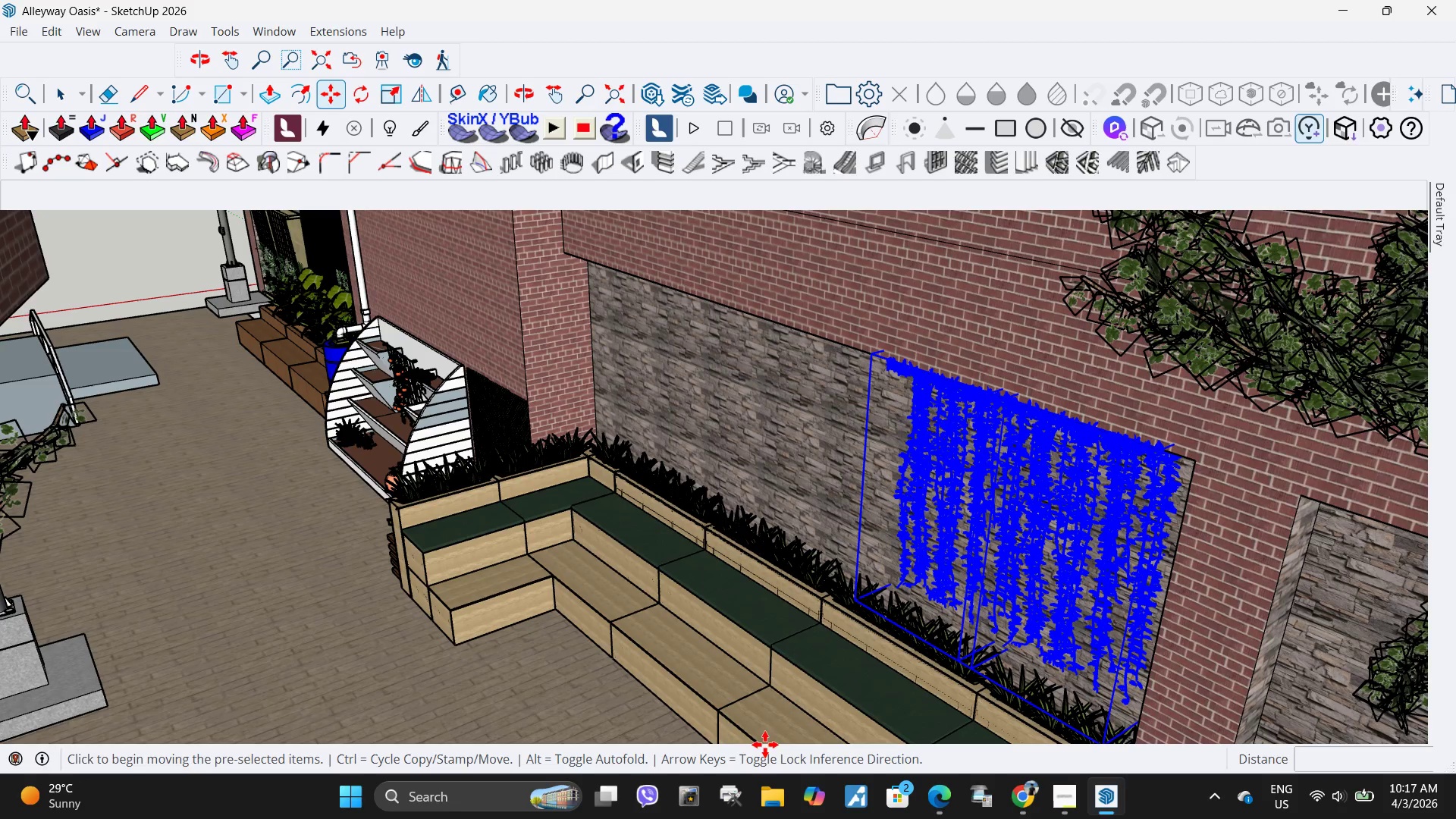 
key(Control+ControlLeft)
 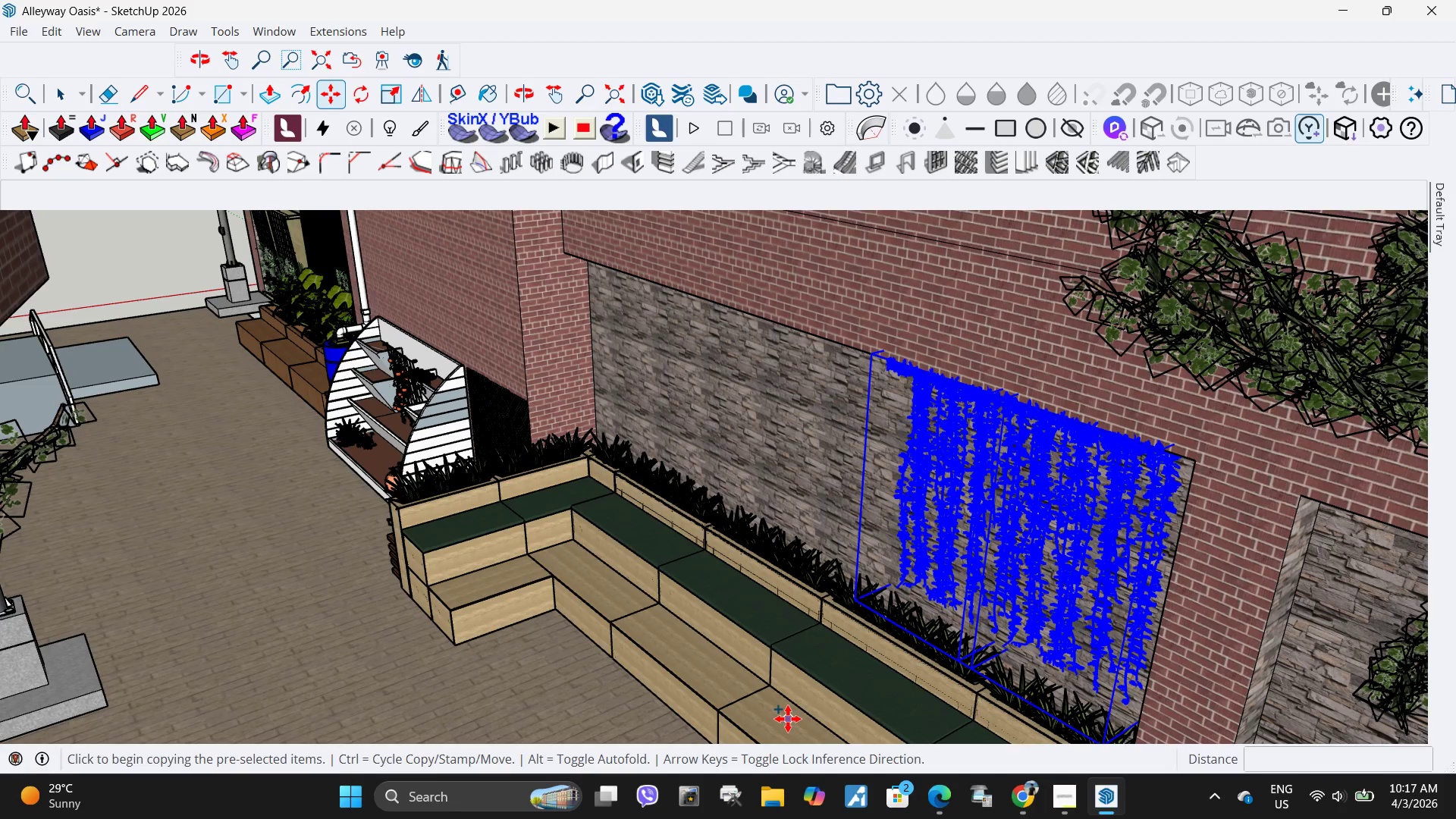 
left_click([788, 719])
 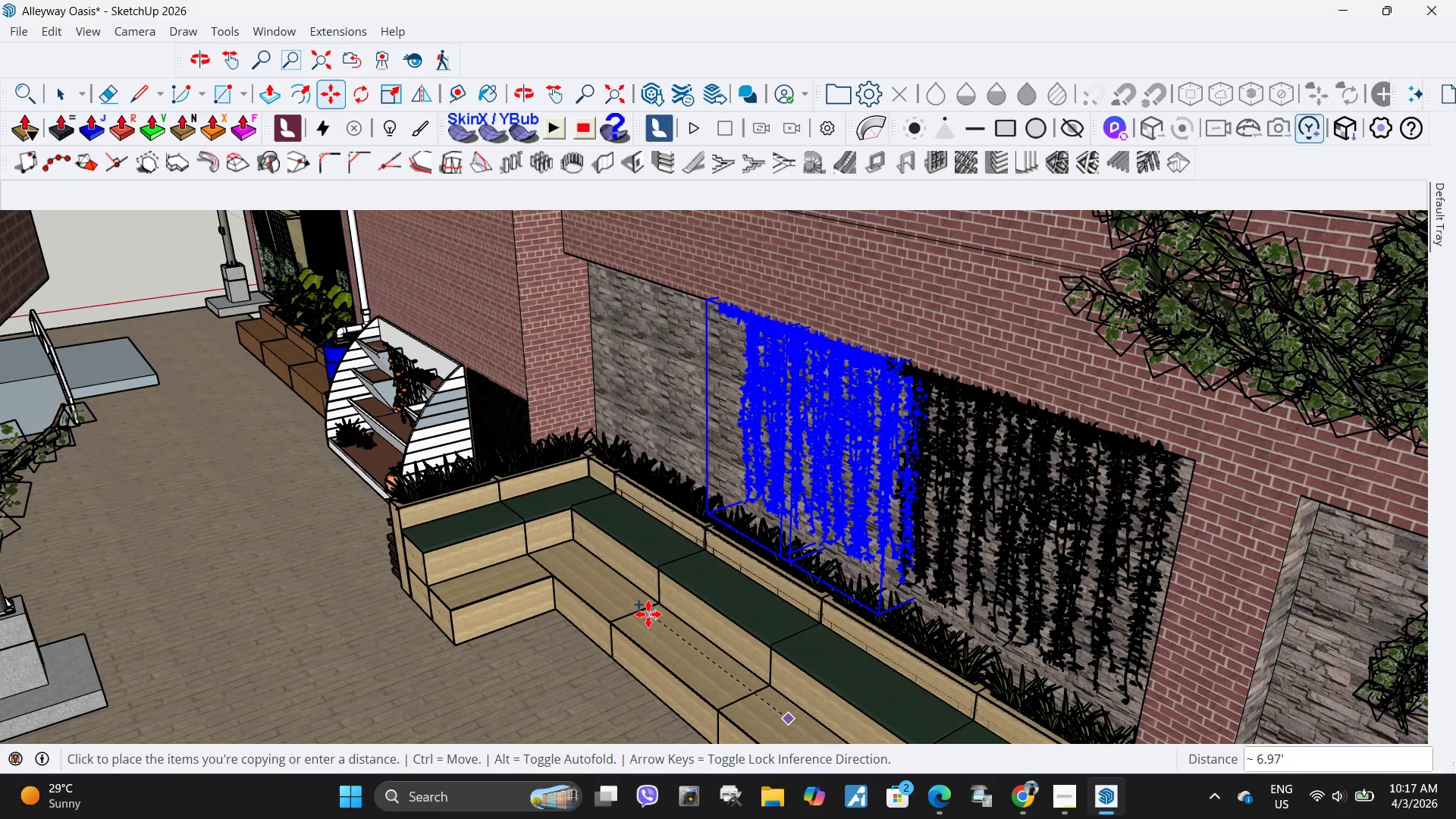 
left_click([651, 622])
 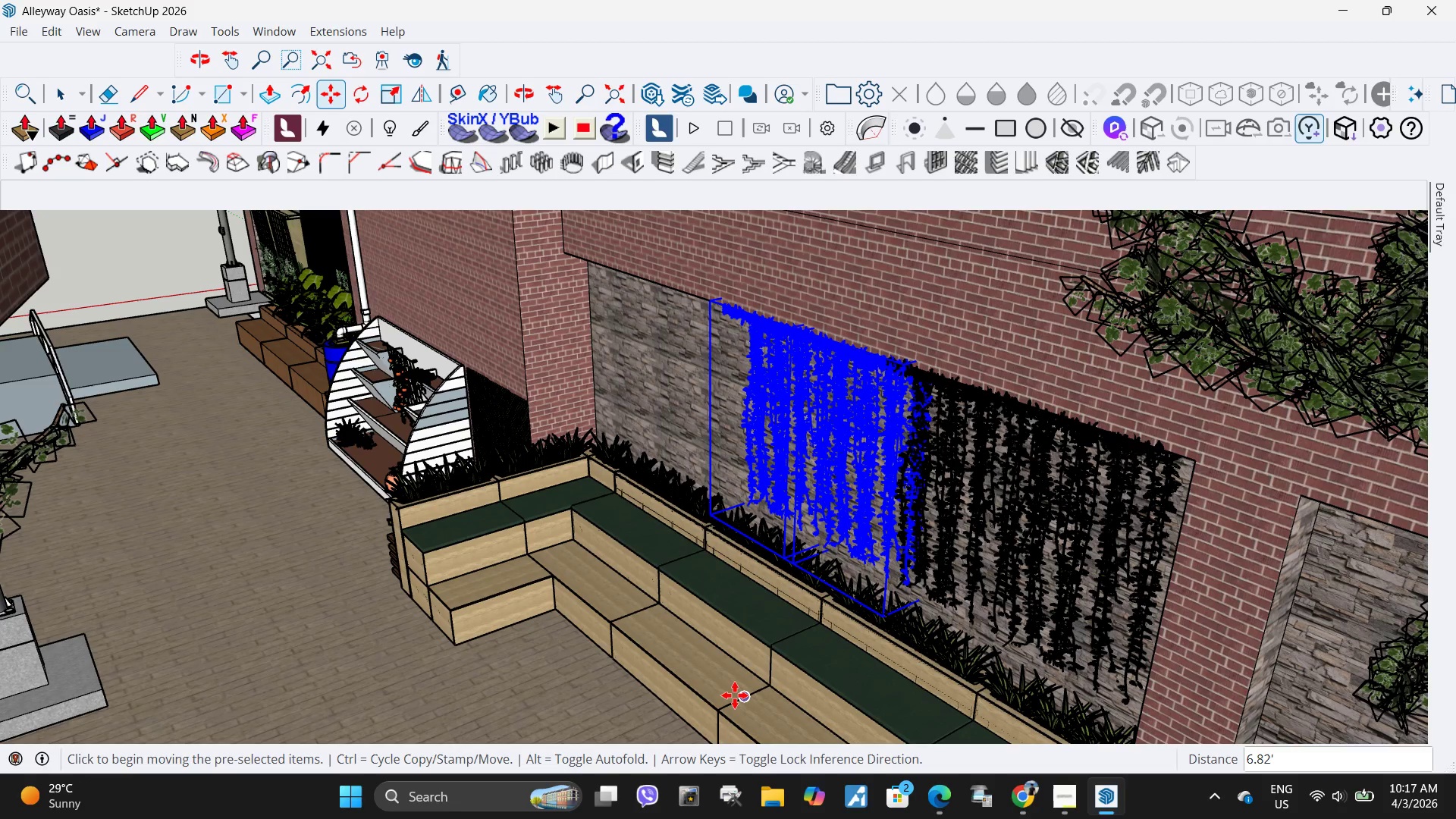 
key(M)
 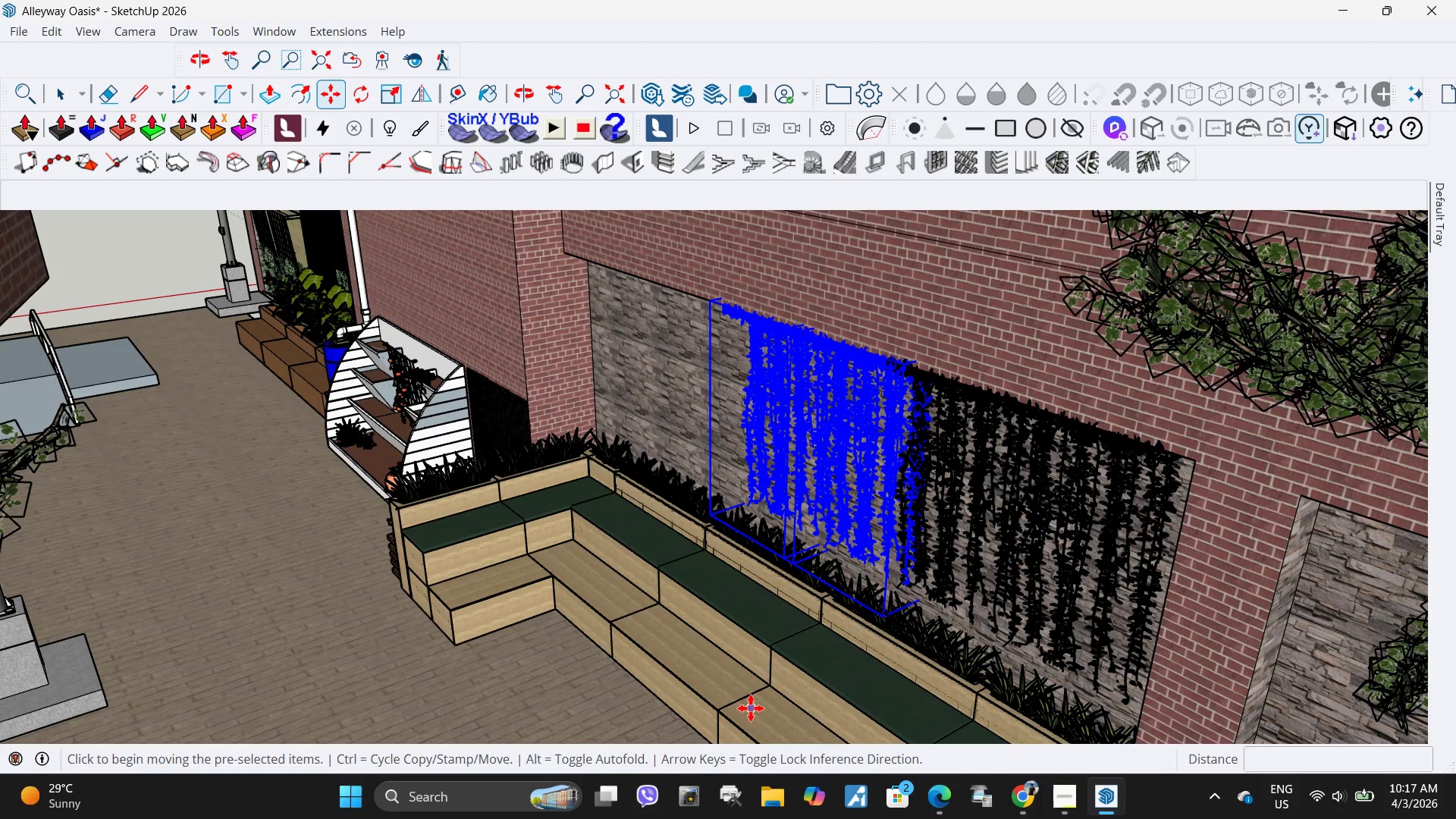 
key(Control+ControlLeft)
 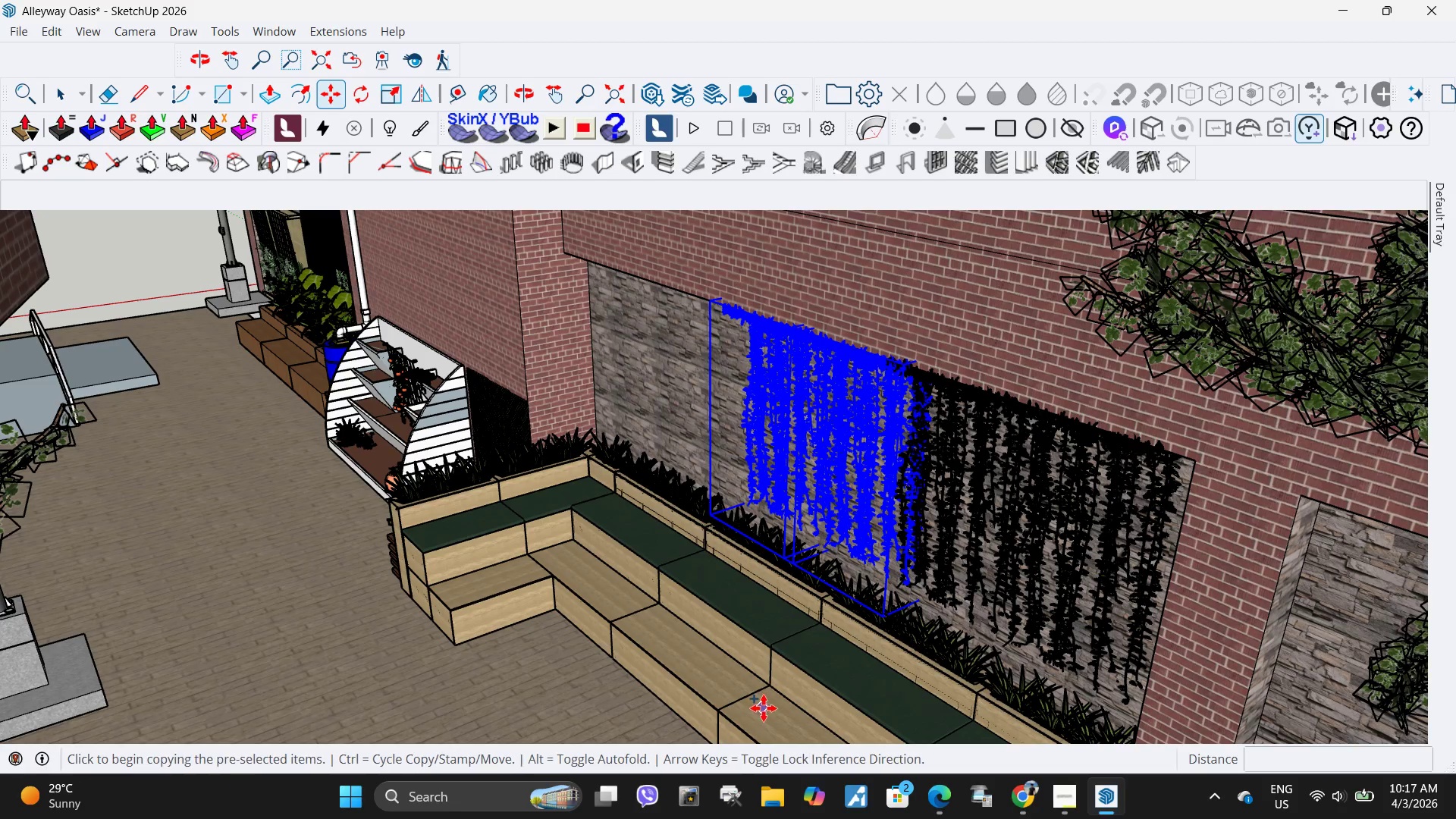 
left_click([764, 708])
 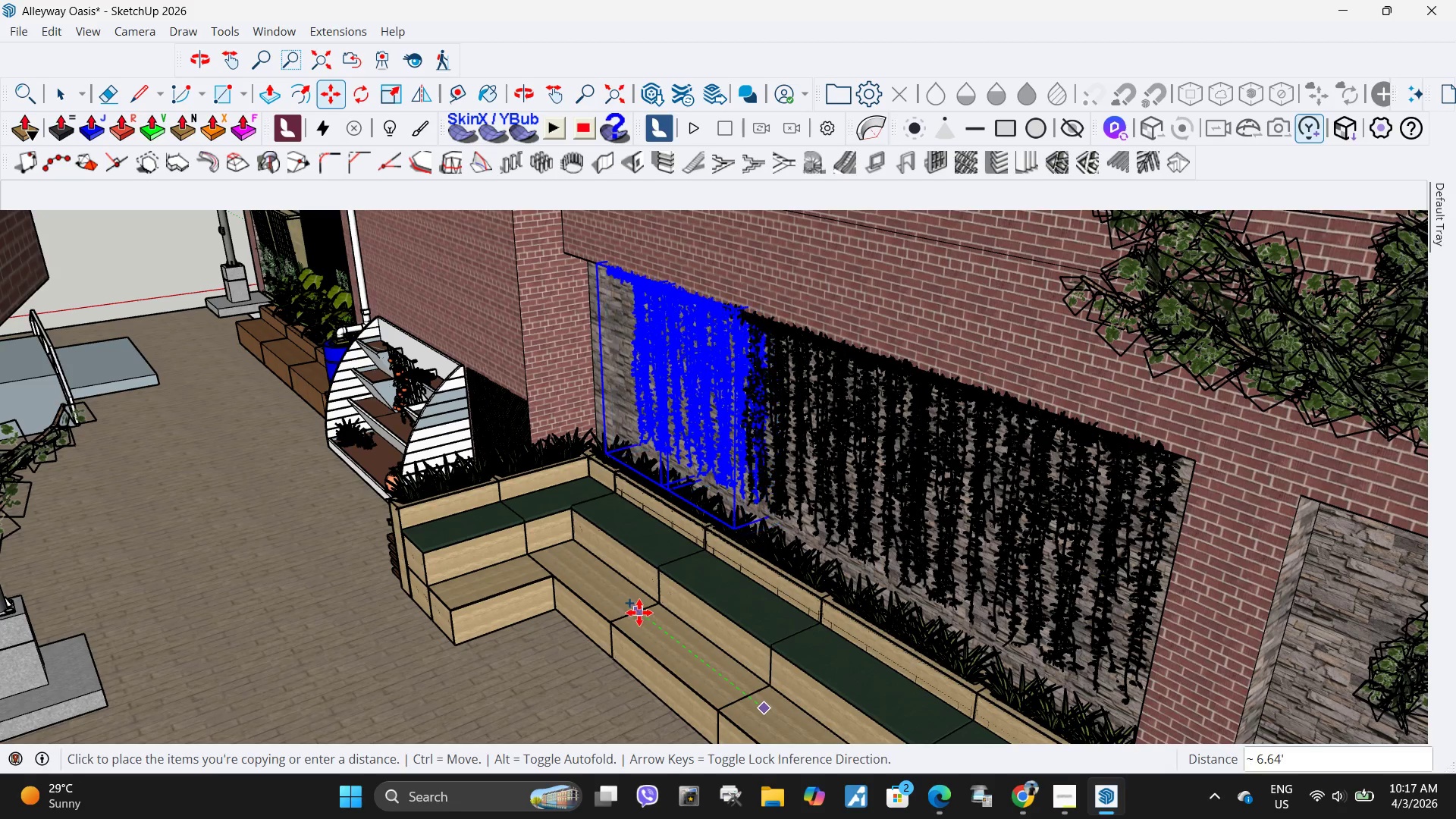 
left_click([639, 613])
 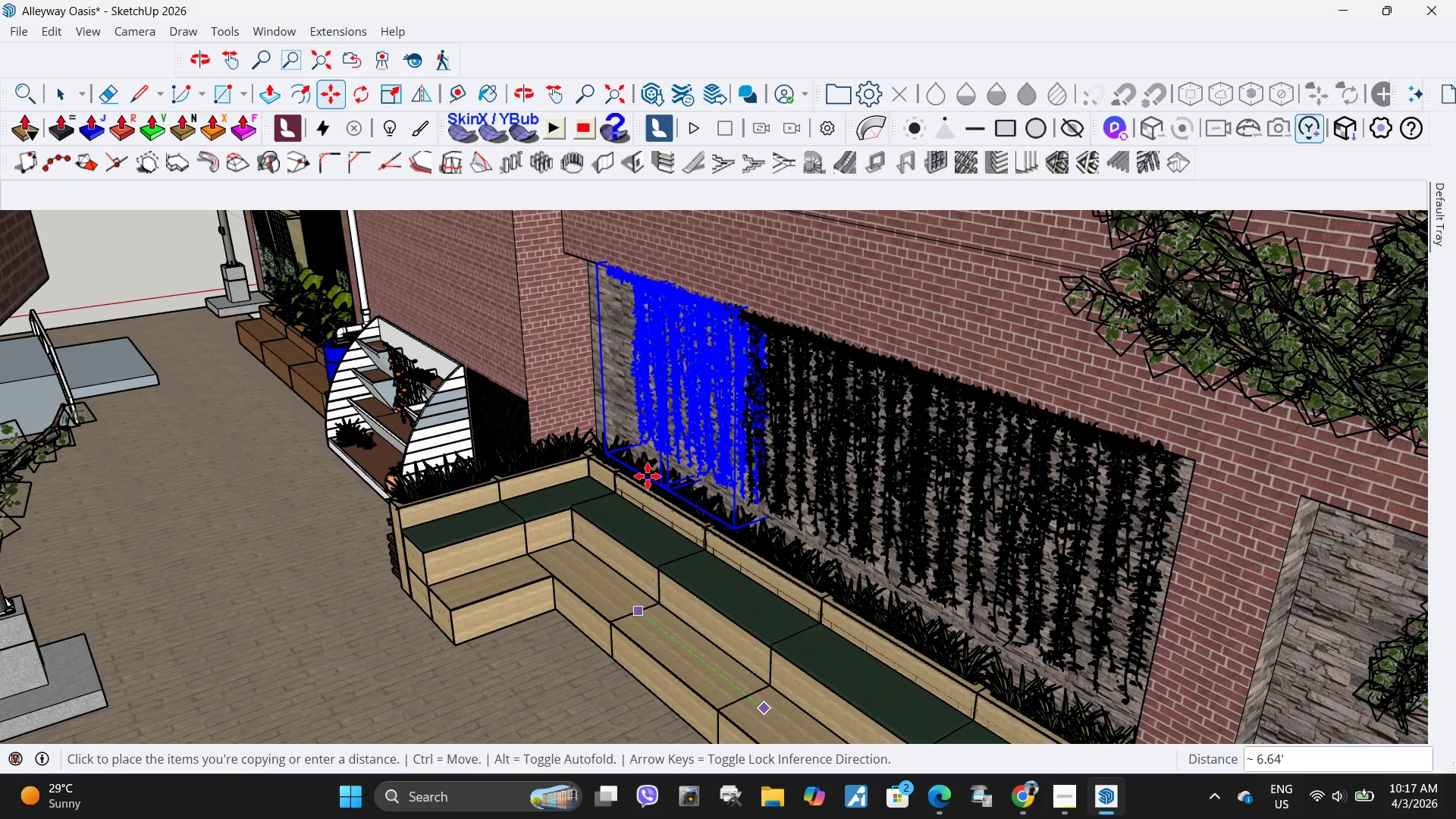 
key(Space)
 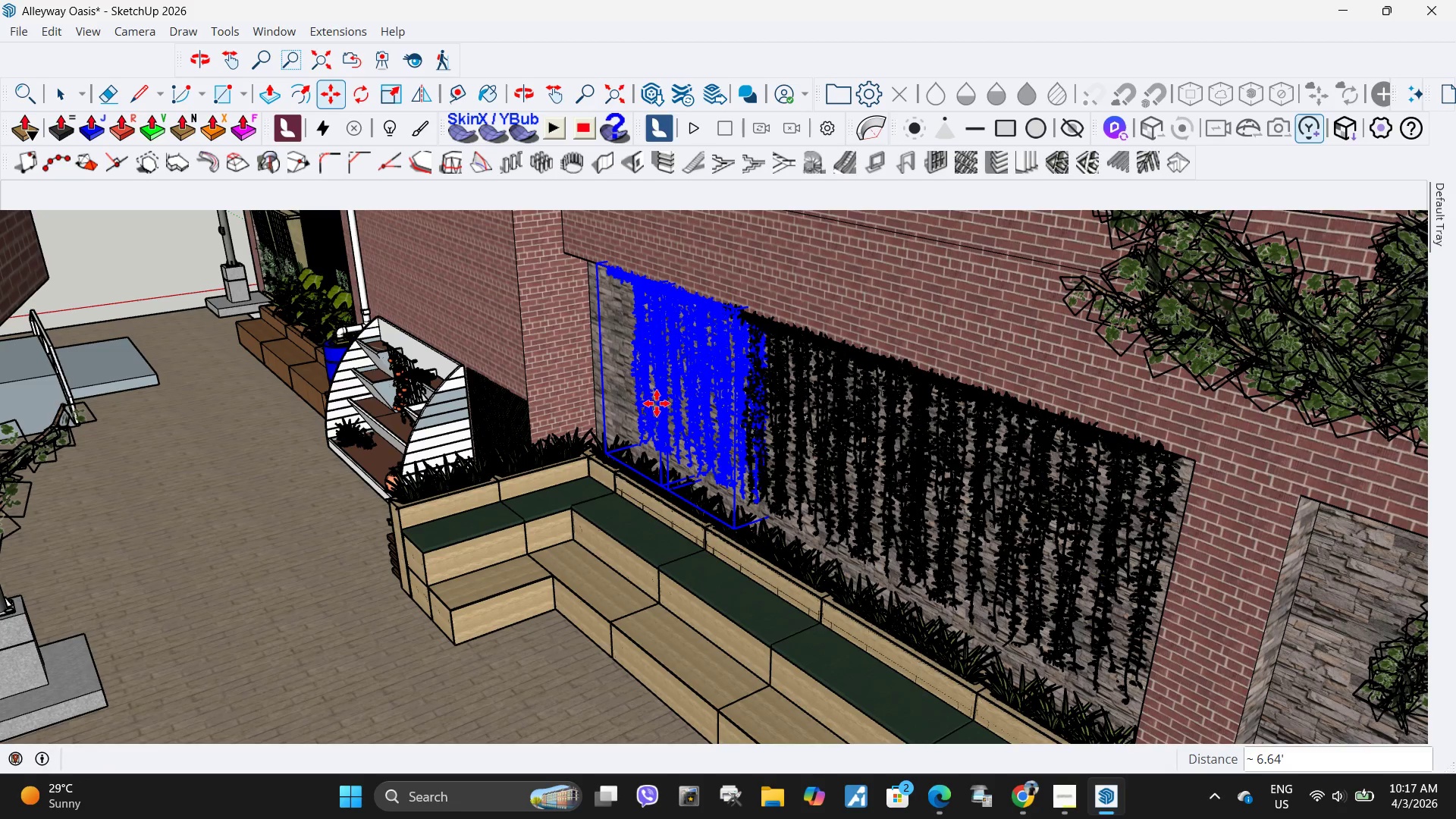 
left_click([657, 403])
 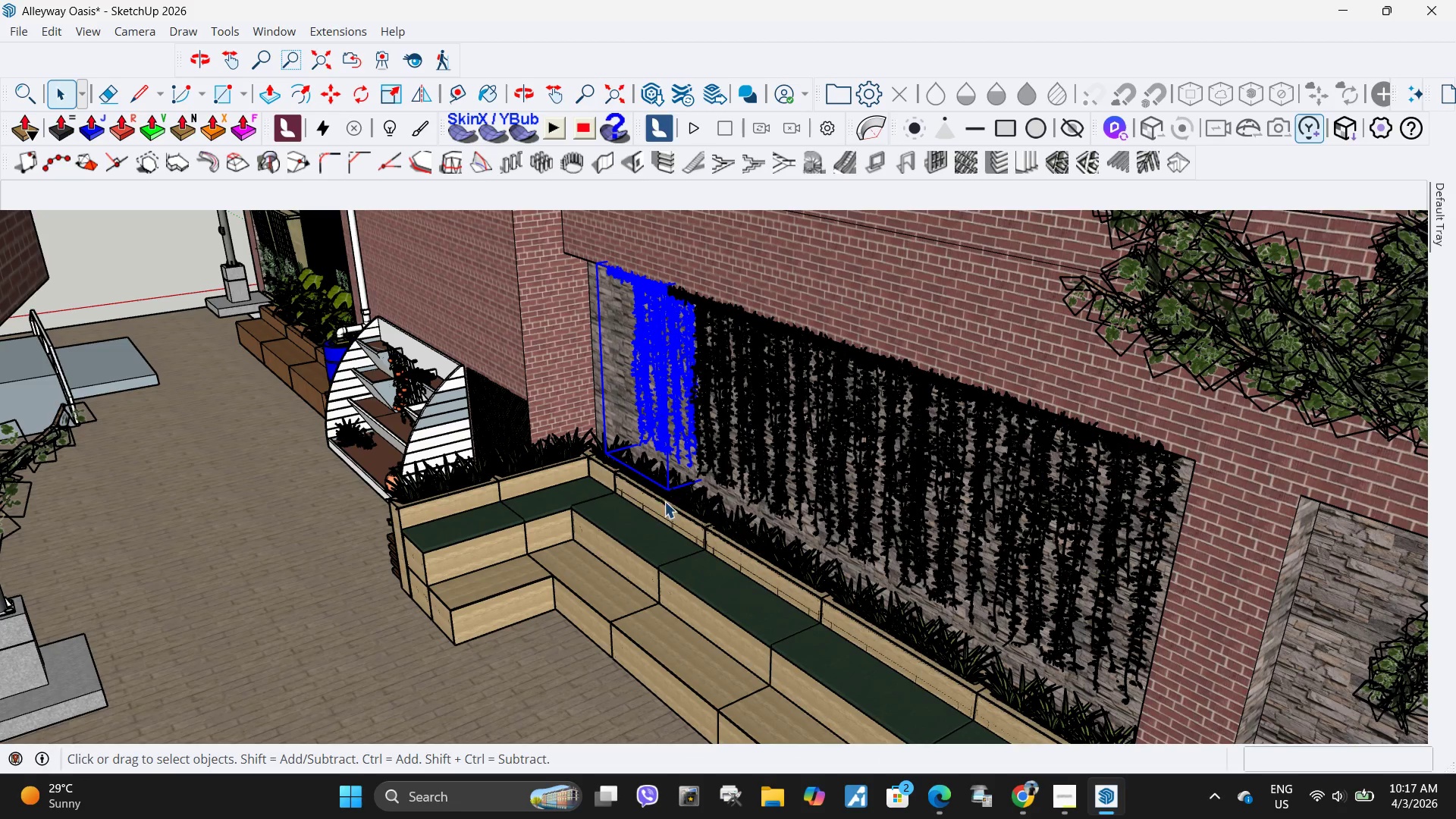 
key(M)
 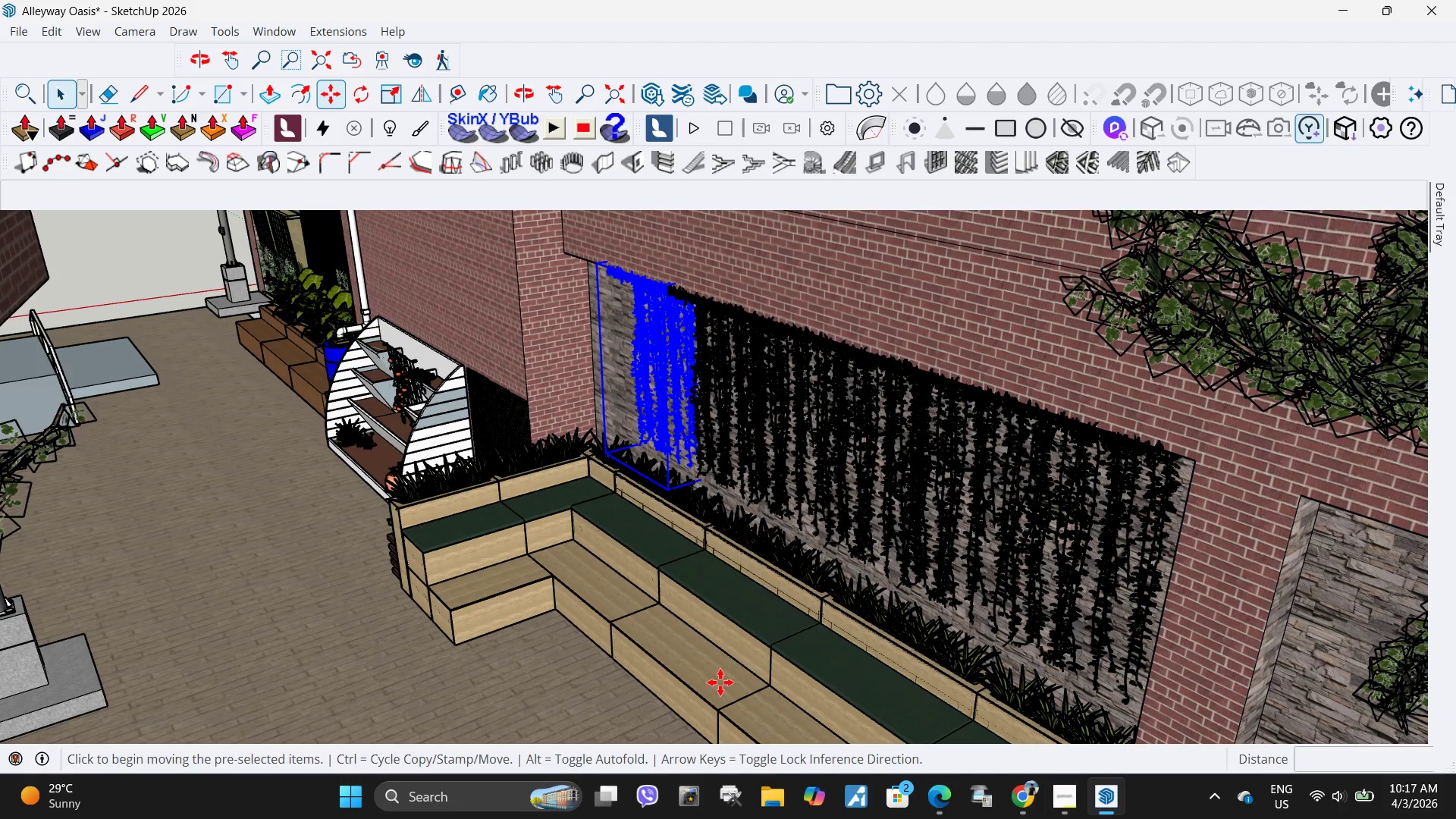 
key(Control+ControlLeft)
 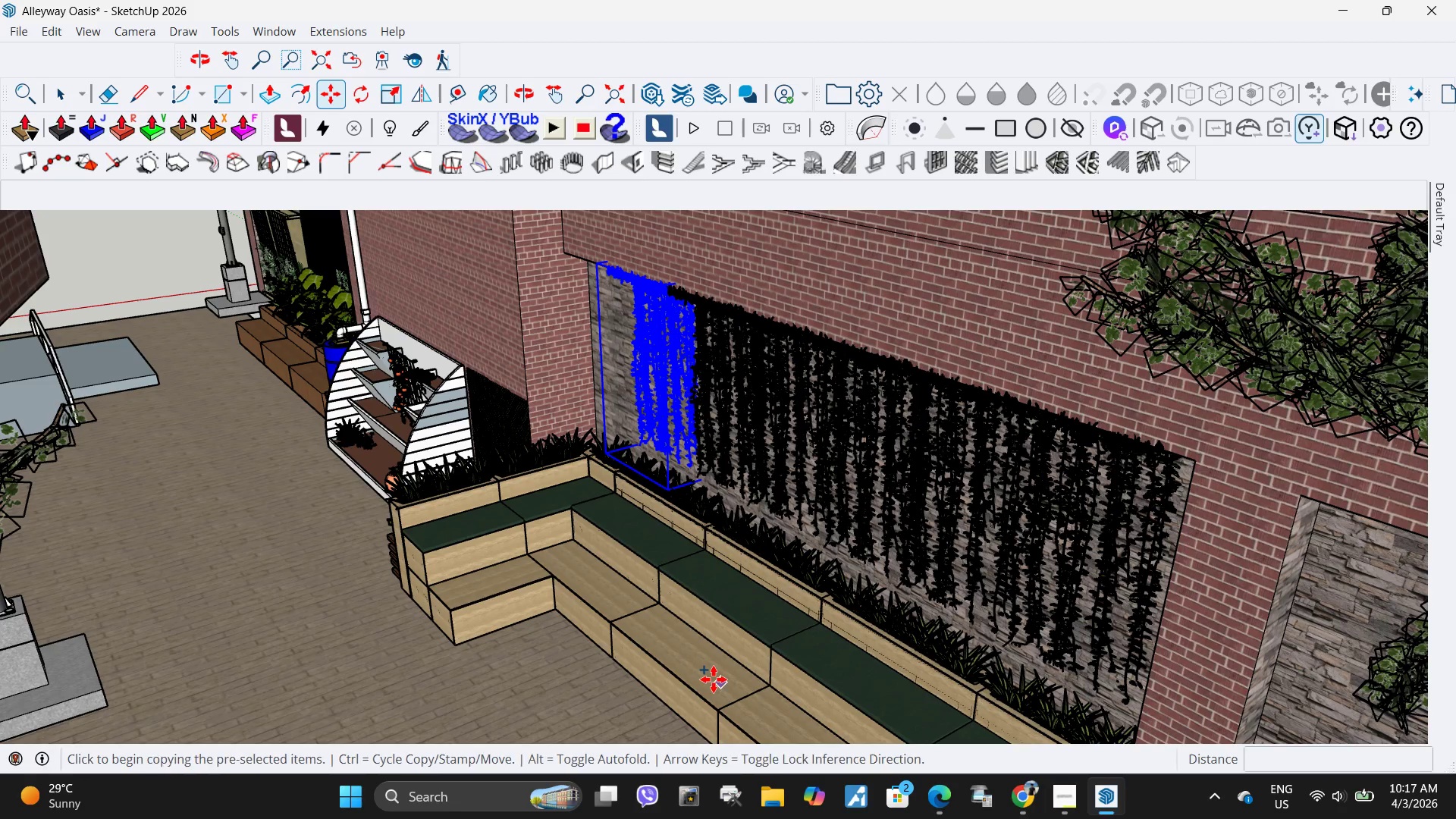 
left_click([714, 679])
 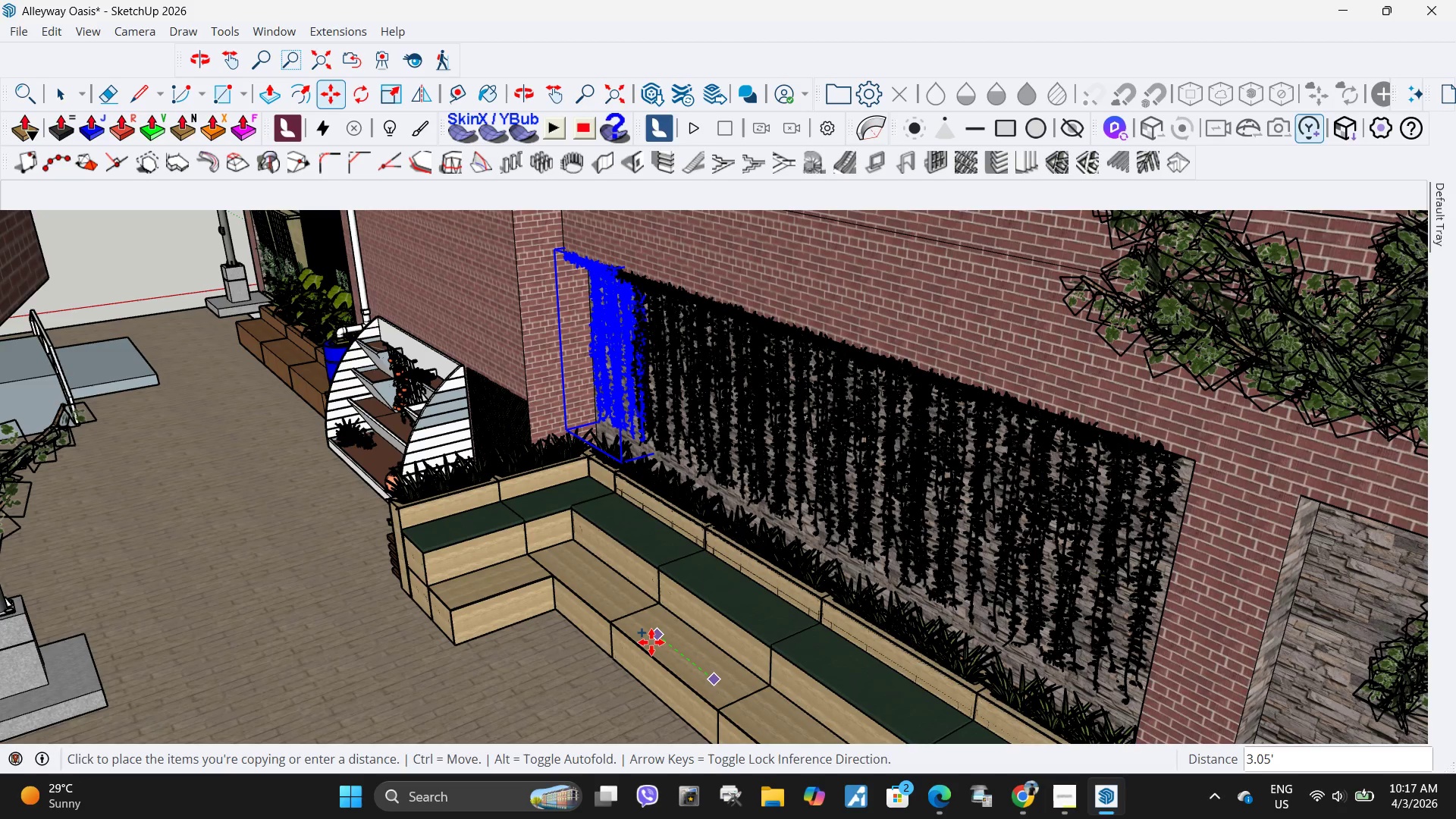 
left_click([652, 638])
 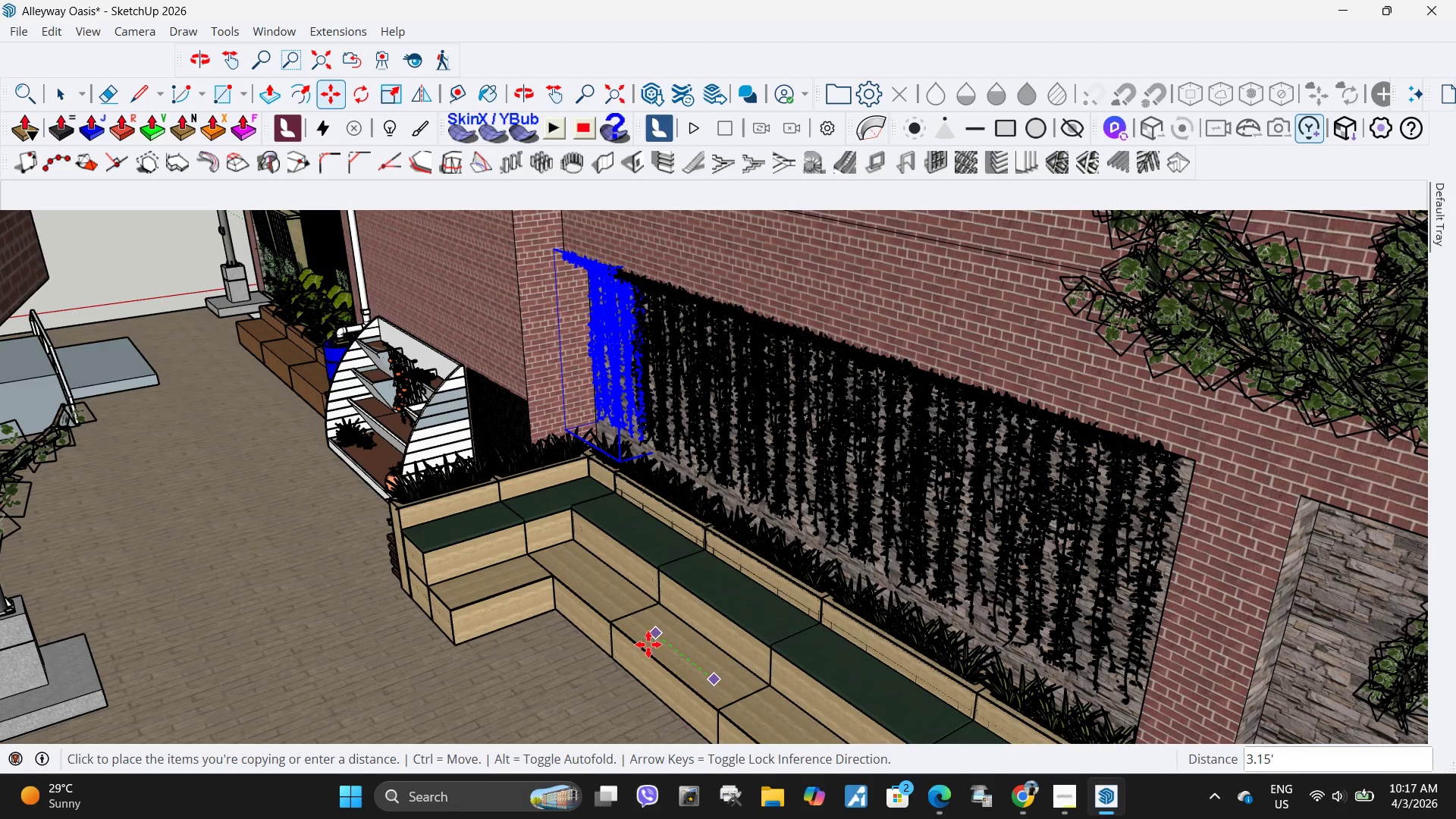 
key(Space)
 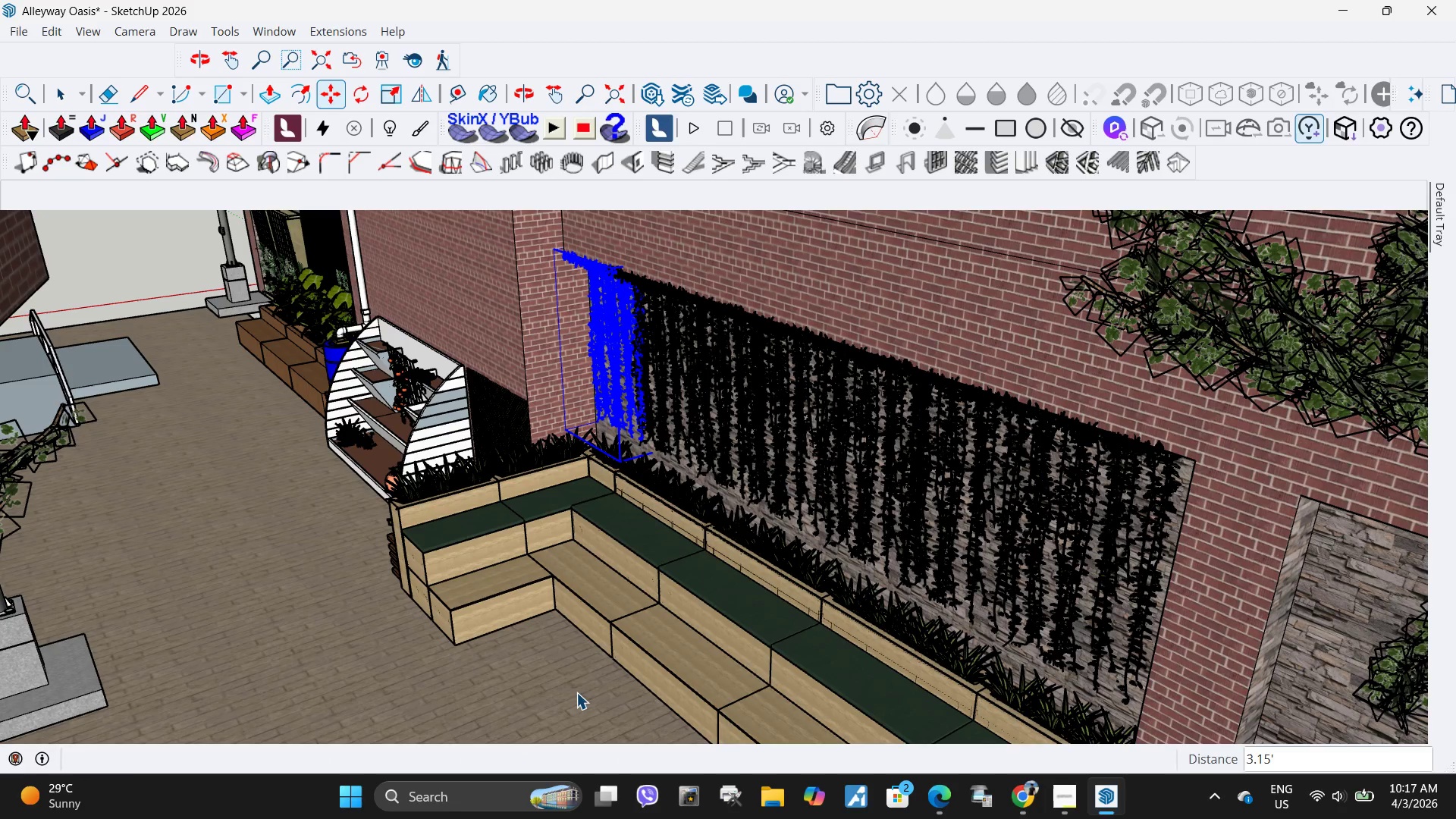 
key(Escape)
 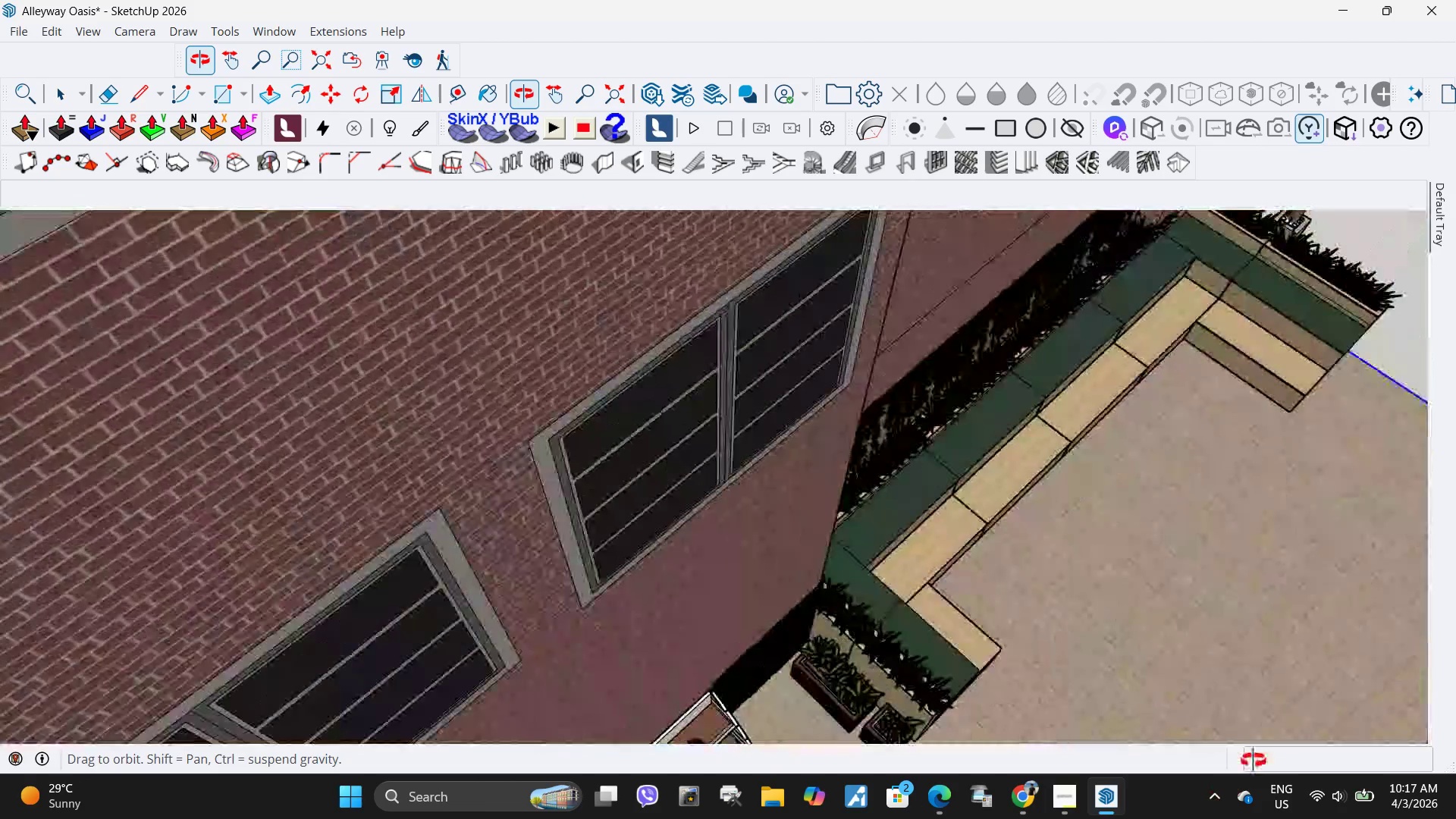 
scroll: coordinate [1072, 461], scroll_direction: down, amount: 10.0
 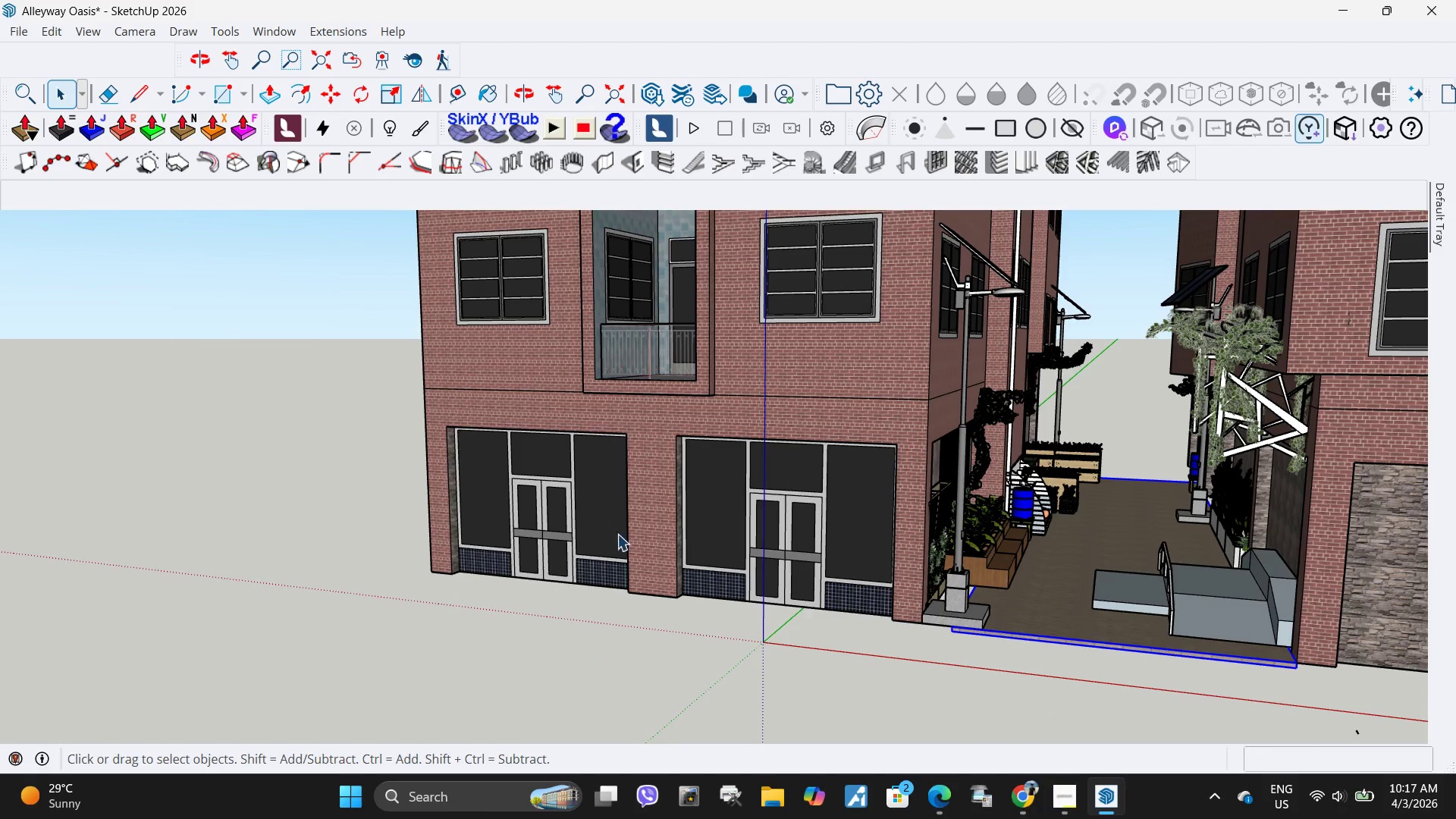 
wait(5.07)
 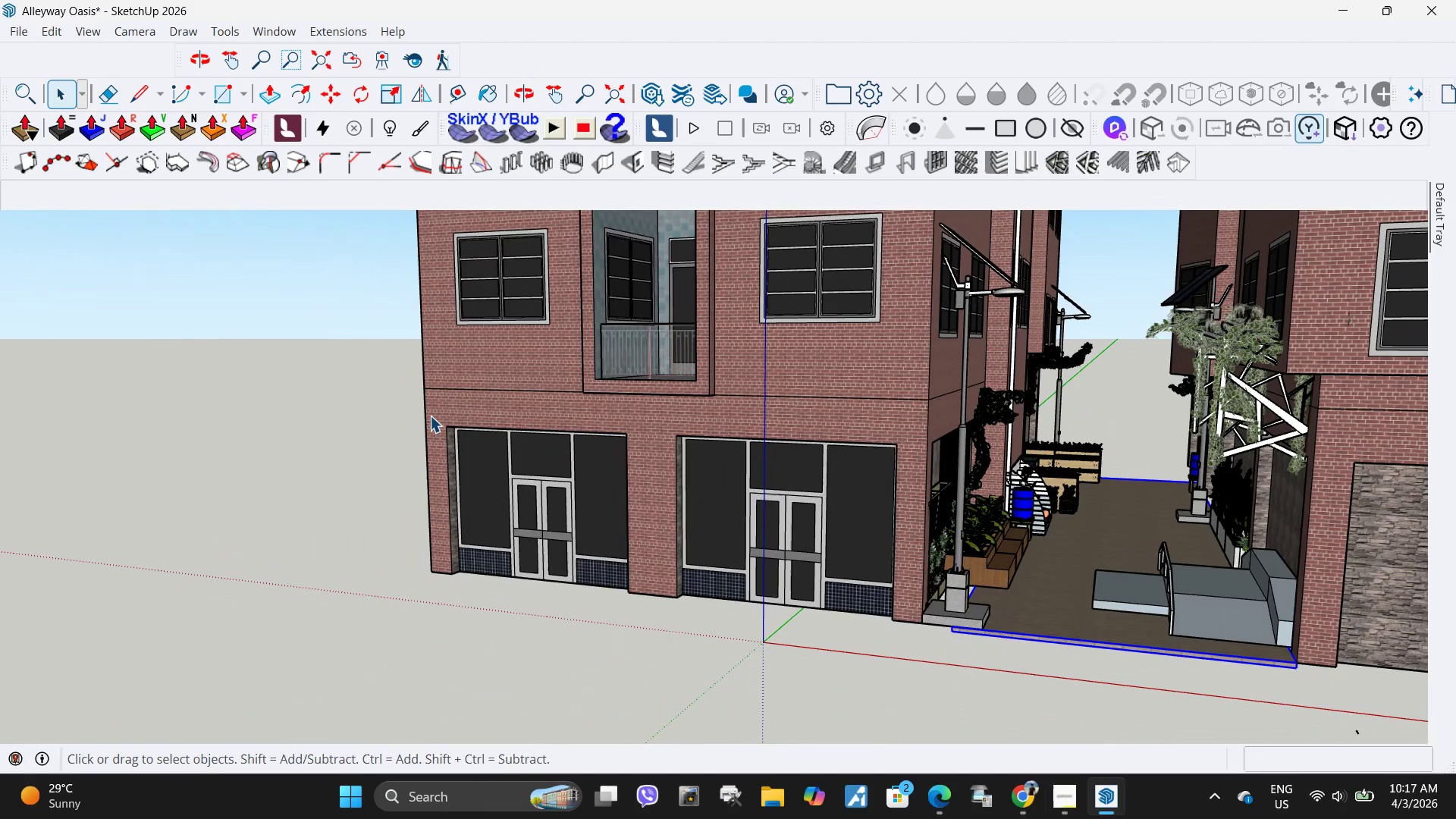 
left_click([8, 33])
 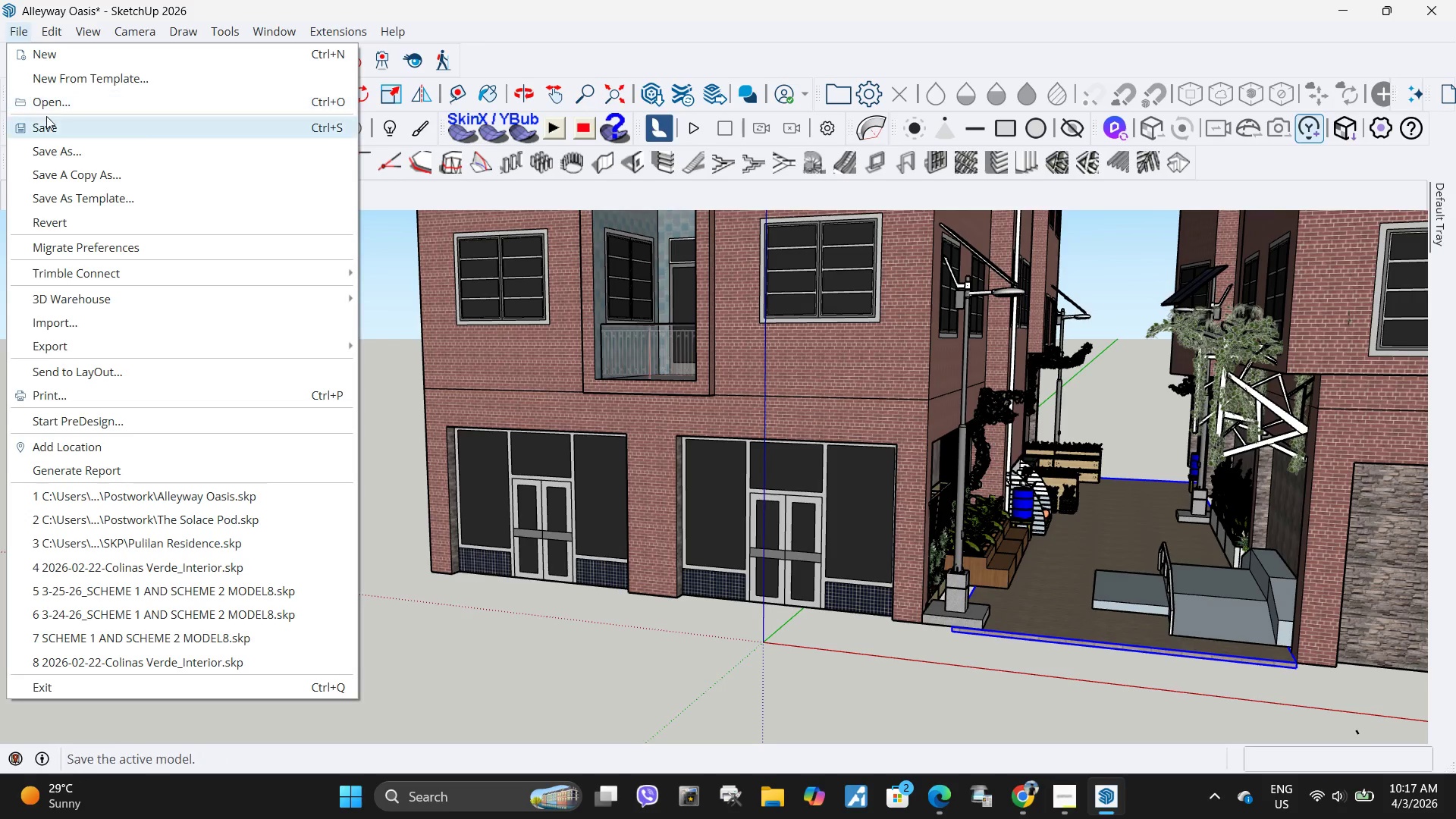 
left_click([49, 129])
 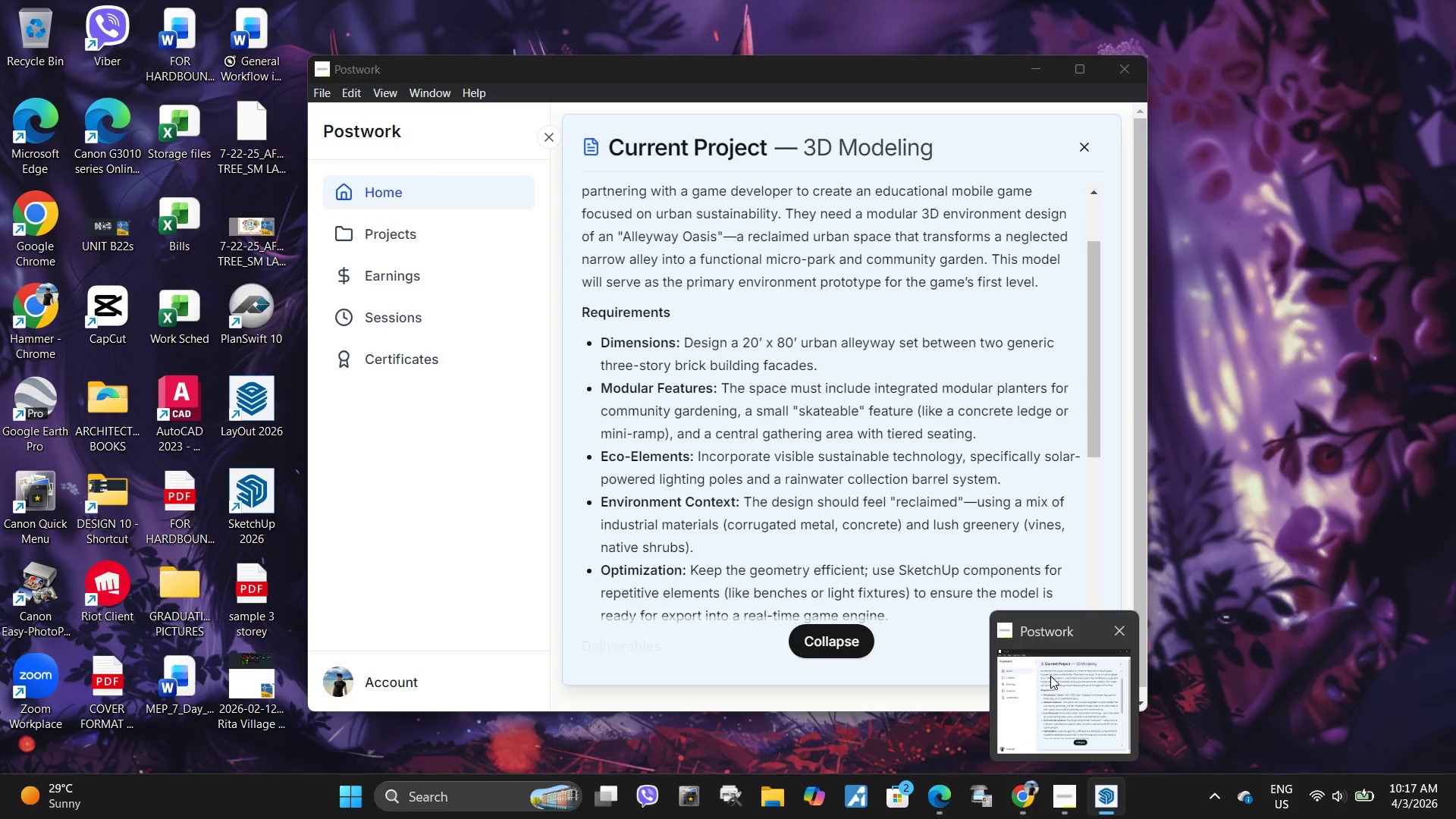 
wait(6.64)
 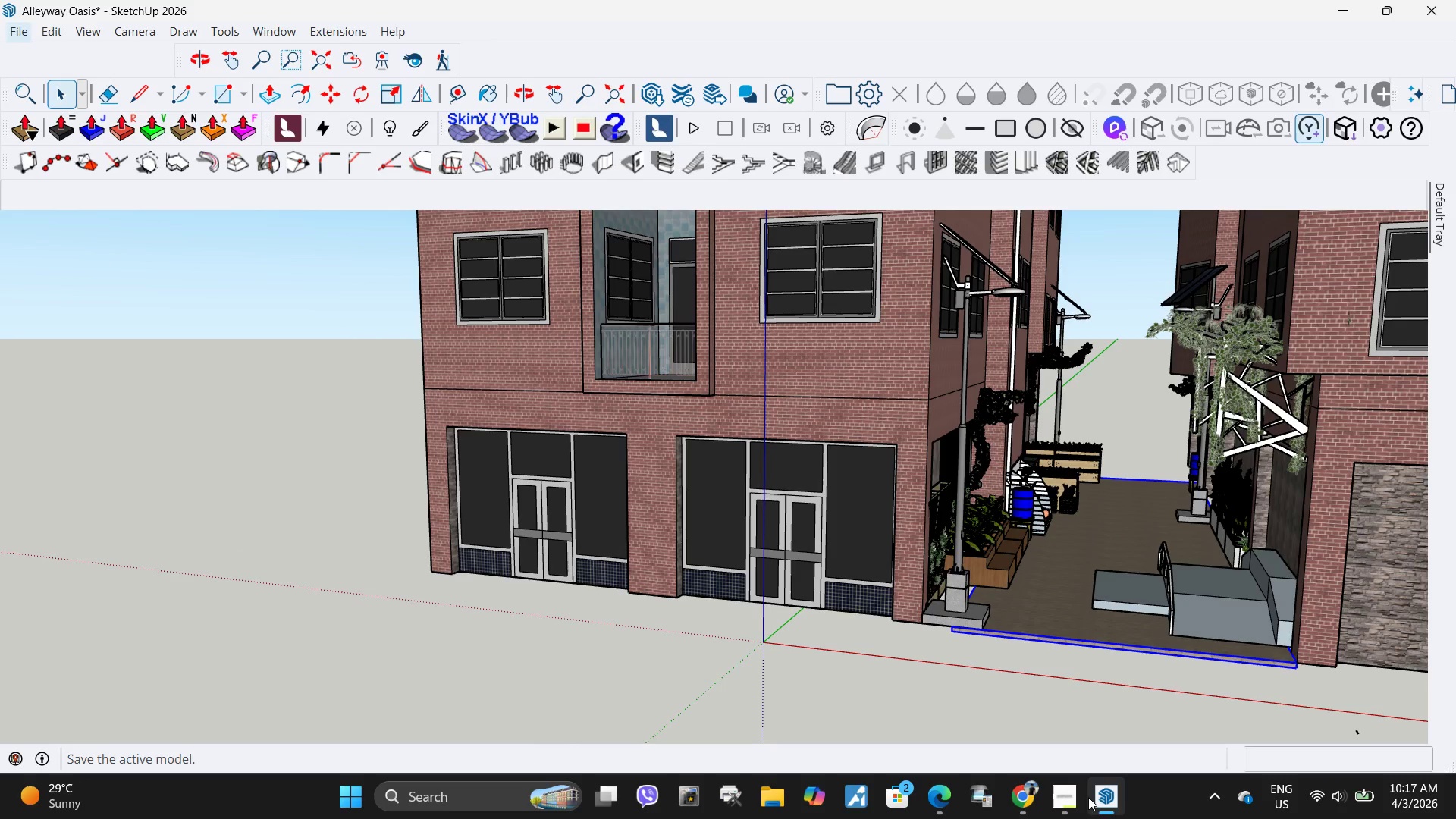 
left_click([1035, 799])
 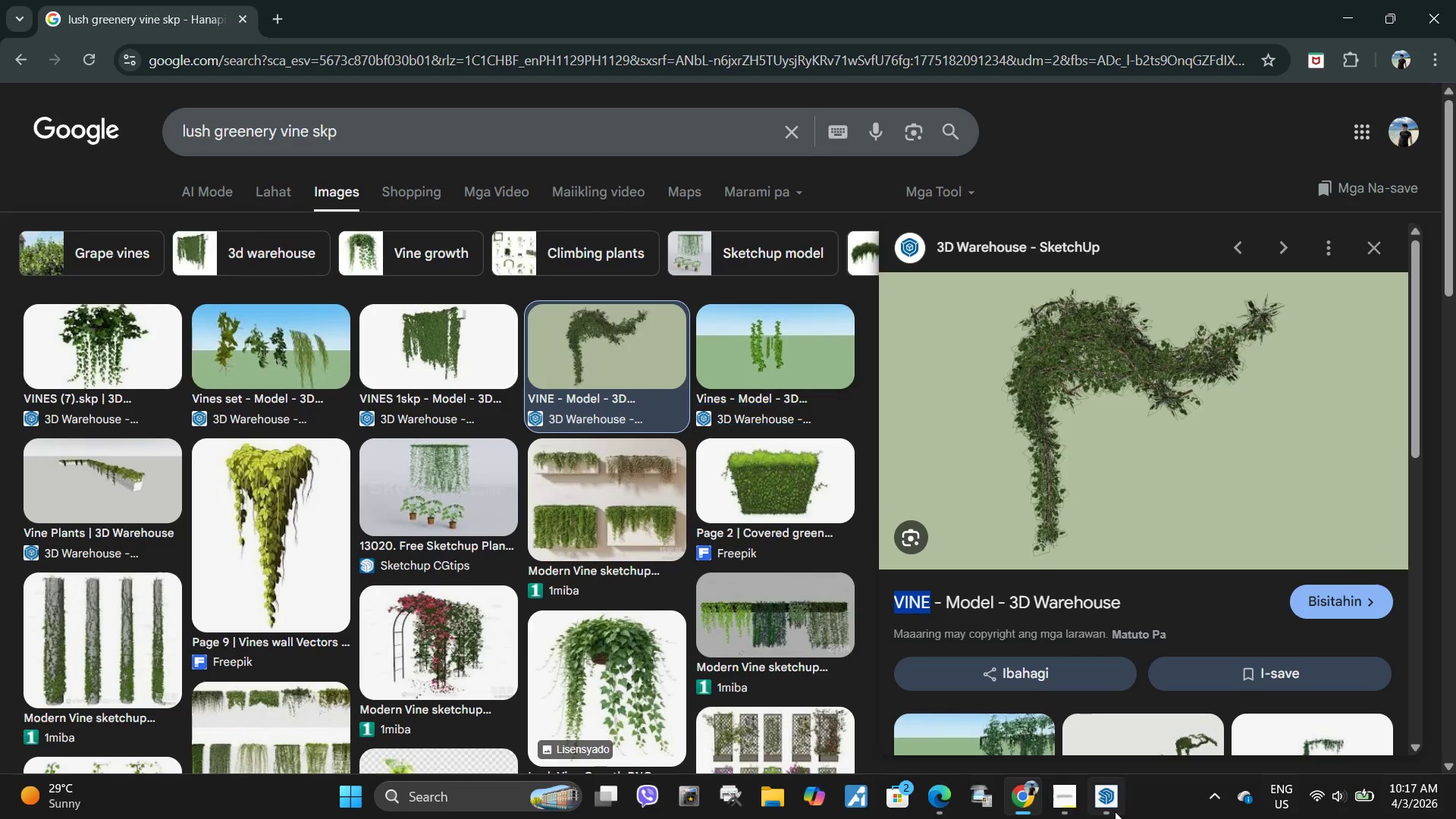 
left_click([1114, 808])
 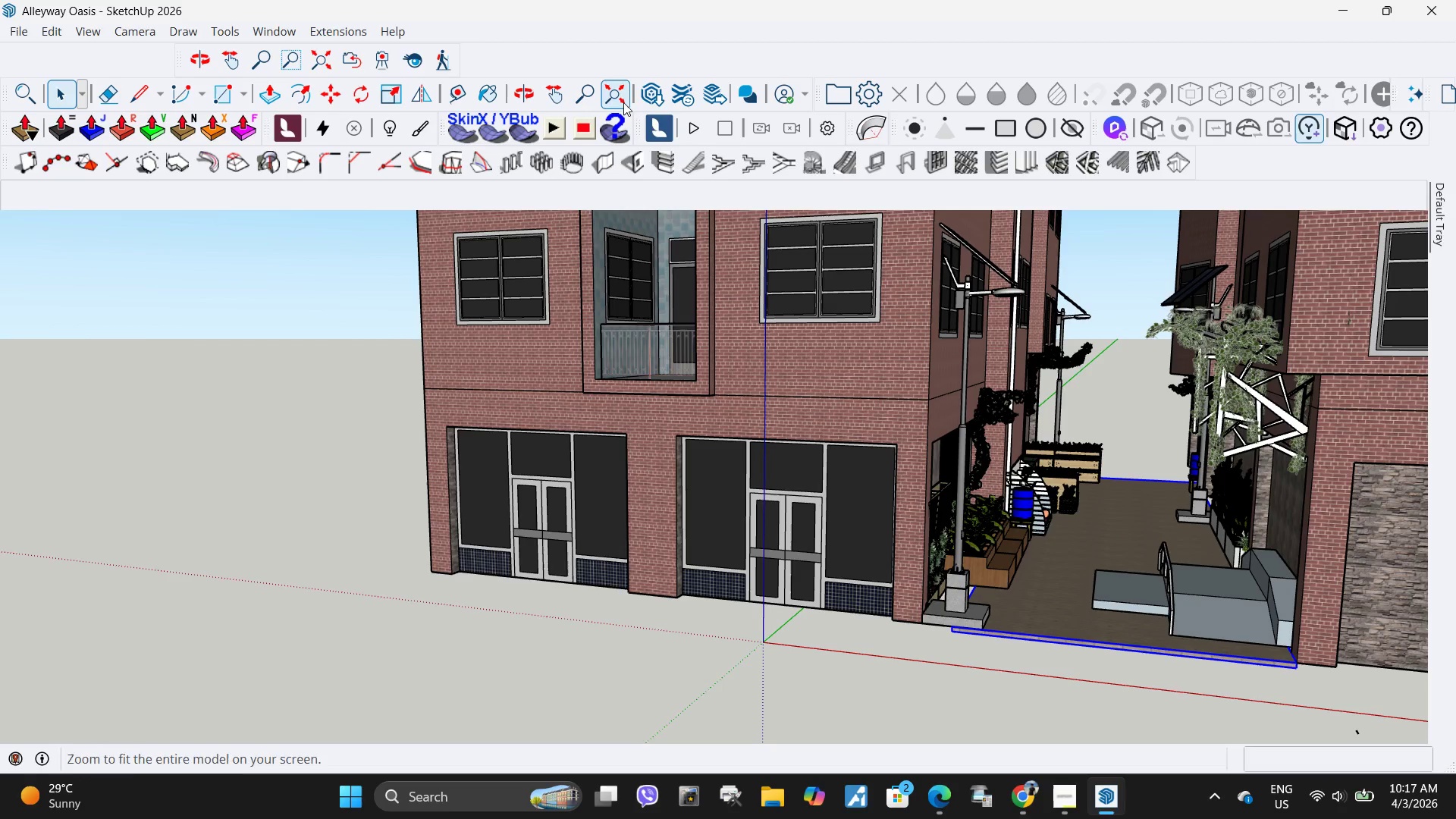 
left_click([643, 101])
 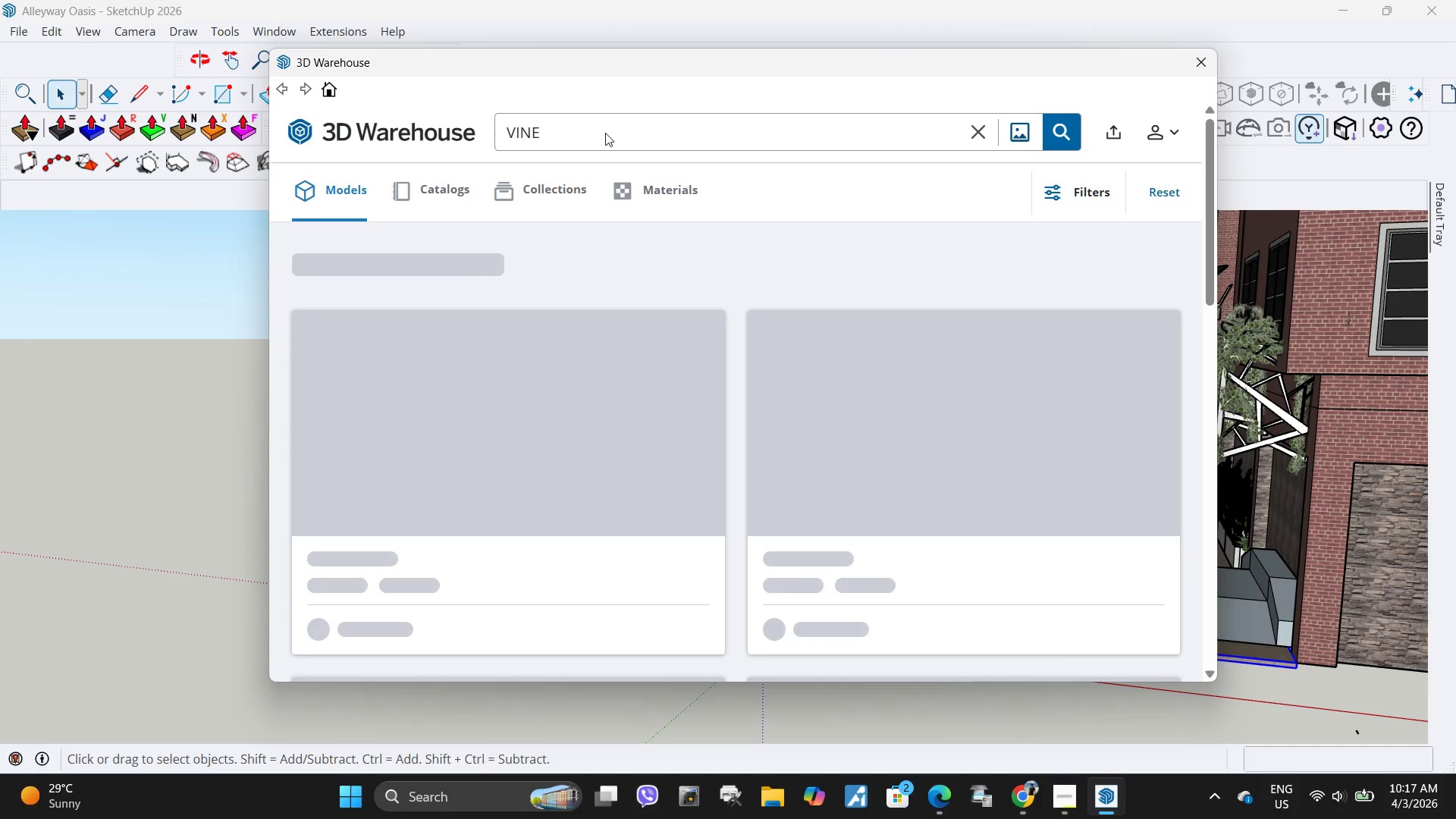 
scroll: coordinate [877, 397], scroll_direction: down, amount: 4.0
 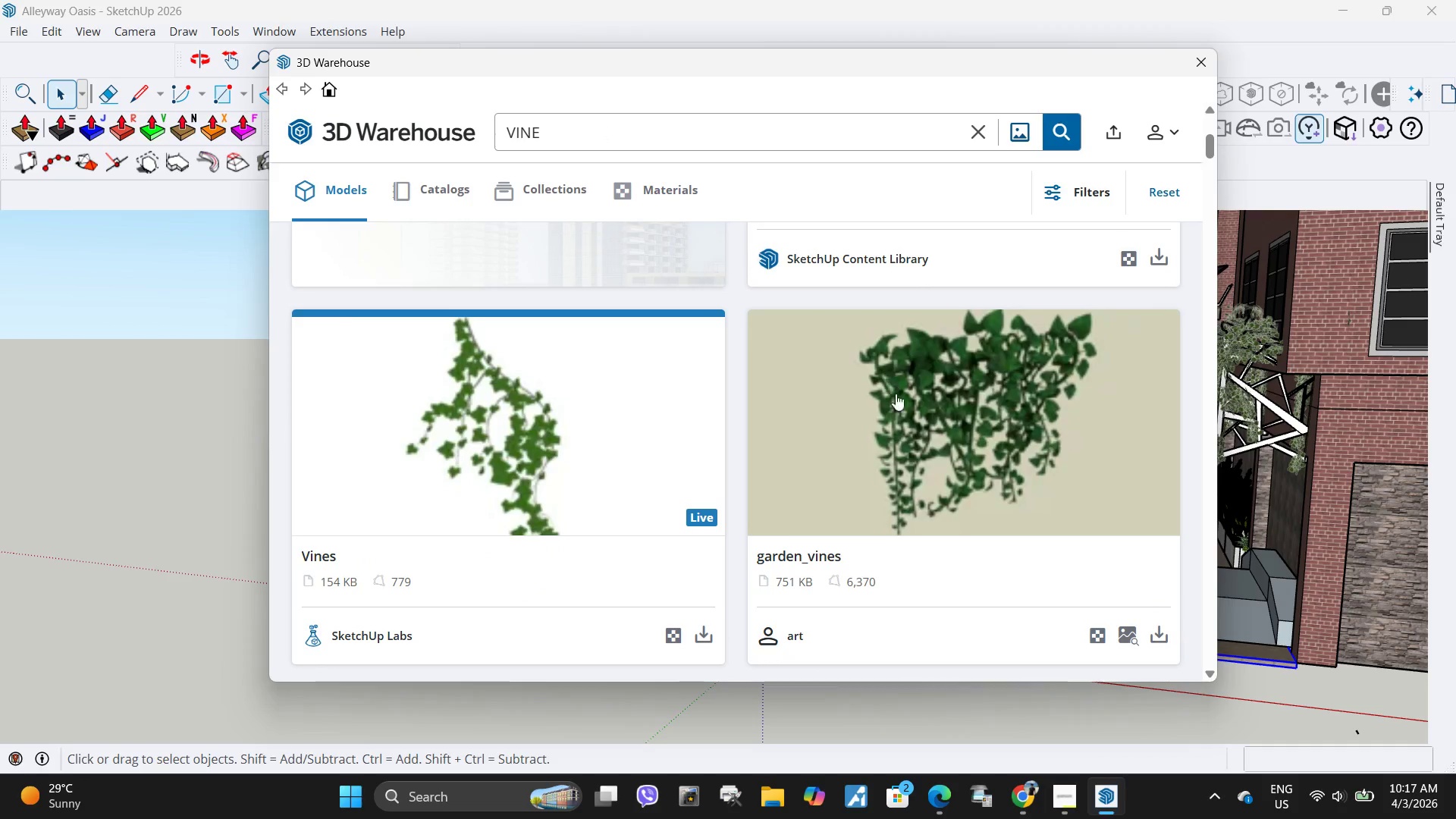 
scroll: coordinate [902, 413], scroll_direction: up, amount: 4.0
 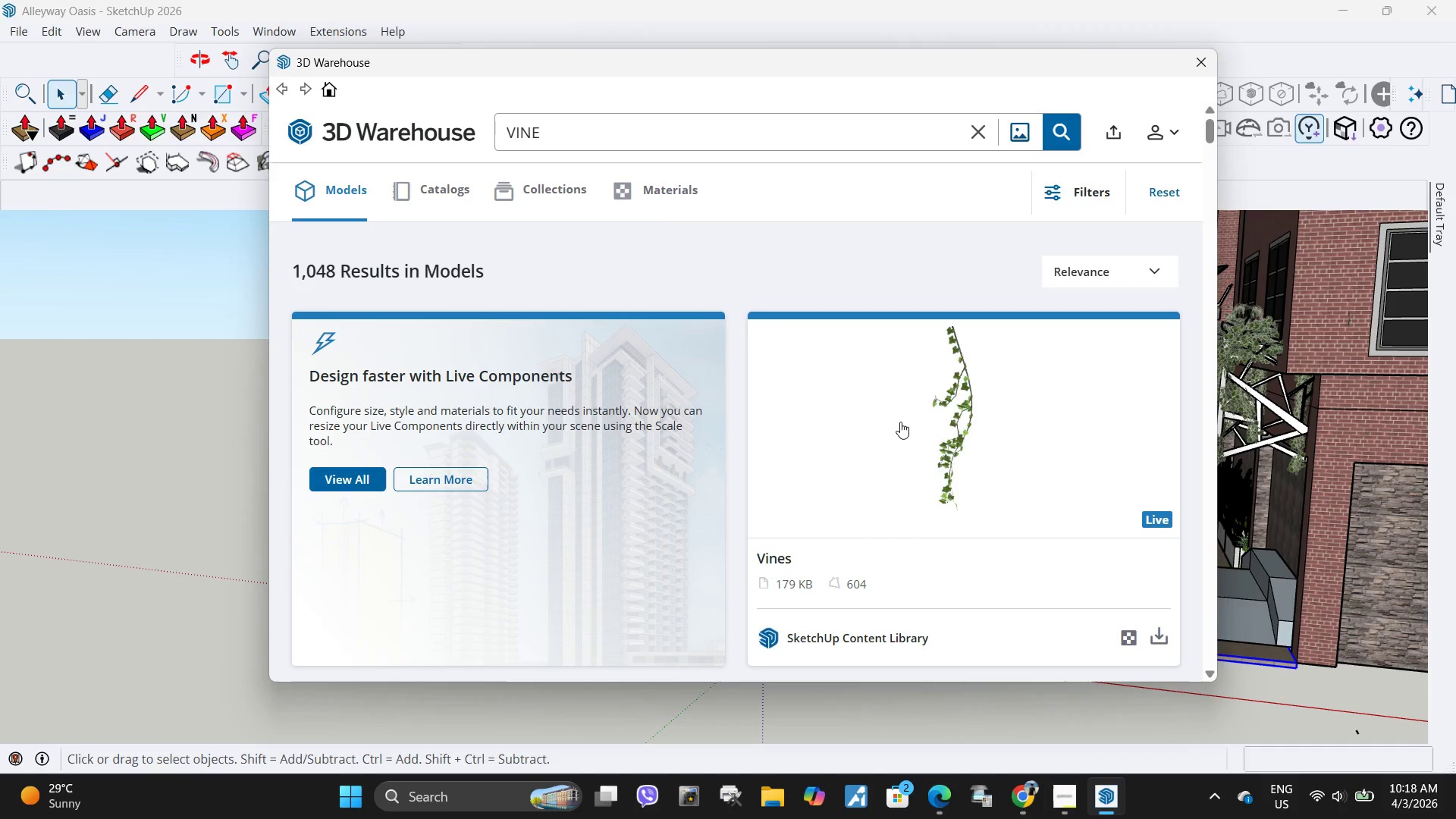 
scroll: coordinate [770, 438], scroll_direction: down, amount: 19.0
 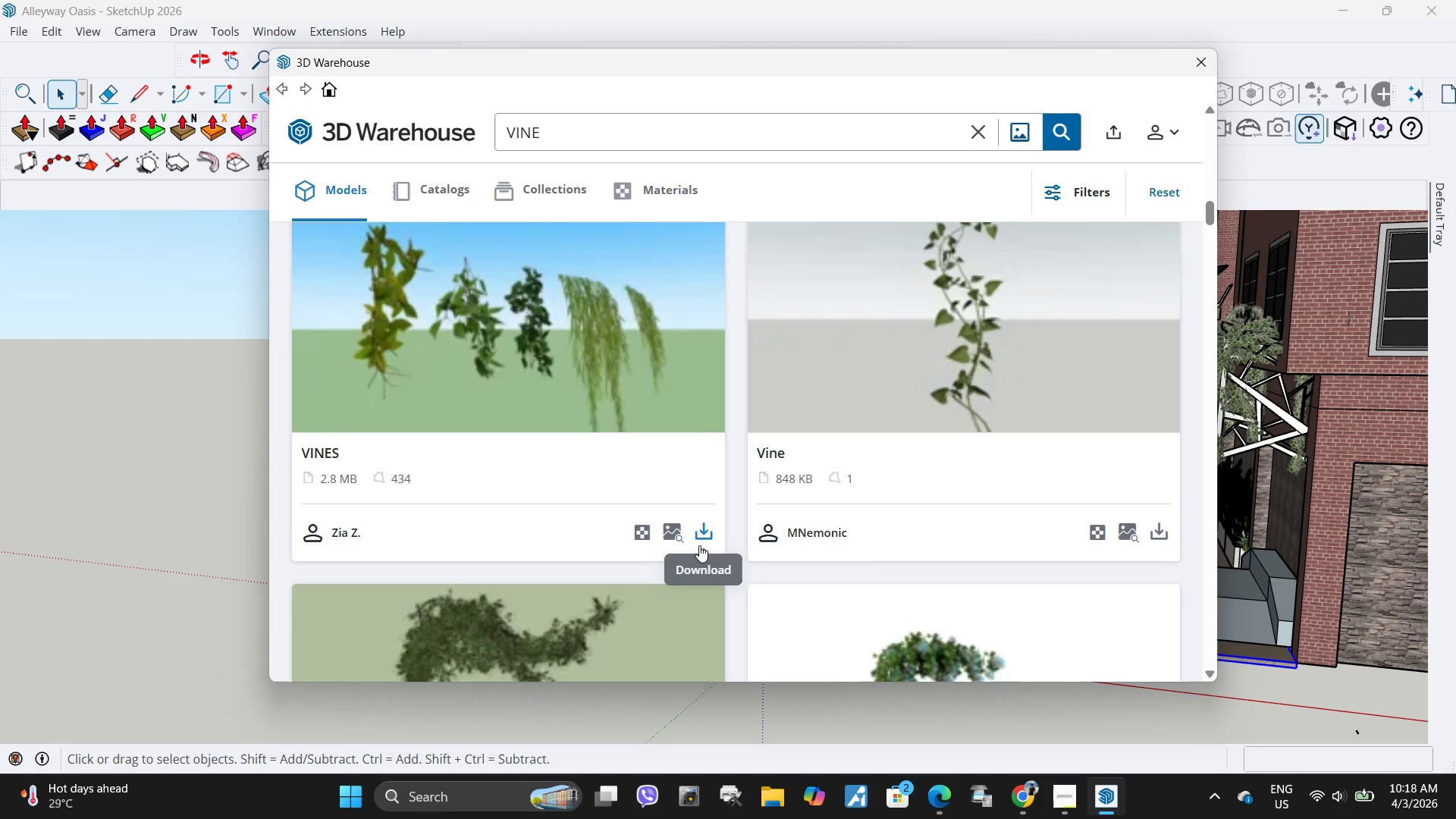 
scroll: coordinate [529, 480], scroll_direction: down, amount: 10.0
 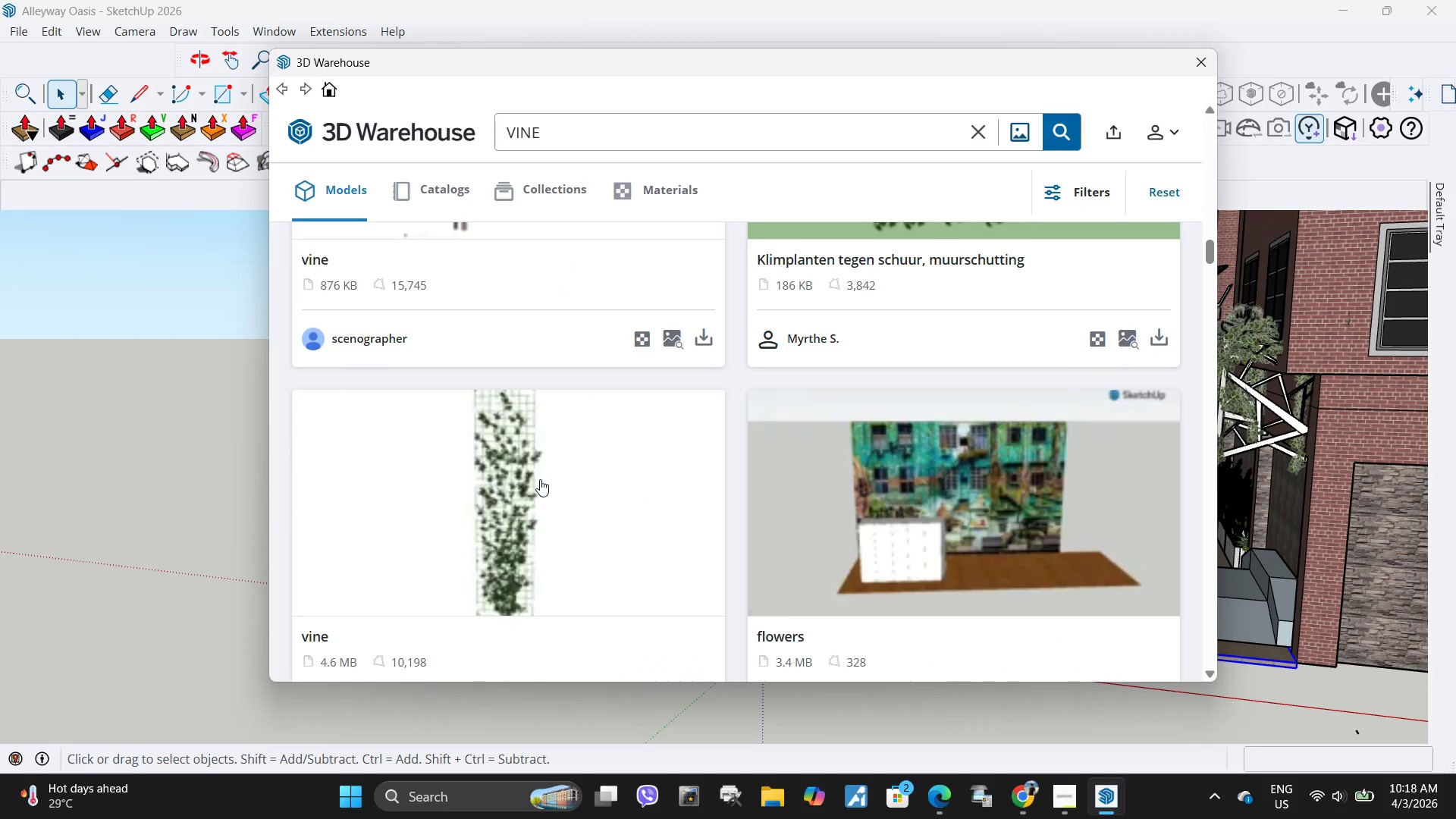 
scroll: coordinate [541, 481], scroll_direction: up, amount: 9.0
 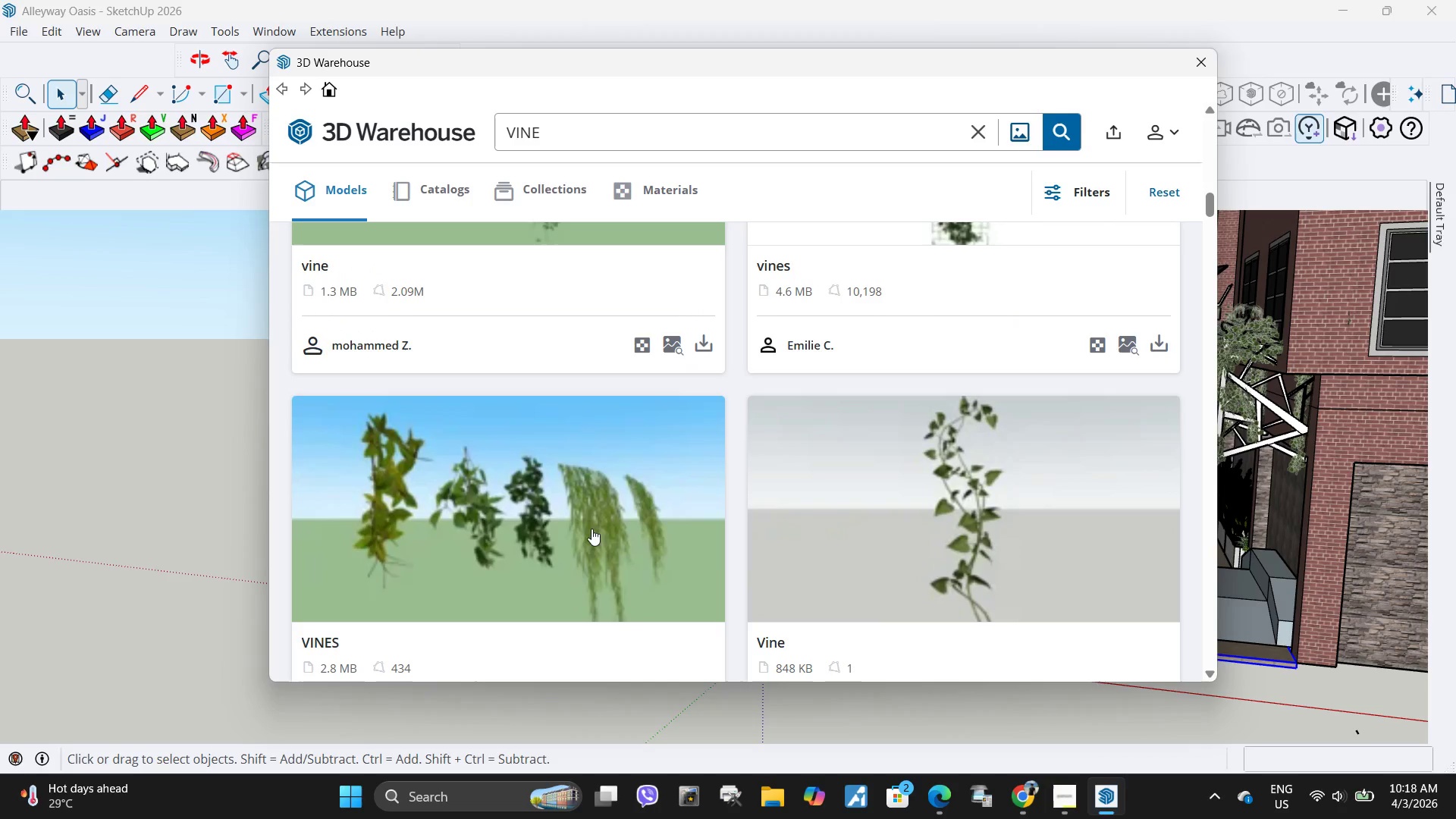 
scroll: coordinate [623, 511], scroll_direction: down, amount: 2.0
 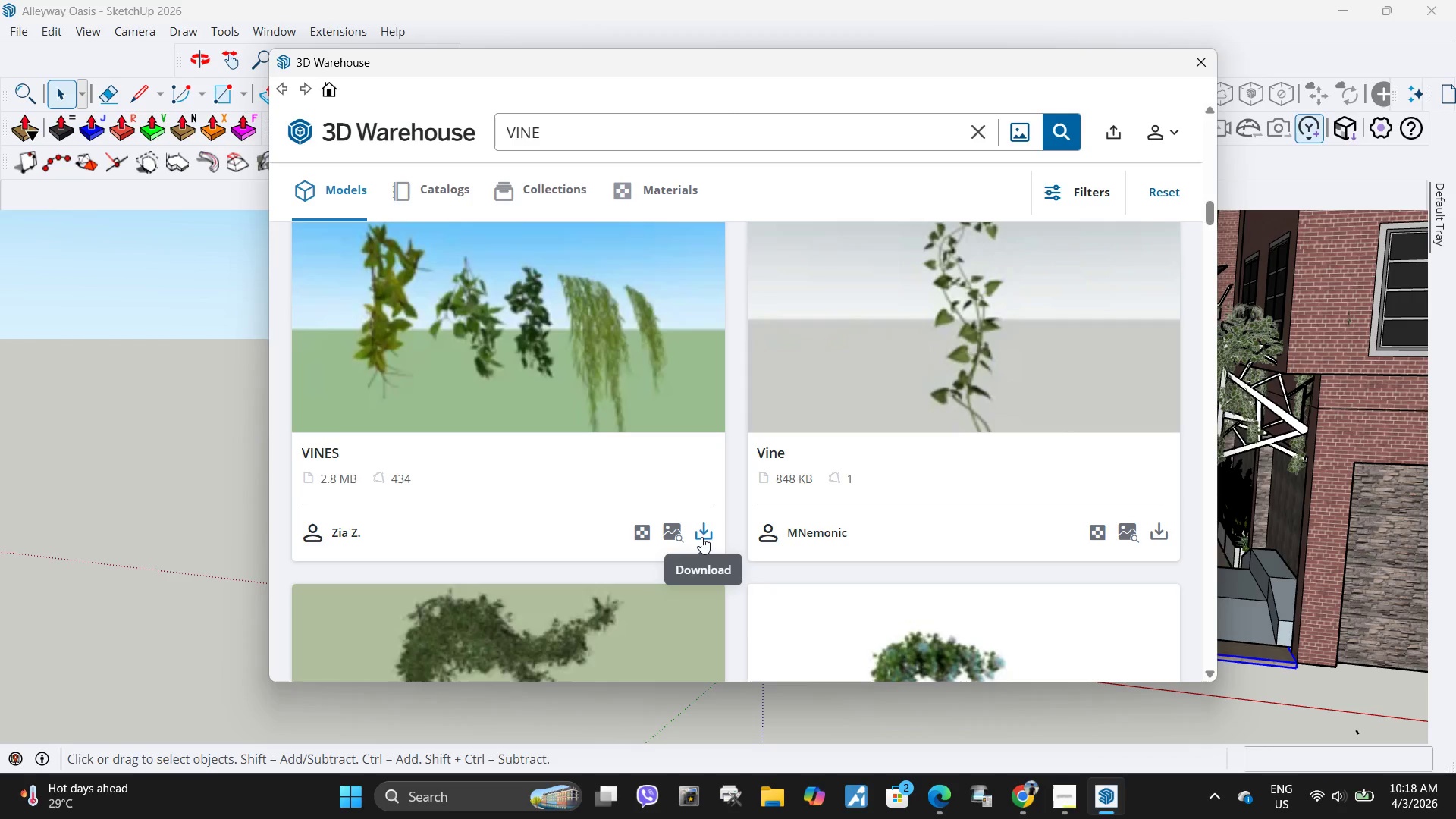 
left_click([701, 536])
 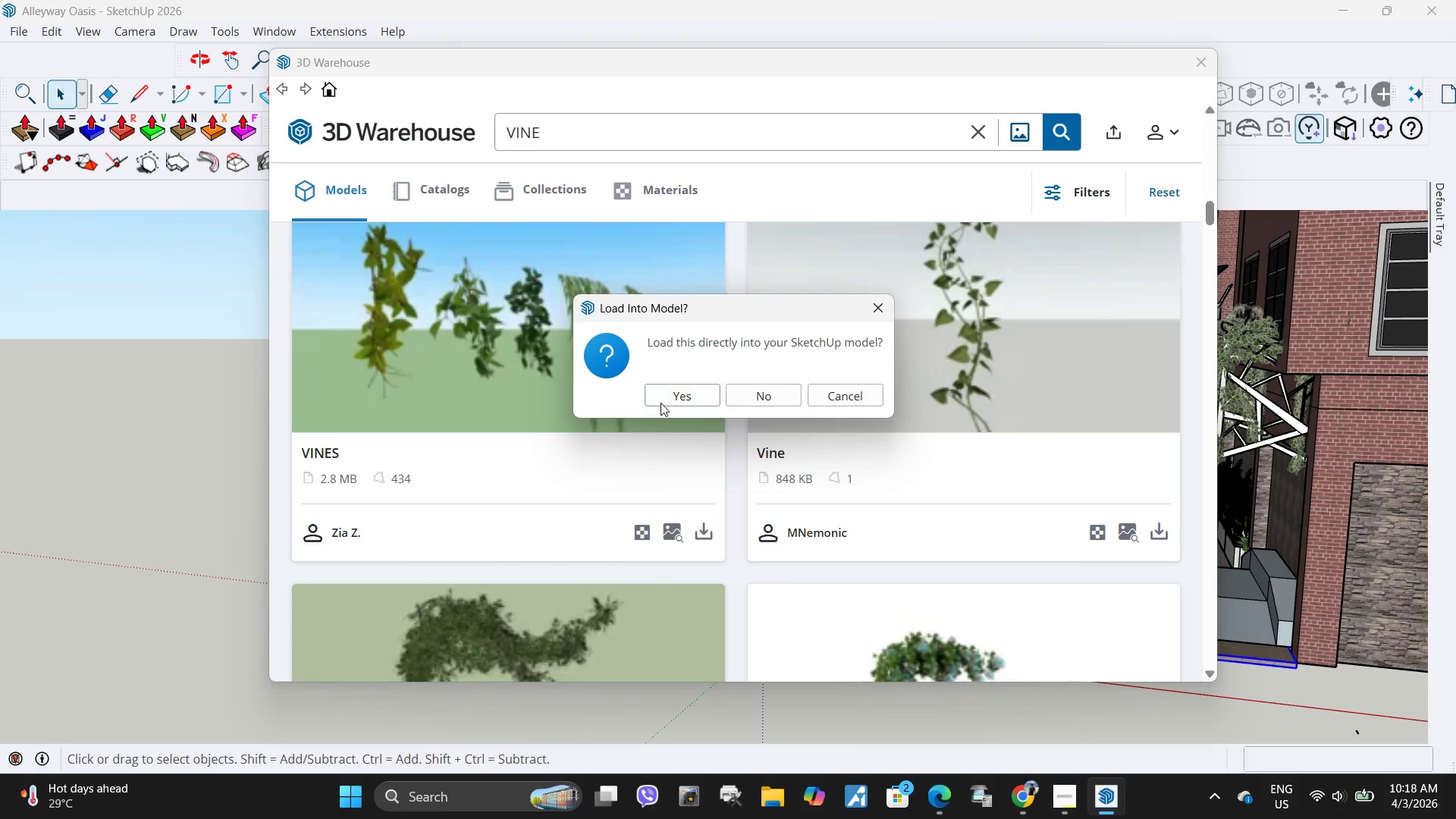 
left_click([667, 396])
 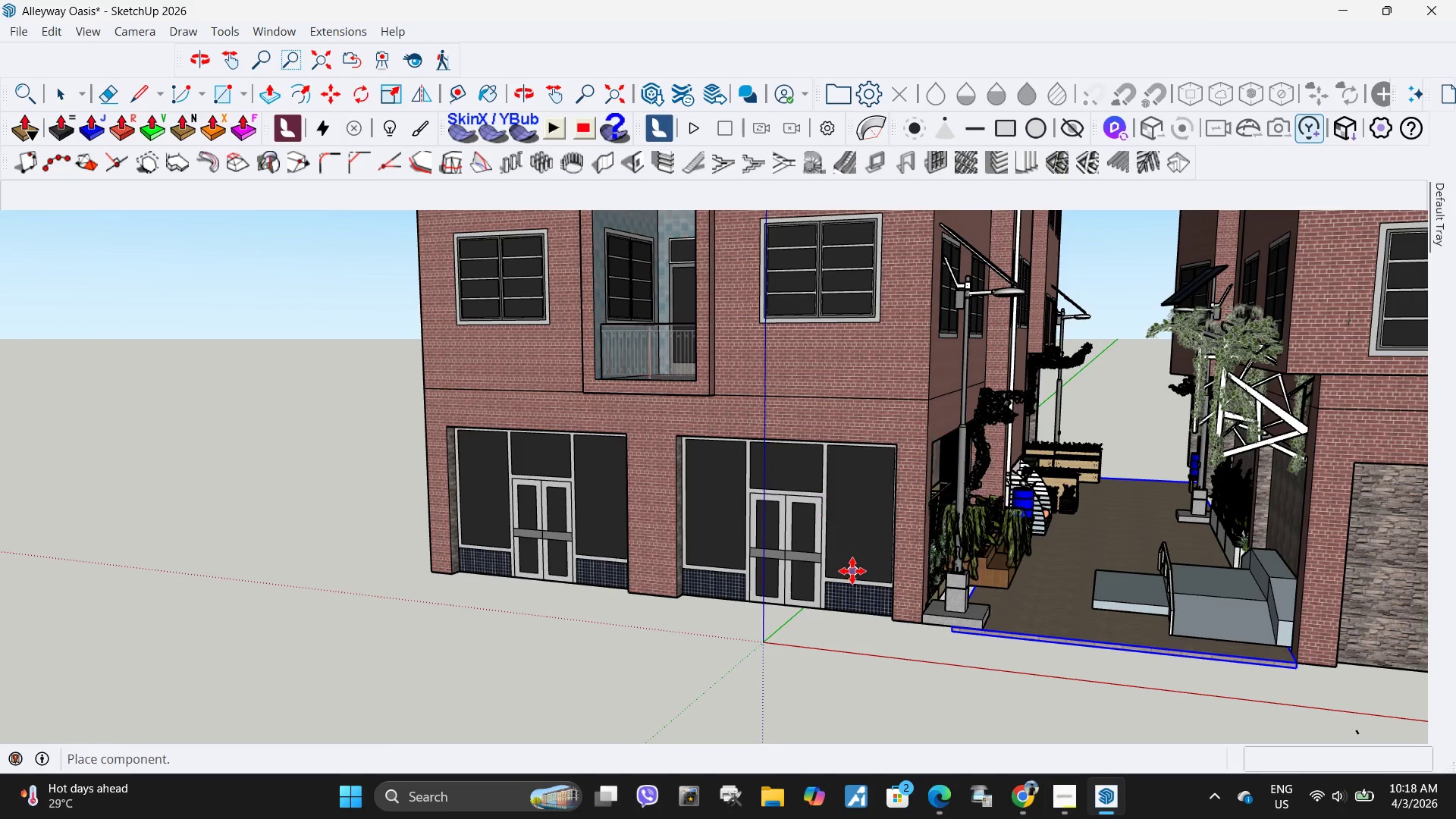 
scroll: coordinate [780, 604], scroll_direction: down, amount: 4.0
 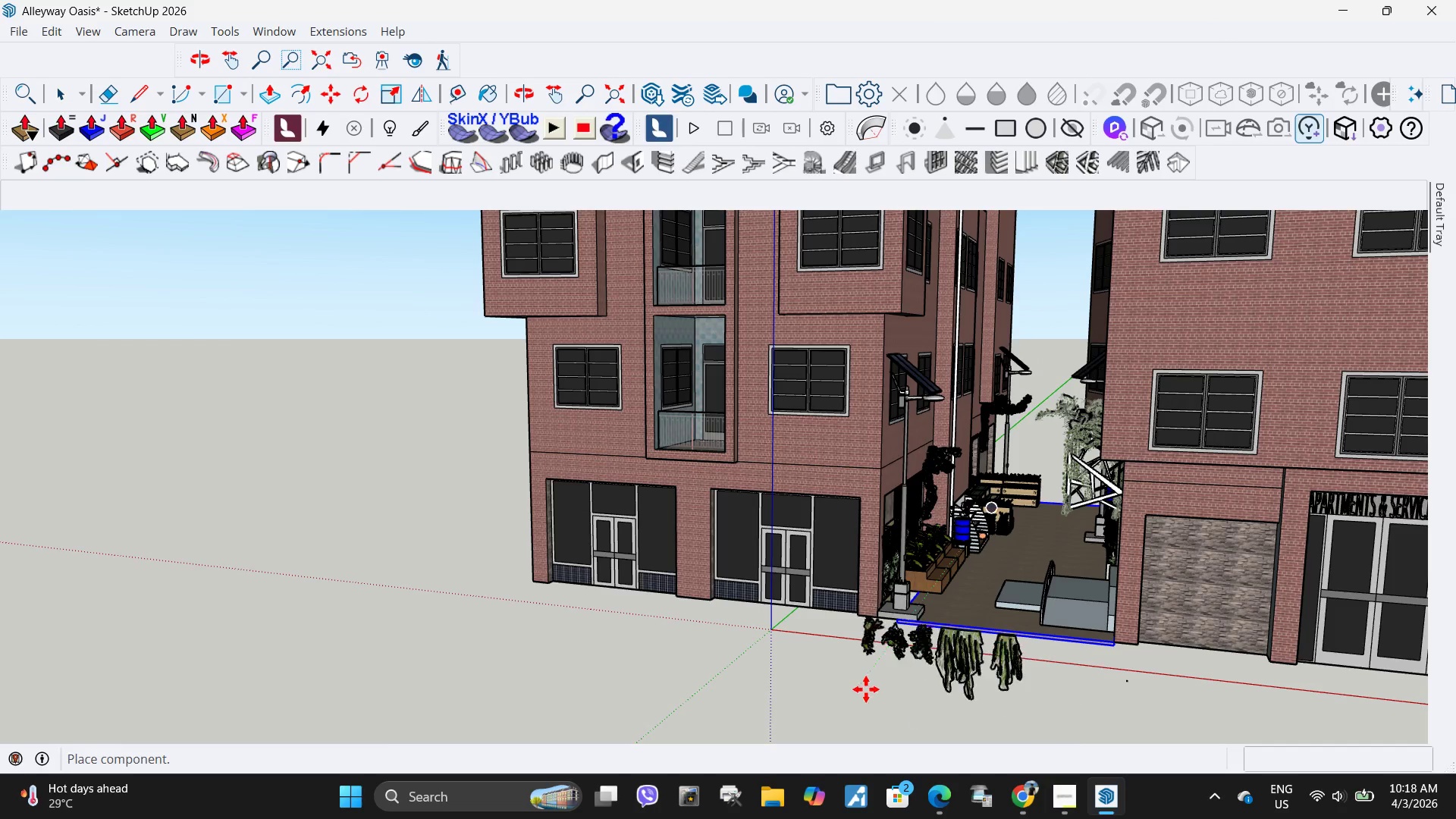 
left_click([864, 688])
 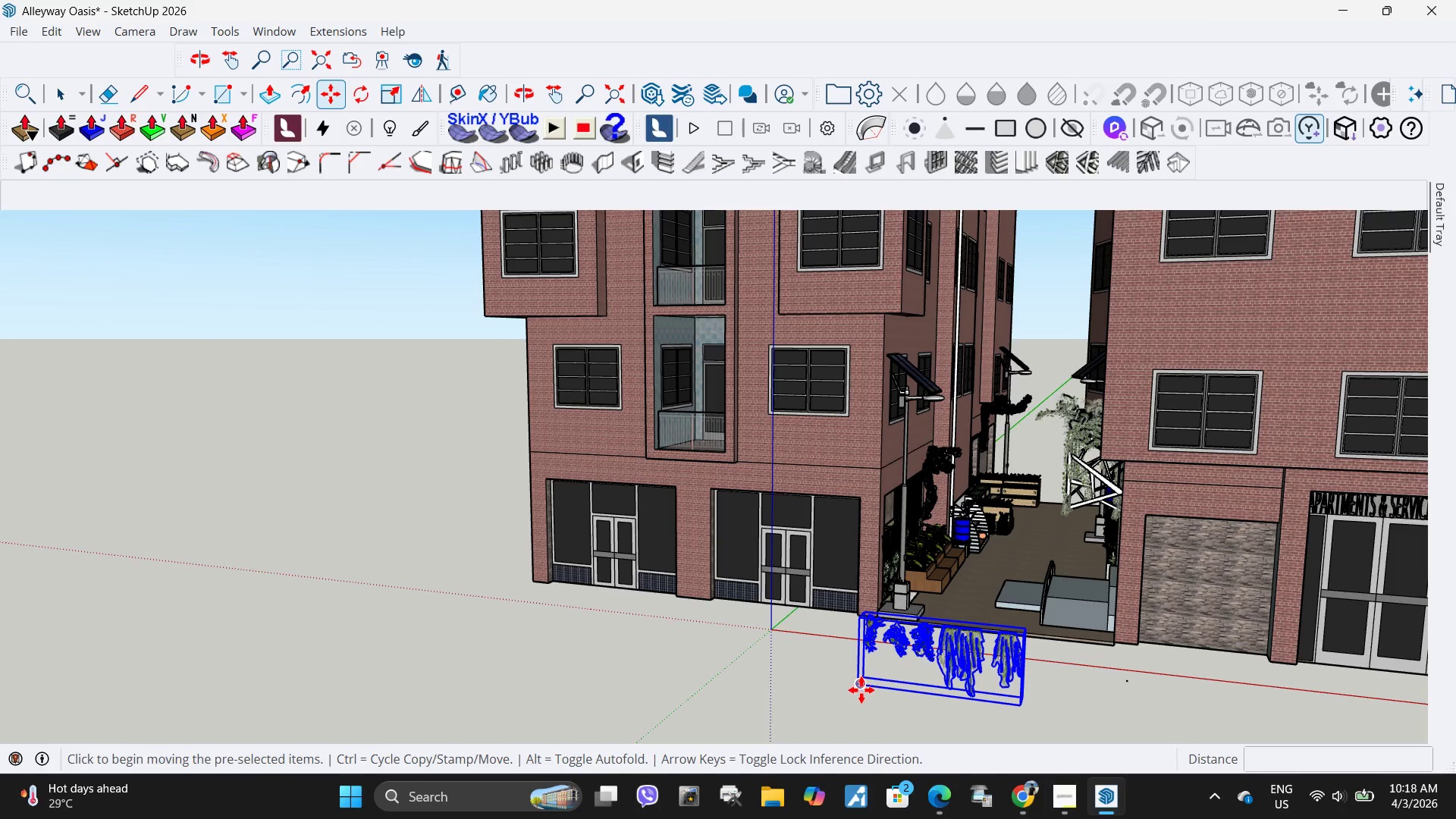 
key(Q)
 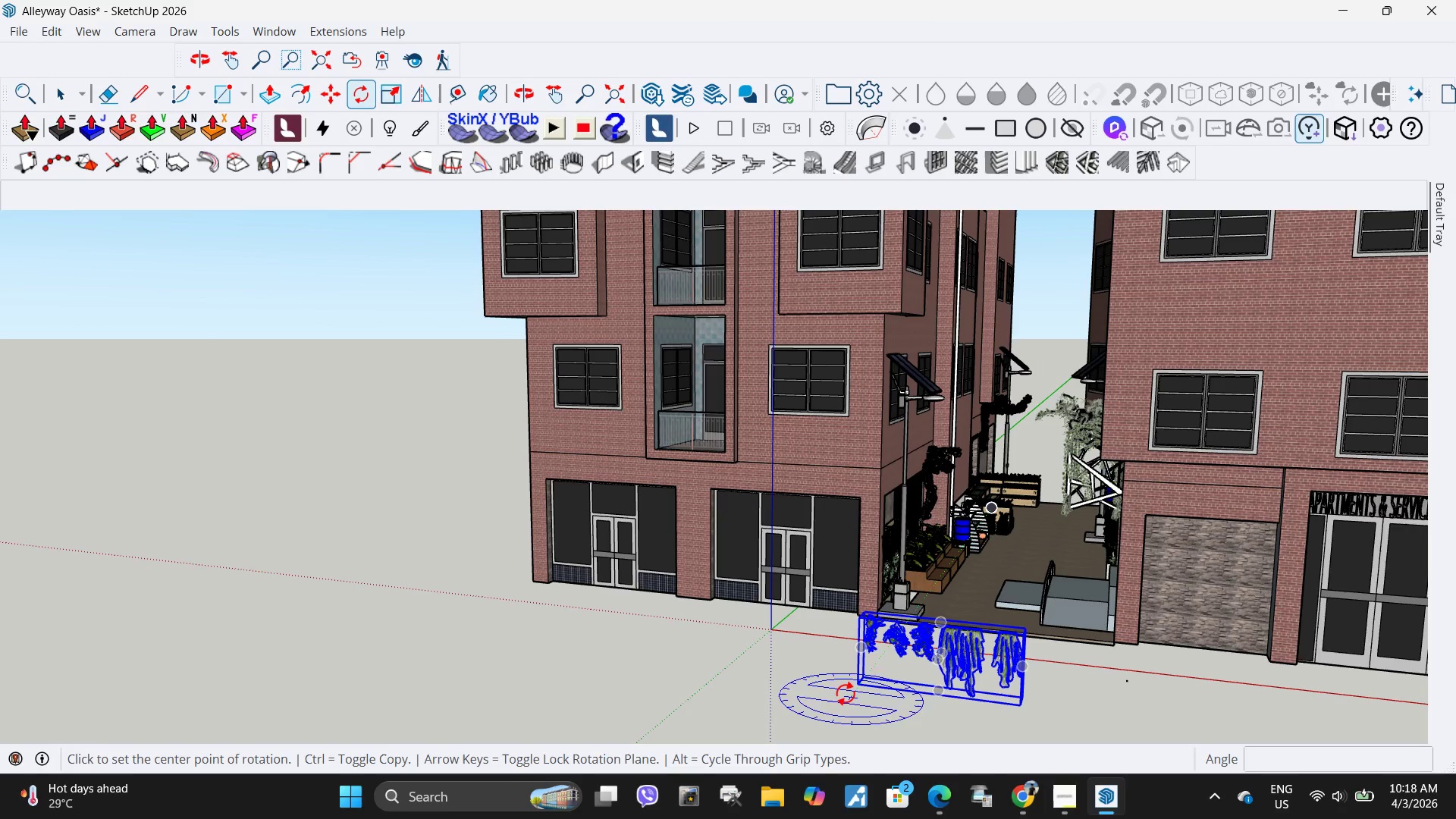 
left_click([846, 693])
 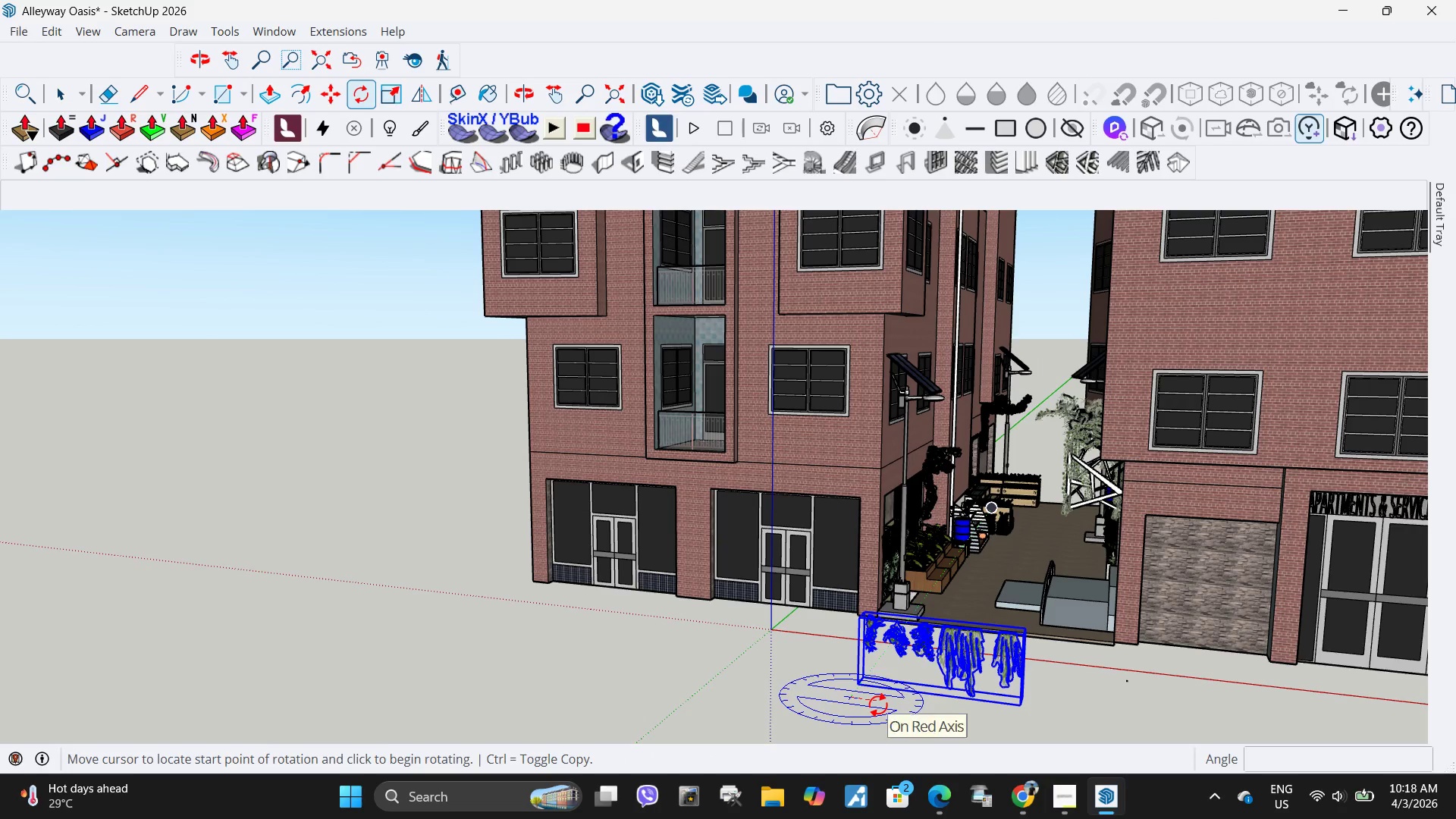 
double_click([878, 704])
 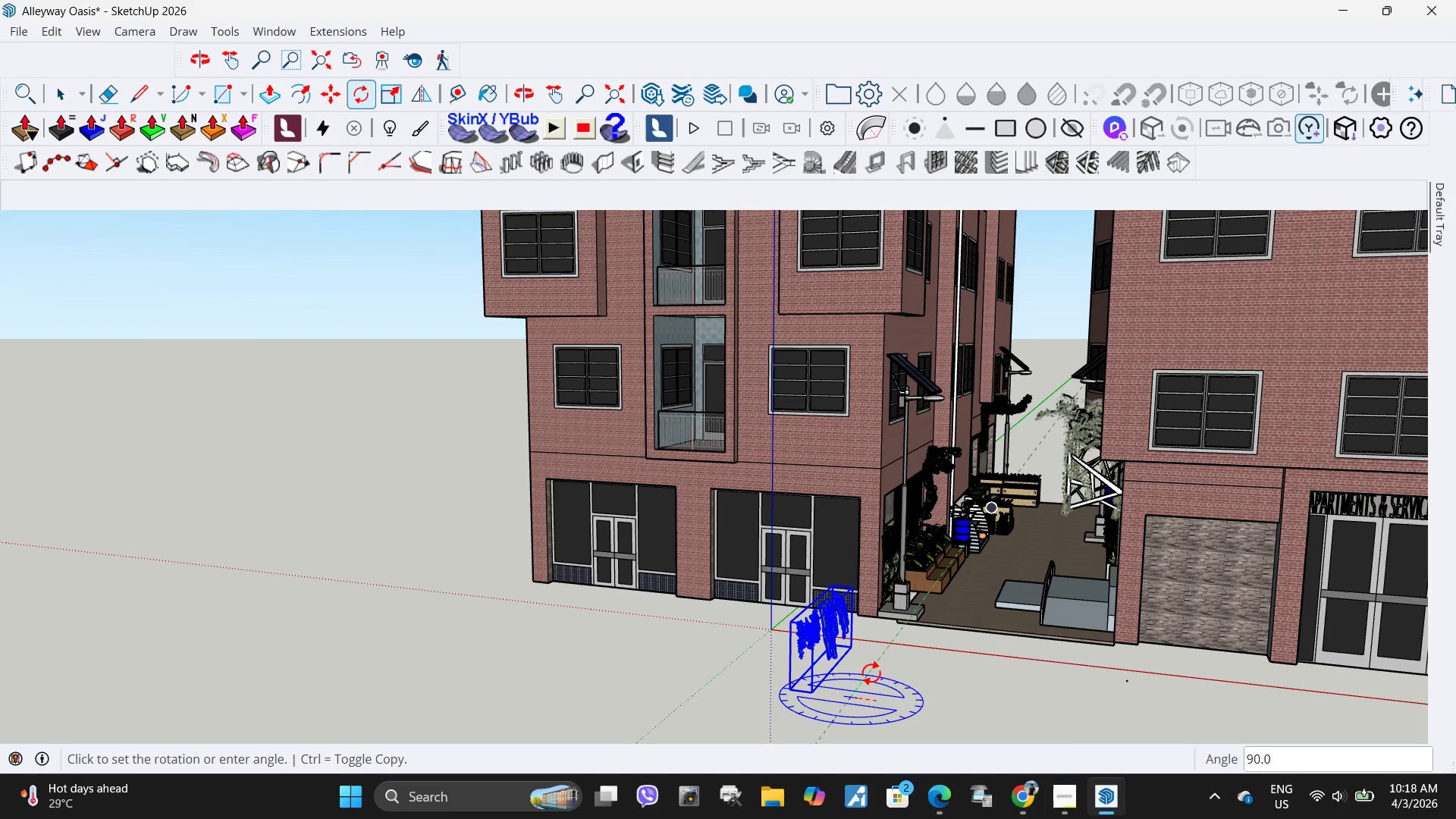 
double_click([871, 673])
 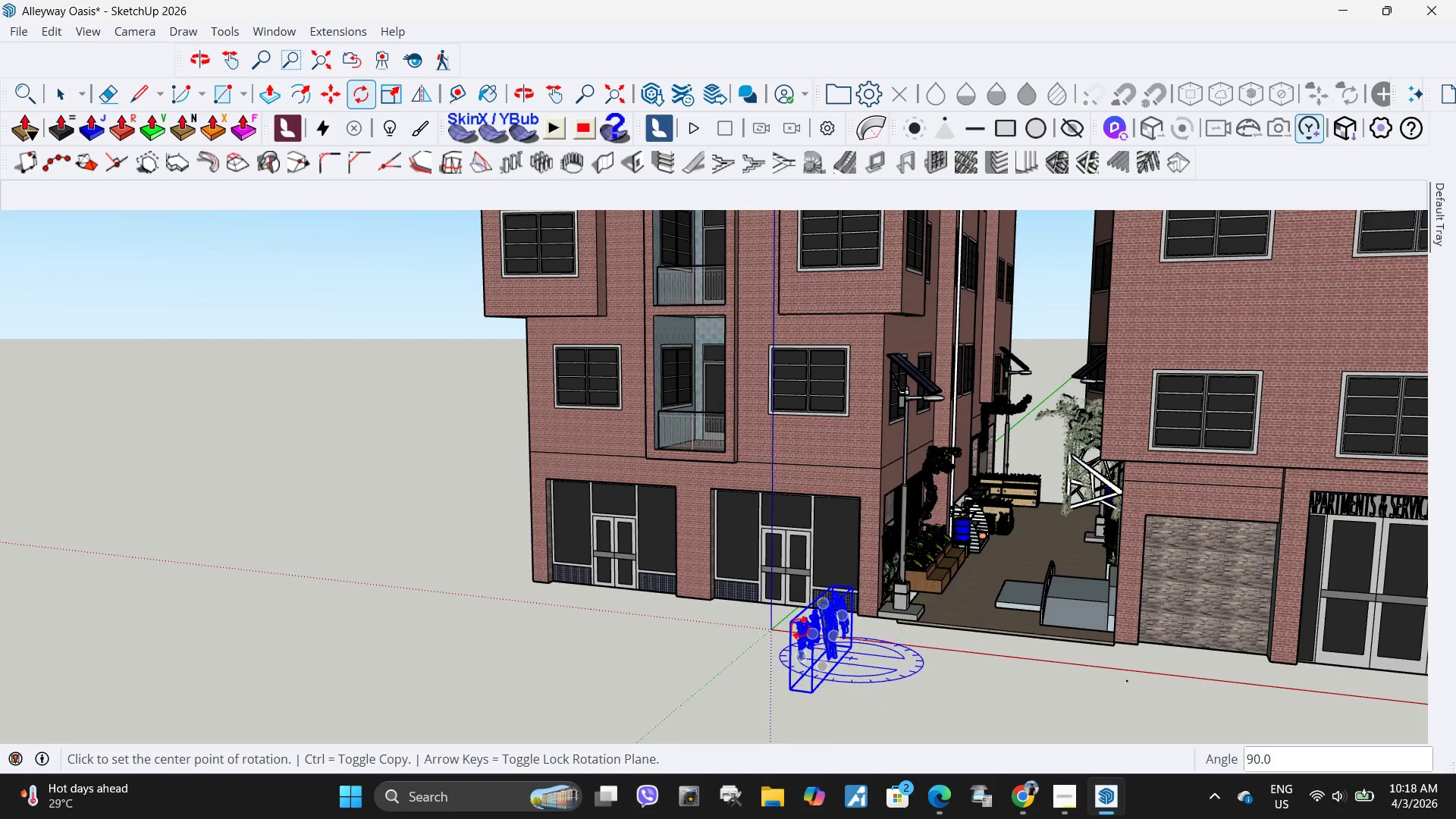 
key(M)
 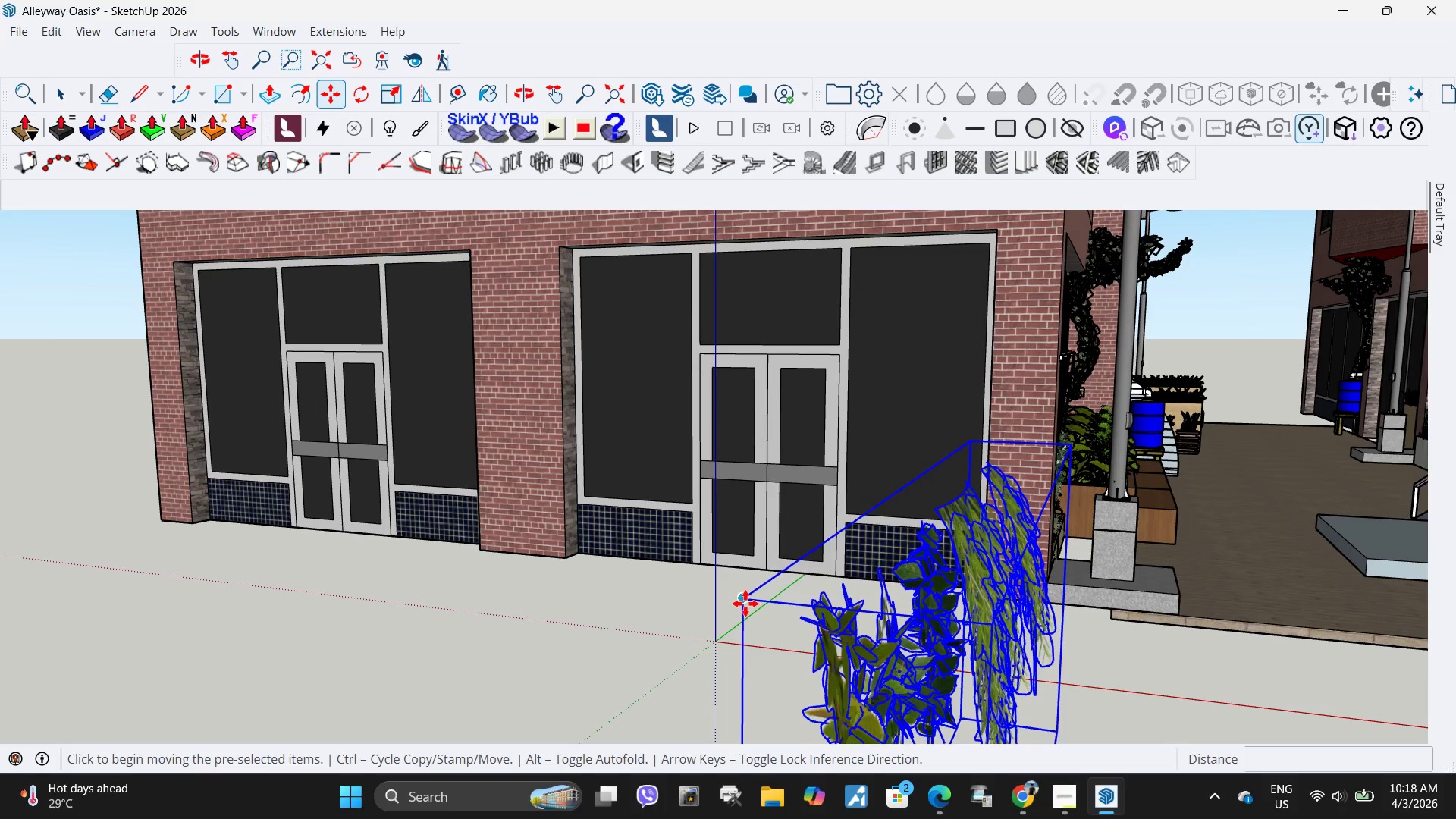 
scroll: coordinate [782, 617], scroll_direction: up, amount: 15.0
 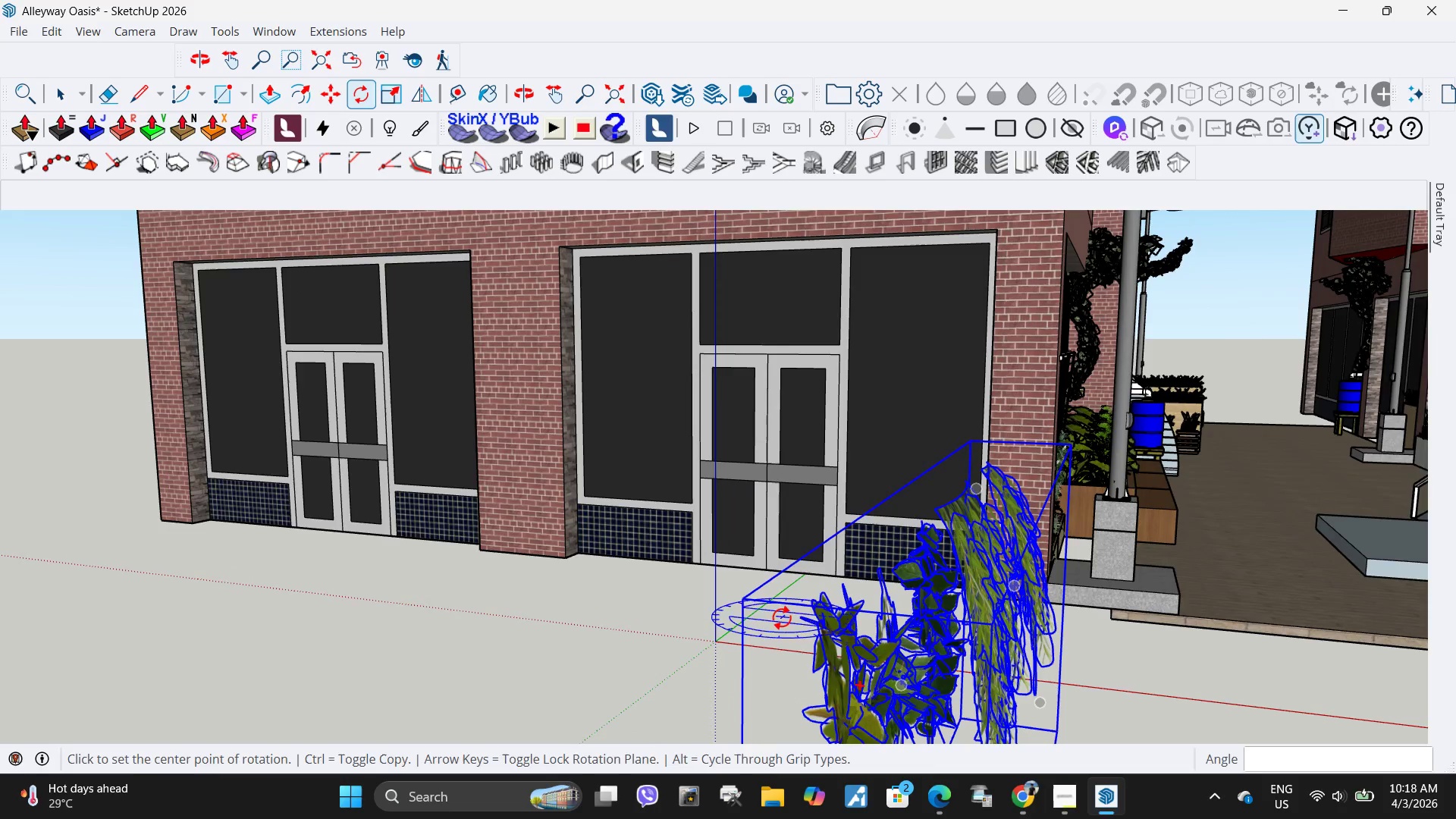 
left_click([745, 604])
 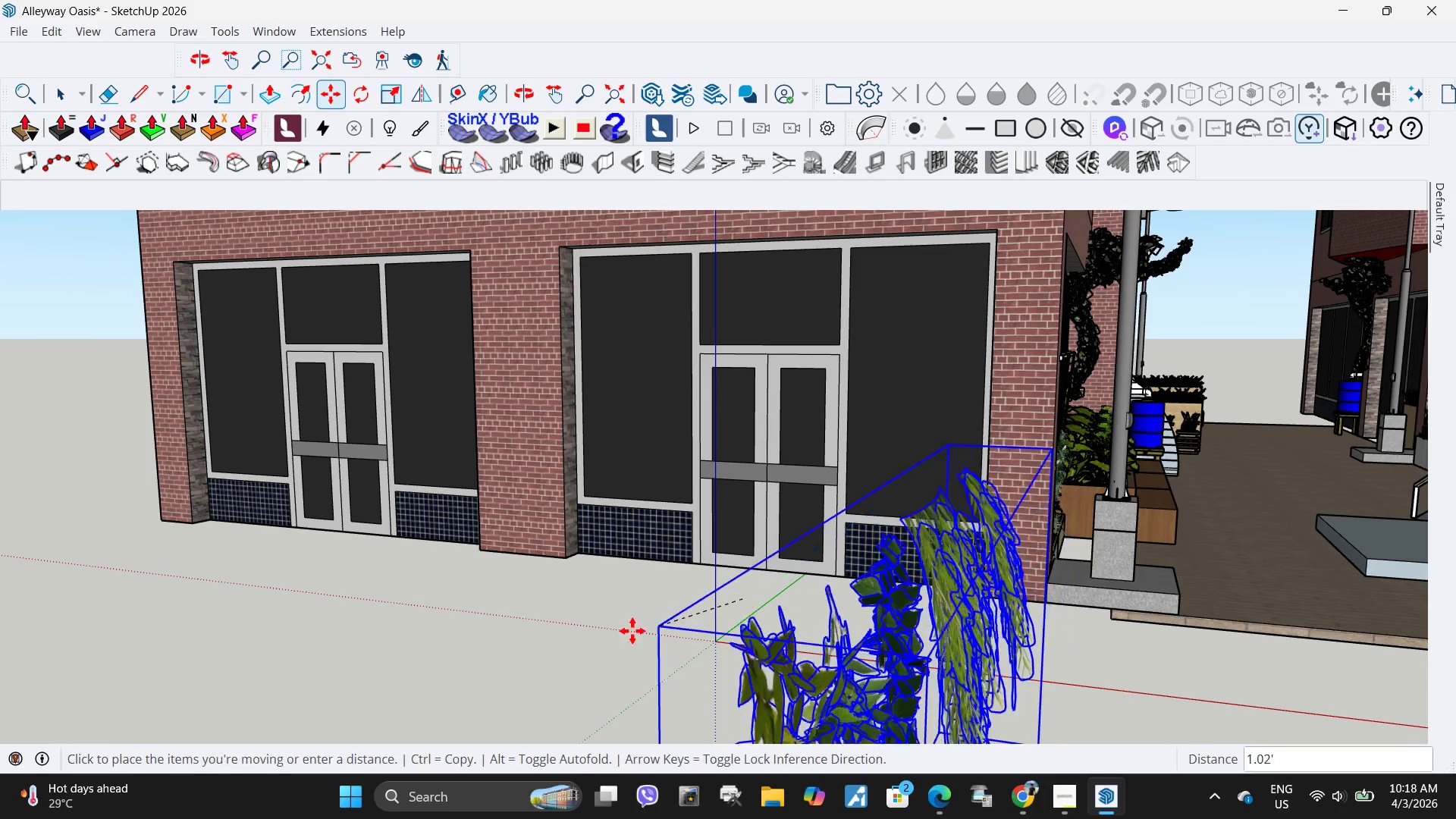 
scroll: coordinate [805, 485], scroll_direction: down, amount: 1.0
 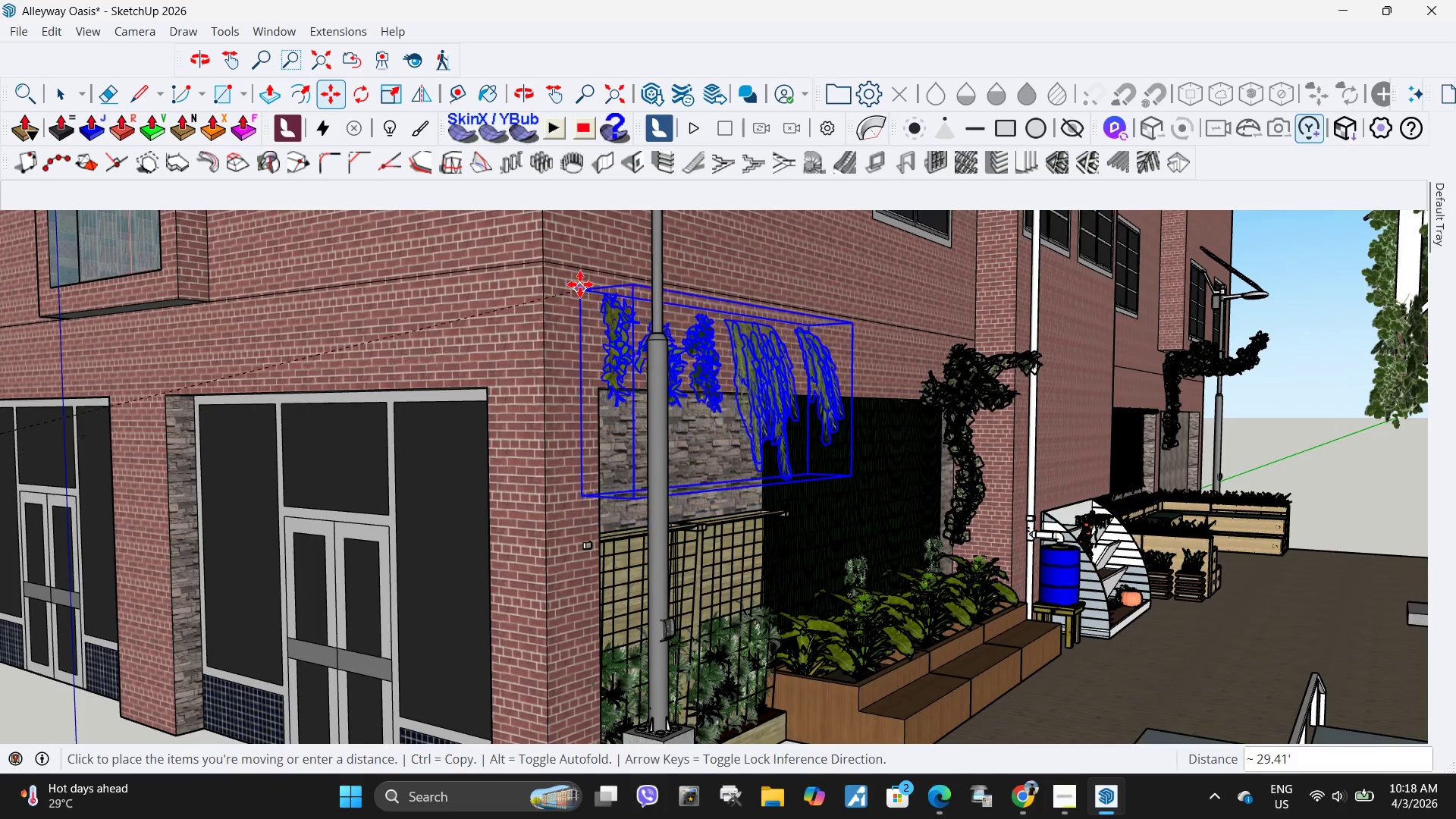 
left_click([545, 263])
 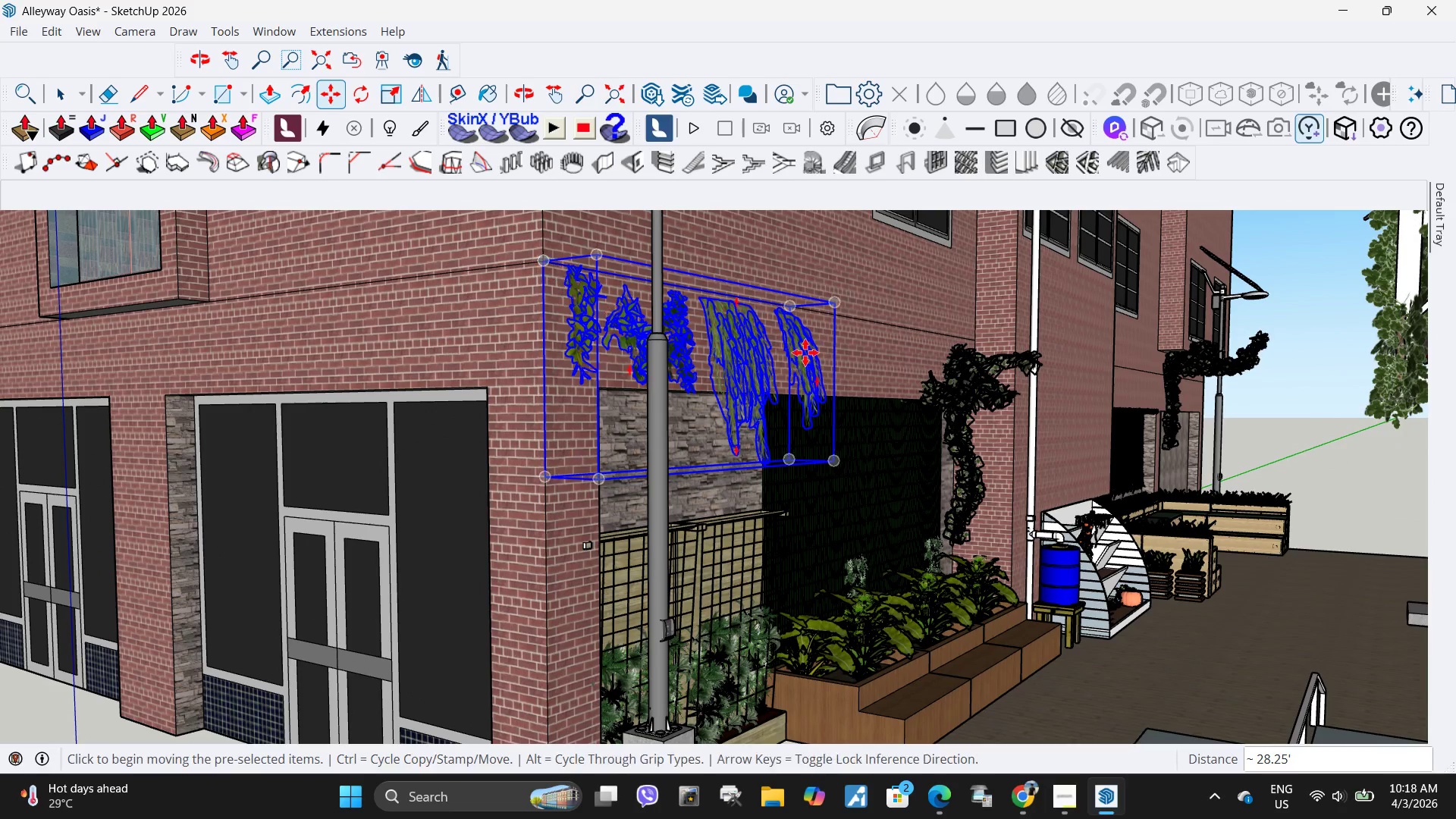 
key(Space)
 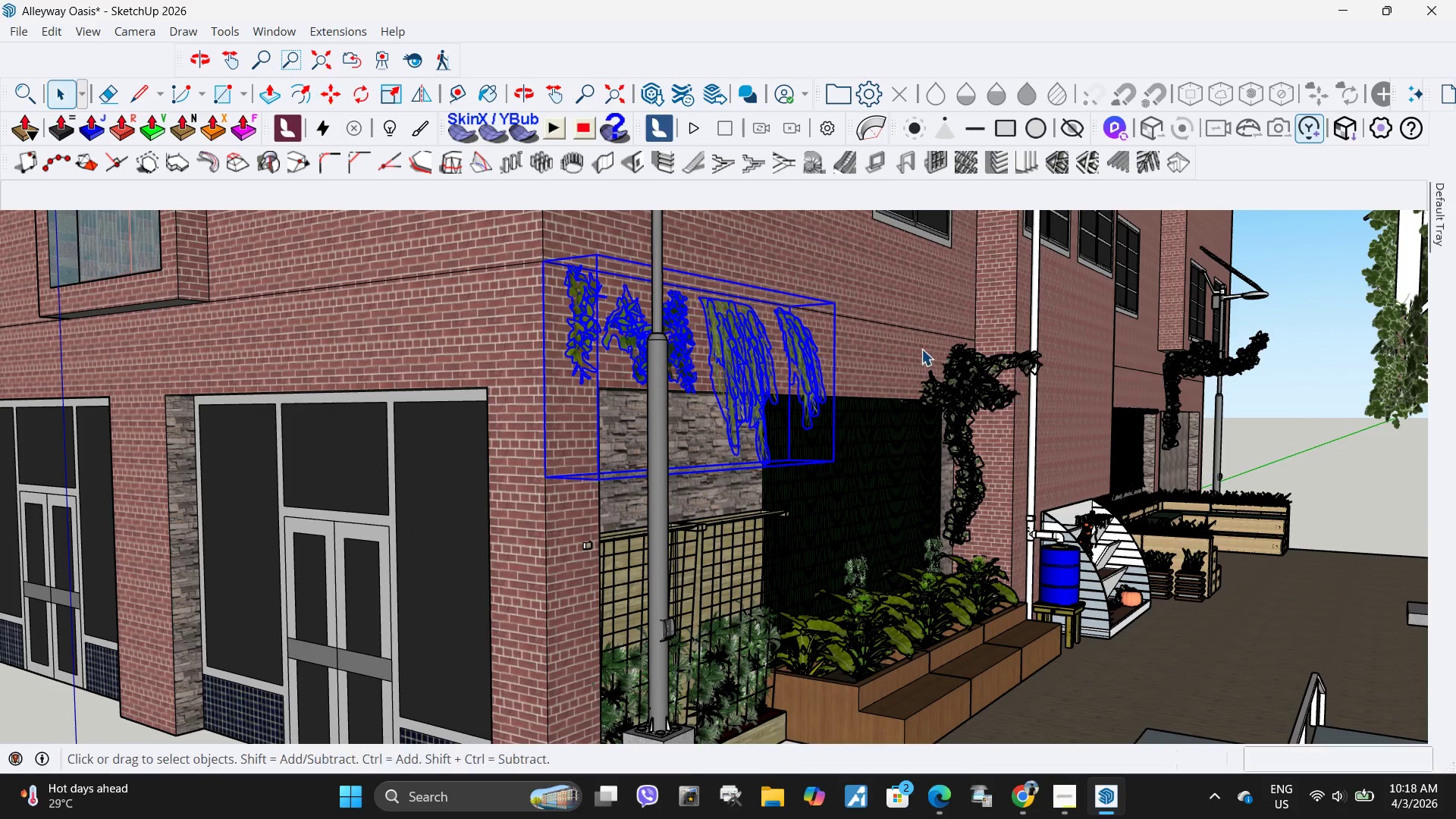 
left_click([902, 345])
 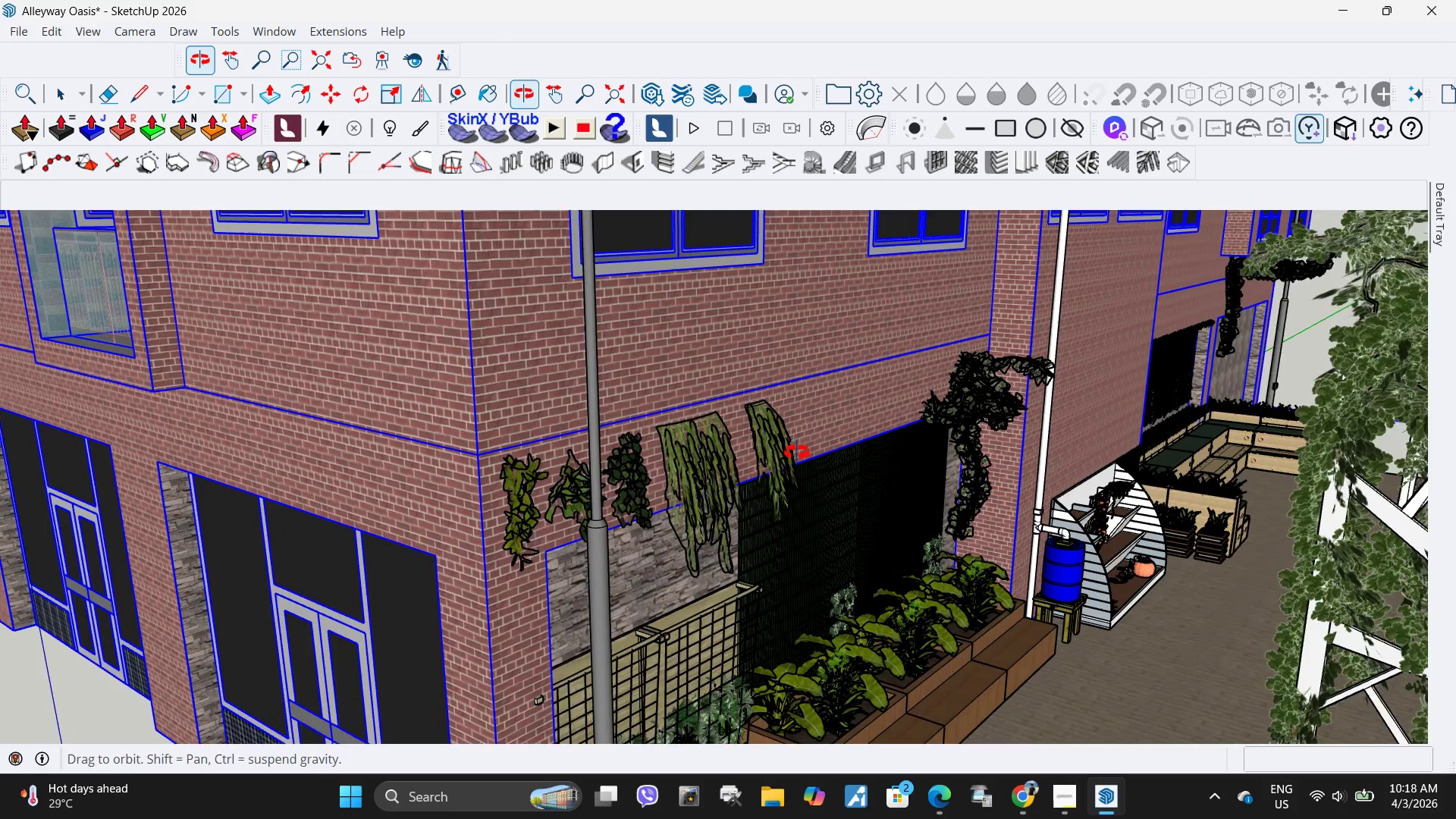 
scroll: coordinate [708, 485], scroll_direction: up, amount: 4.0
 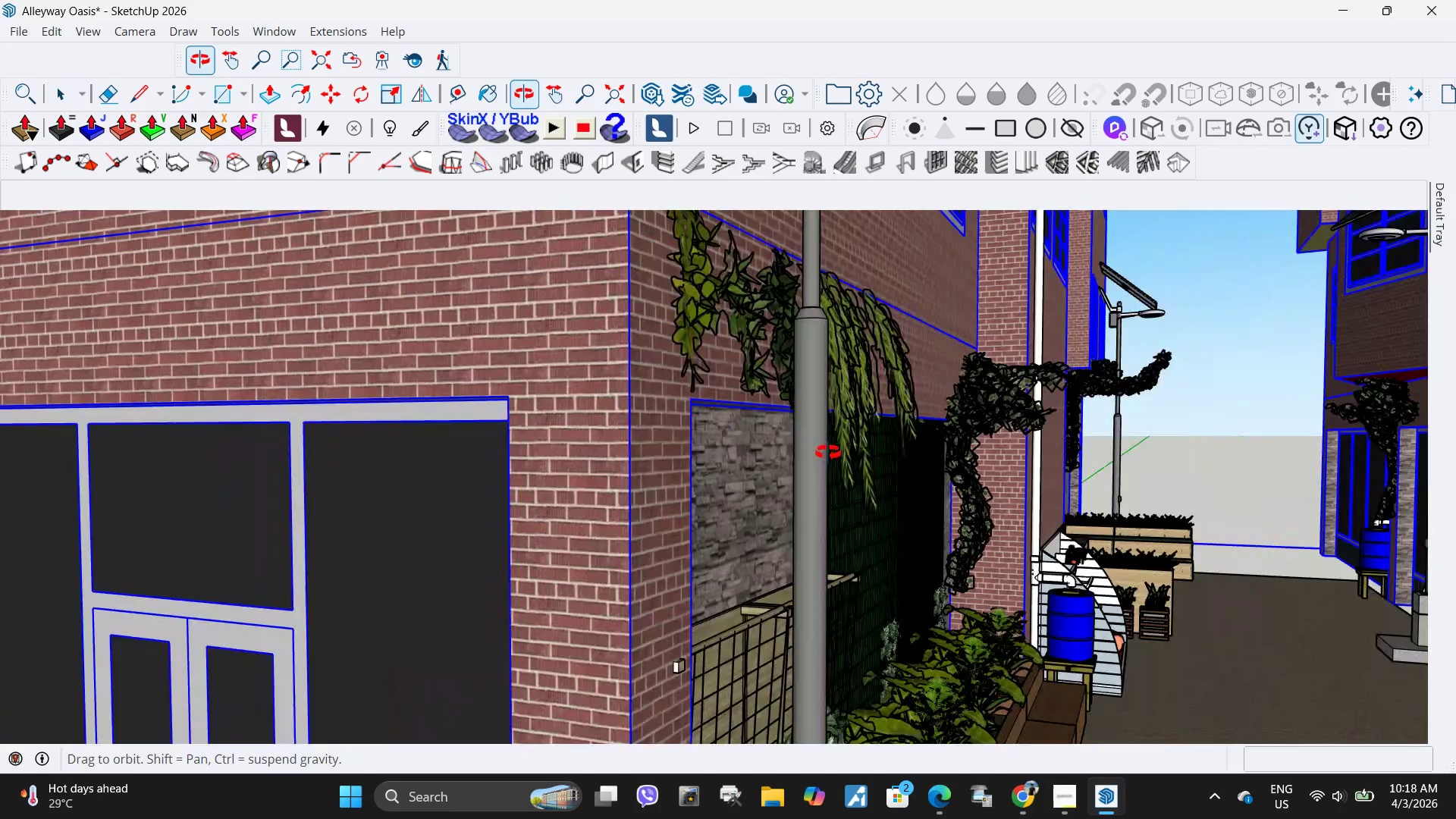 
key(Space)
 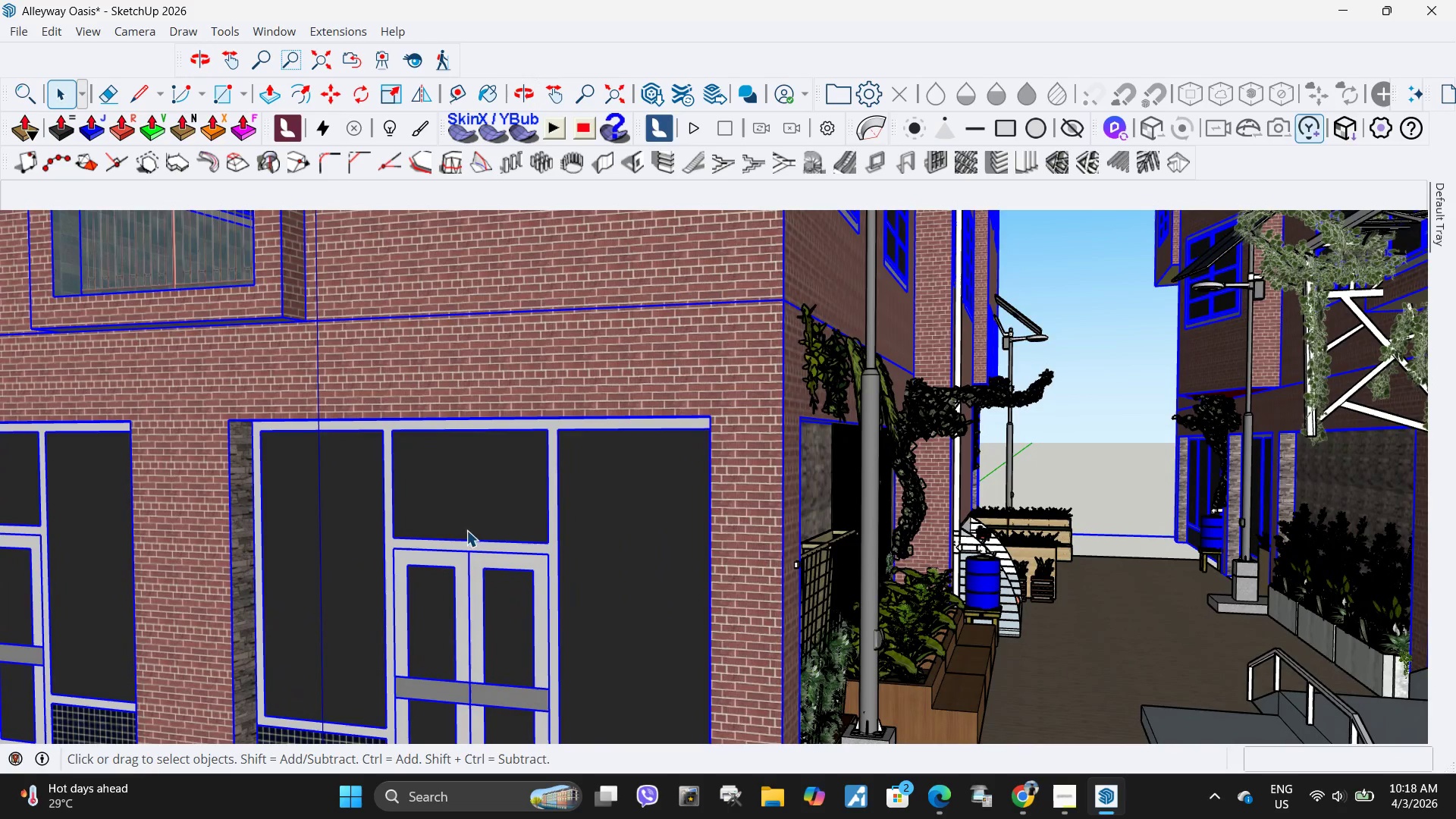 
scroll: coordinate [445, 516], scroll_direction: down, amount: 10.0
 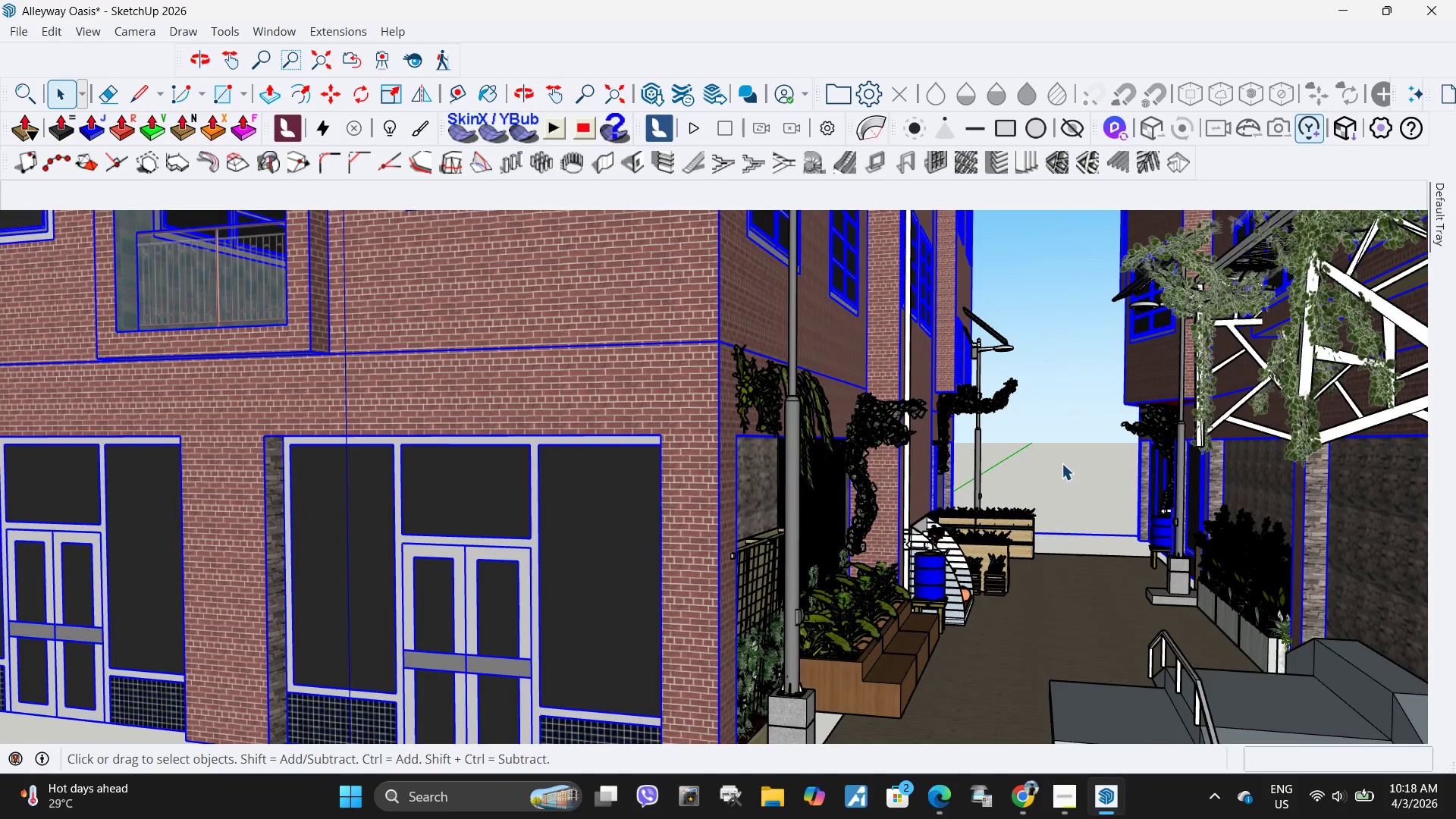 
left_click([1062, 454])
 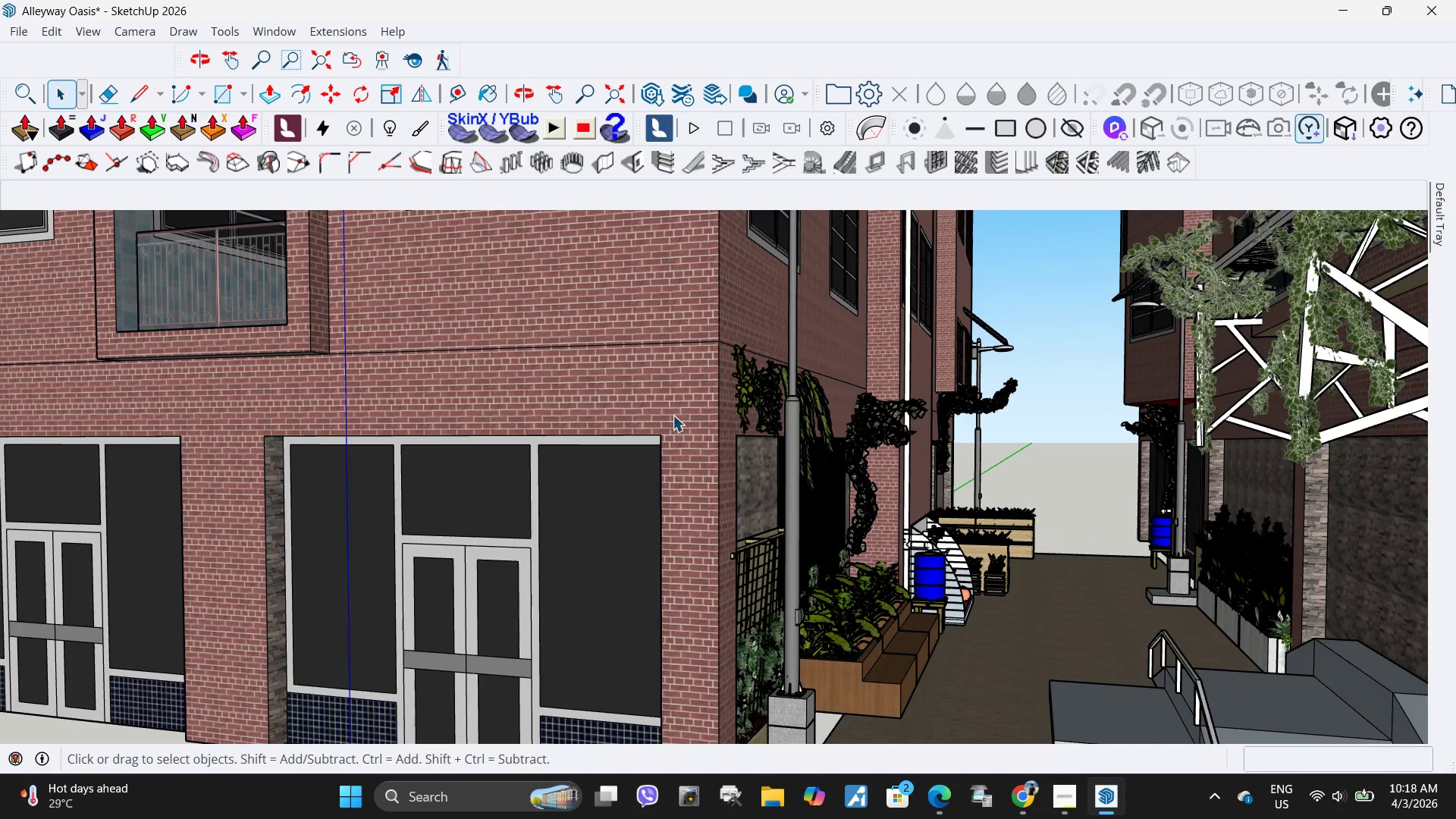 
scroll: coordinate [548, 419], scroll_direction: down, amount: 5.0
 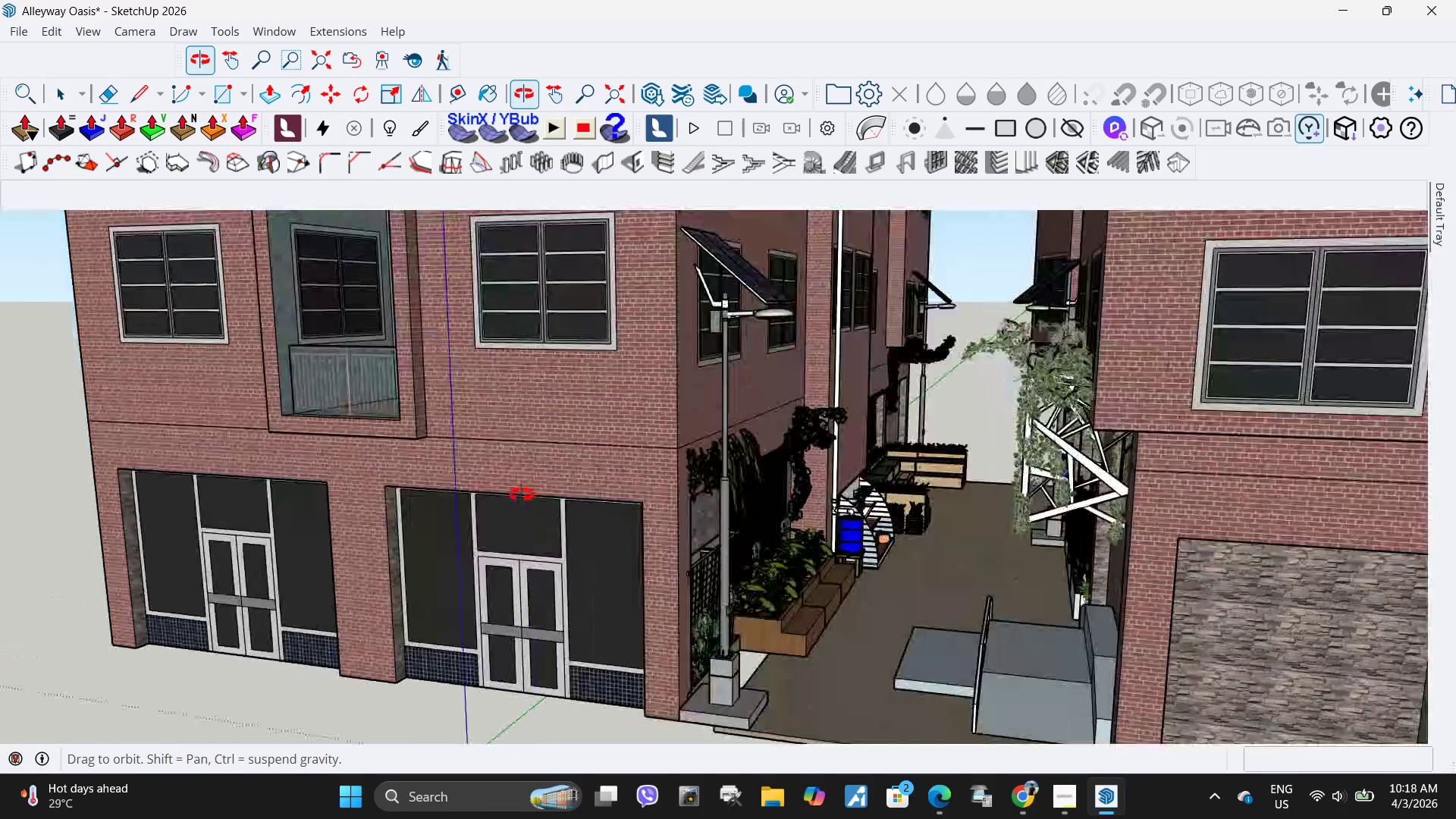 
scroll: coordinate [711, 552], scroll_direction: up, amount: 14.0
 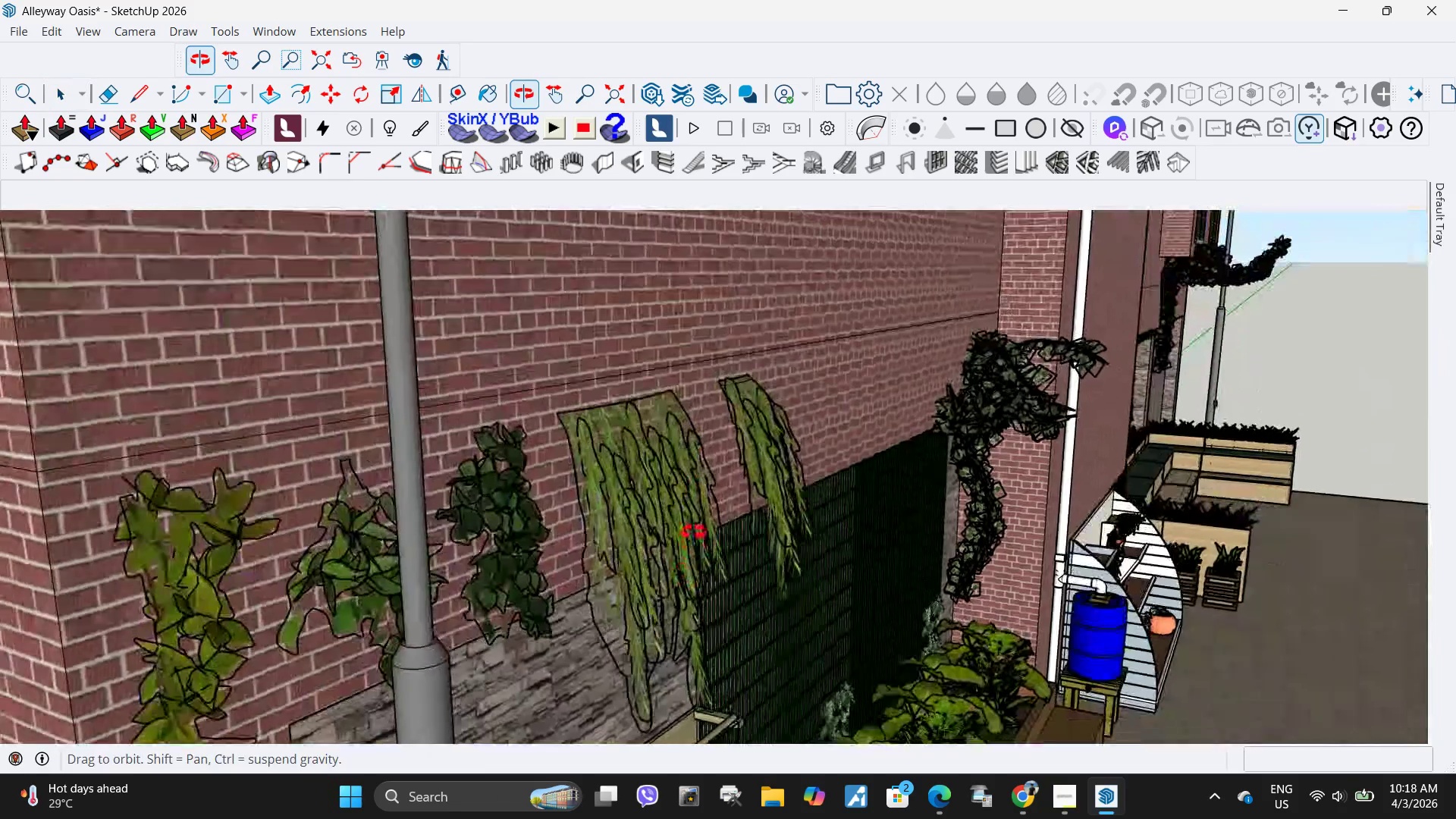 
double_click([684, 478])
 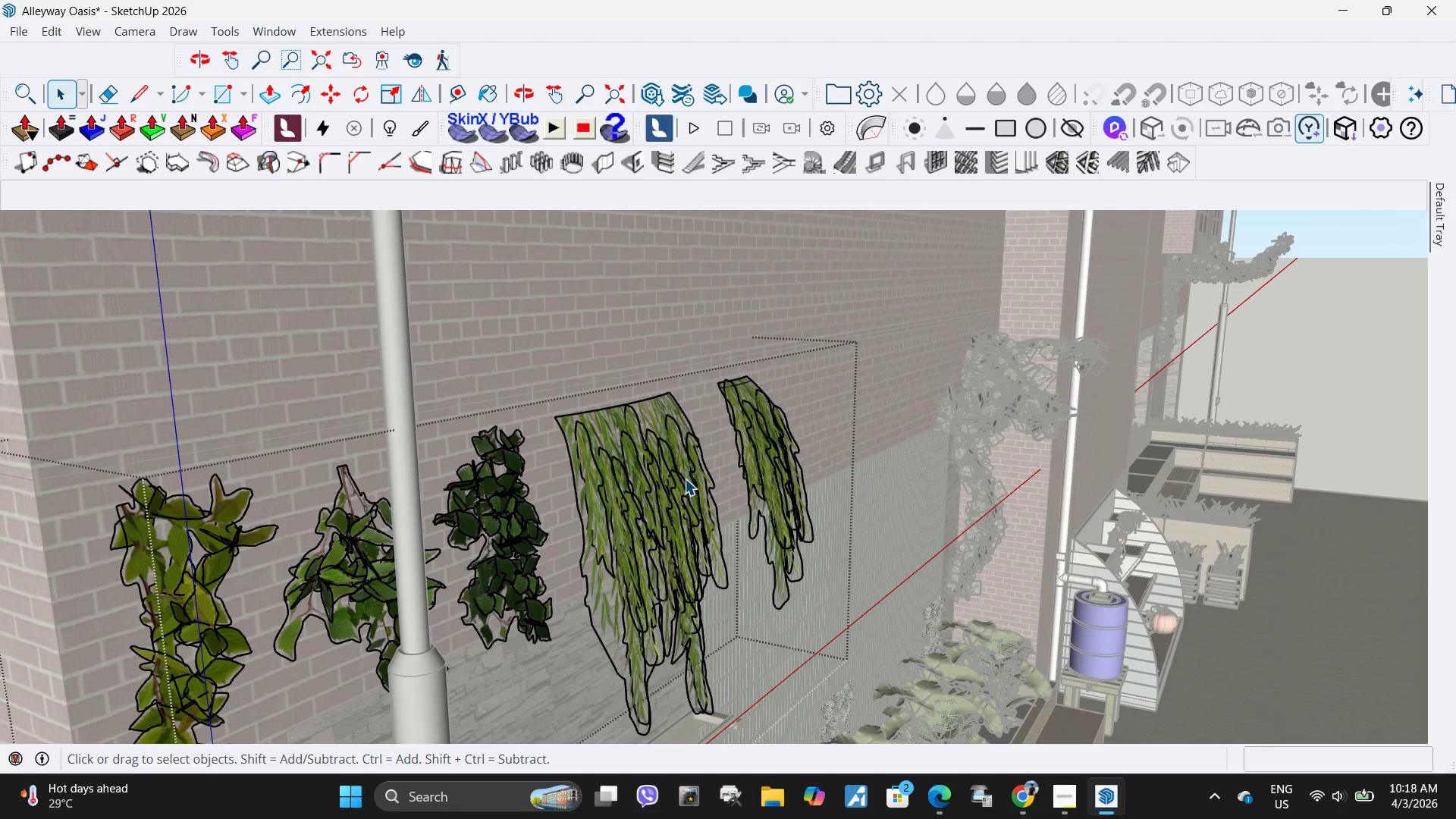 
scroll: coordinate [685, 486], scroll_direction: down, amount: 3.0
 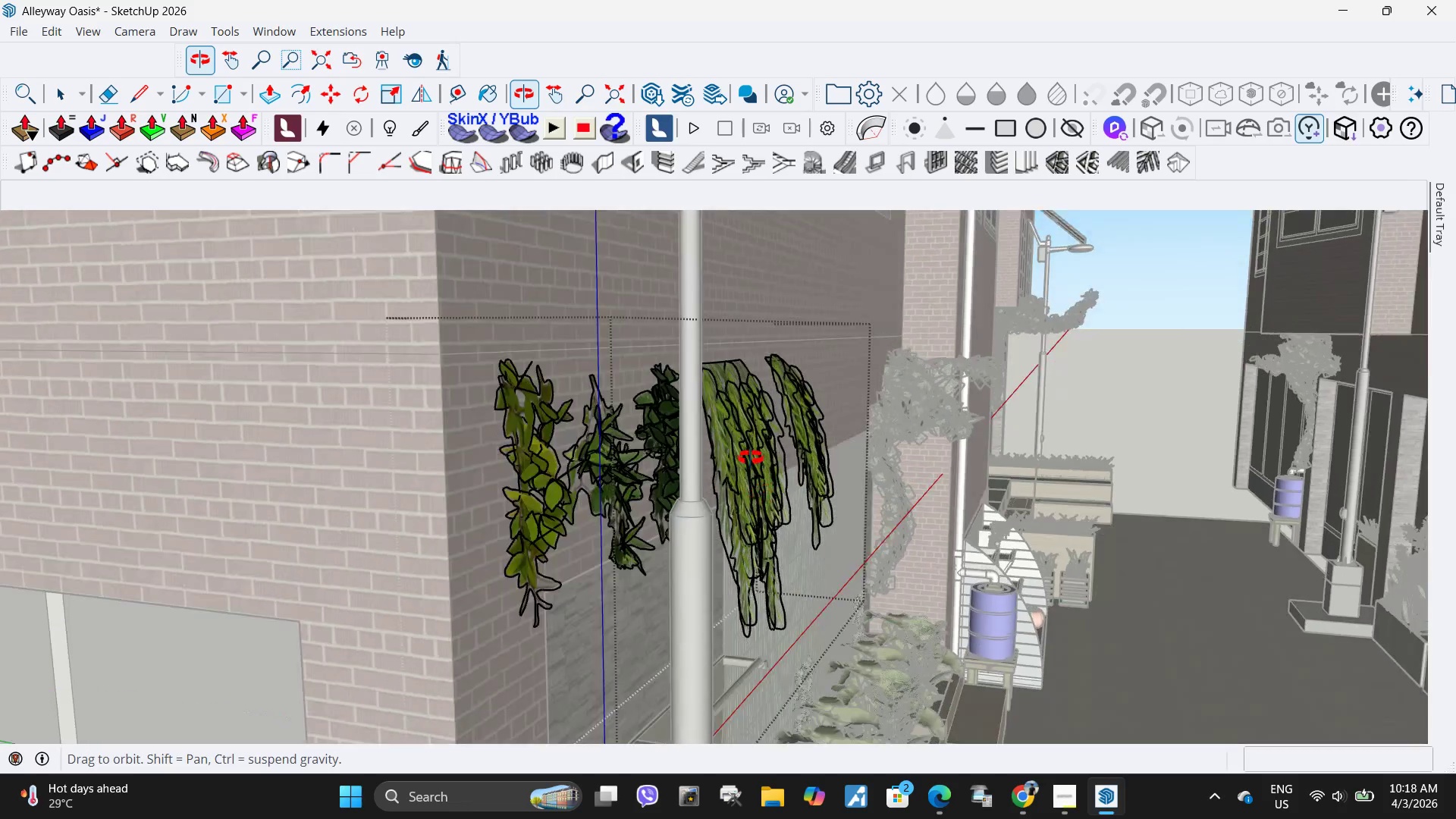 
key(Backquote)
 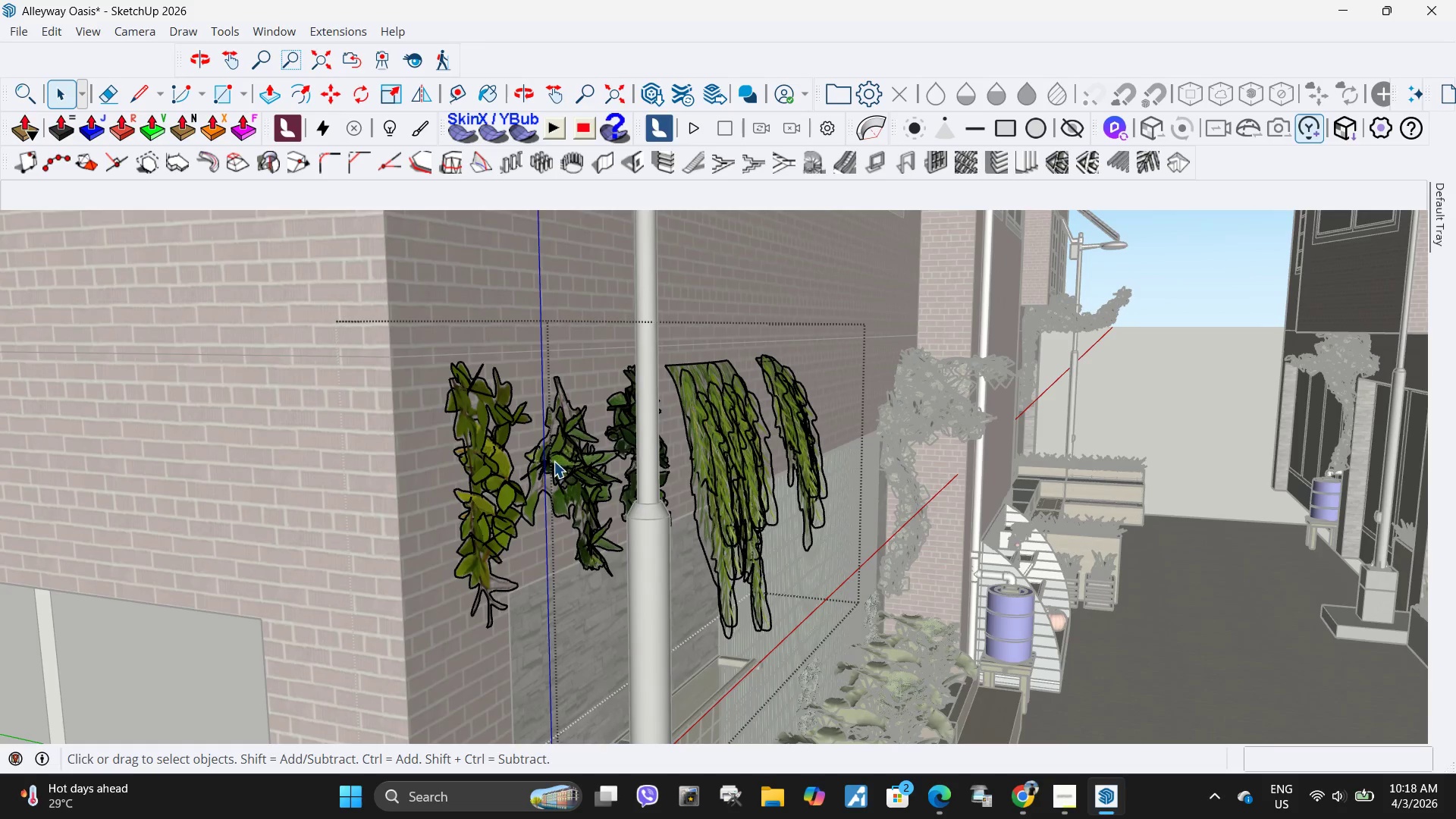 
left_click([566, 469])
 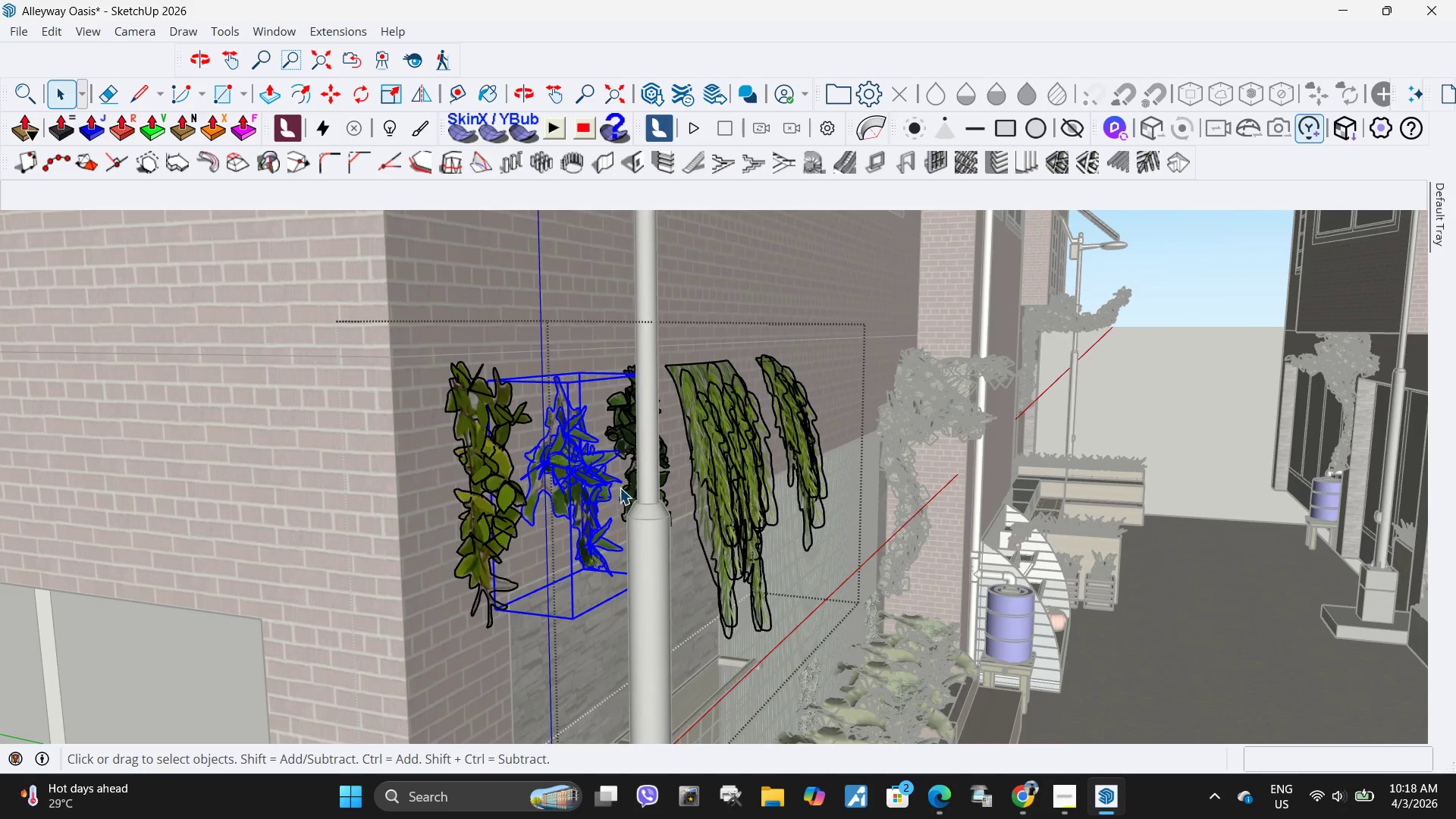 
key(Escape)
 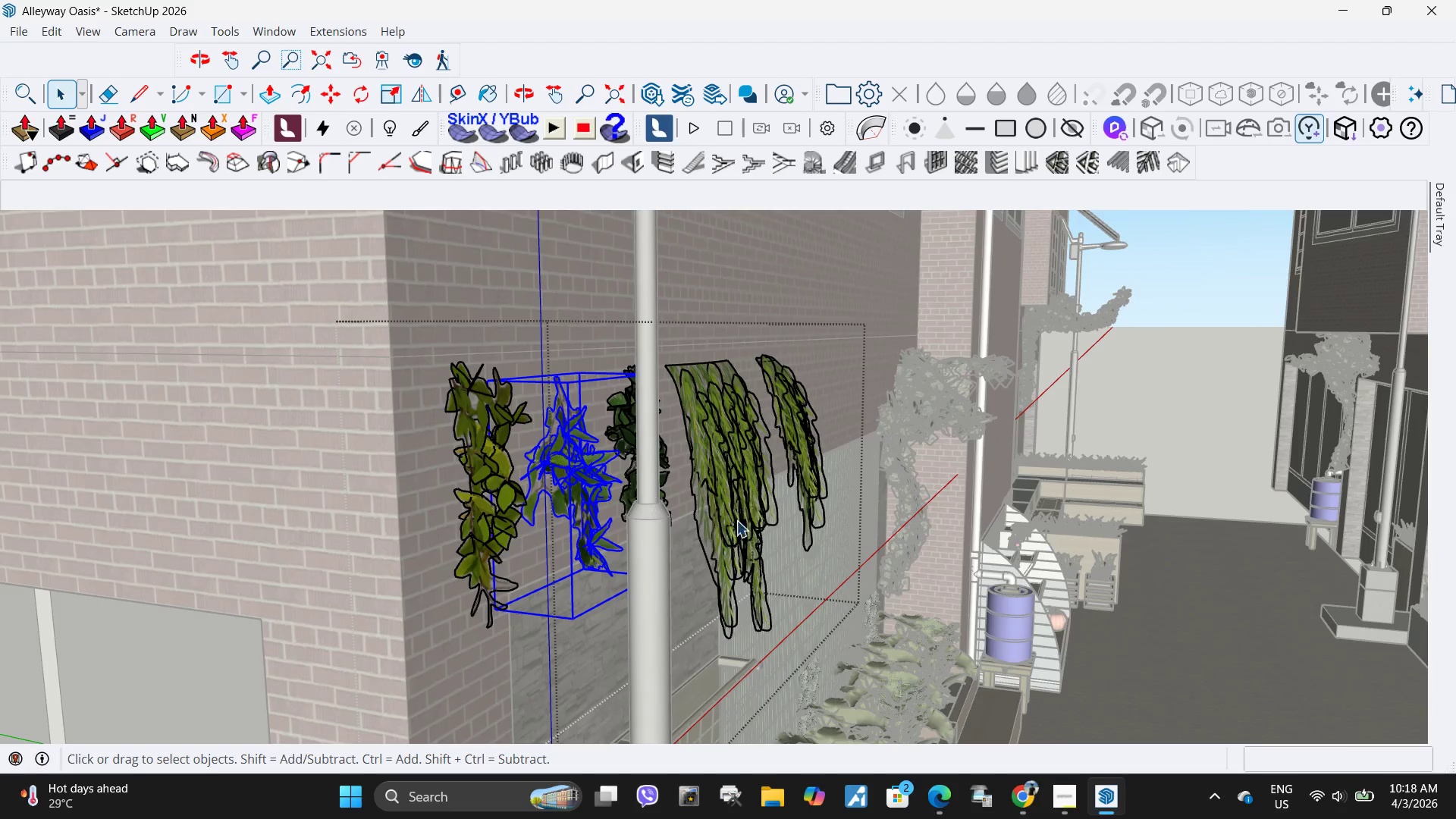 
key(Escape)
 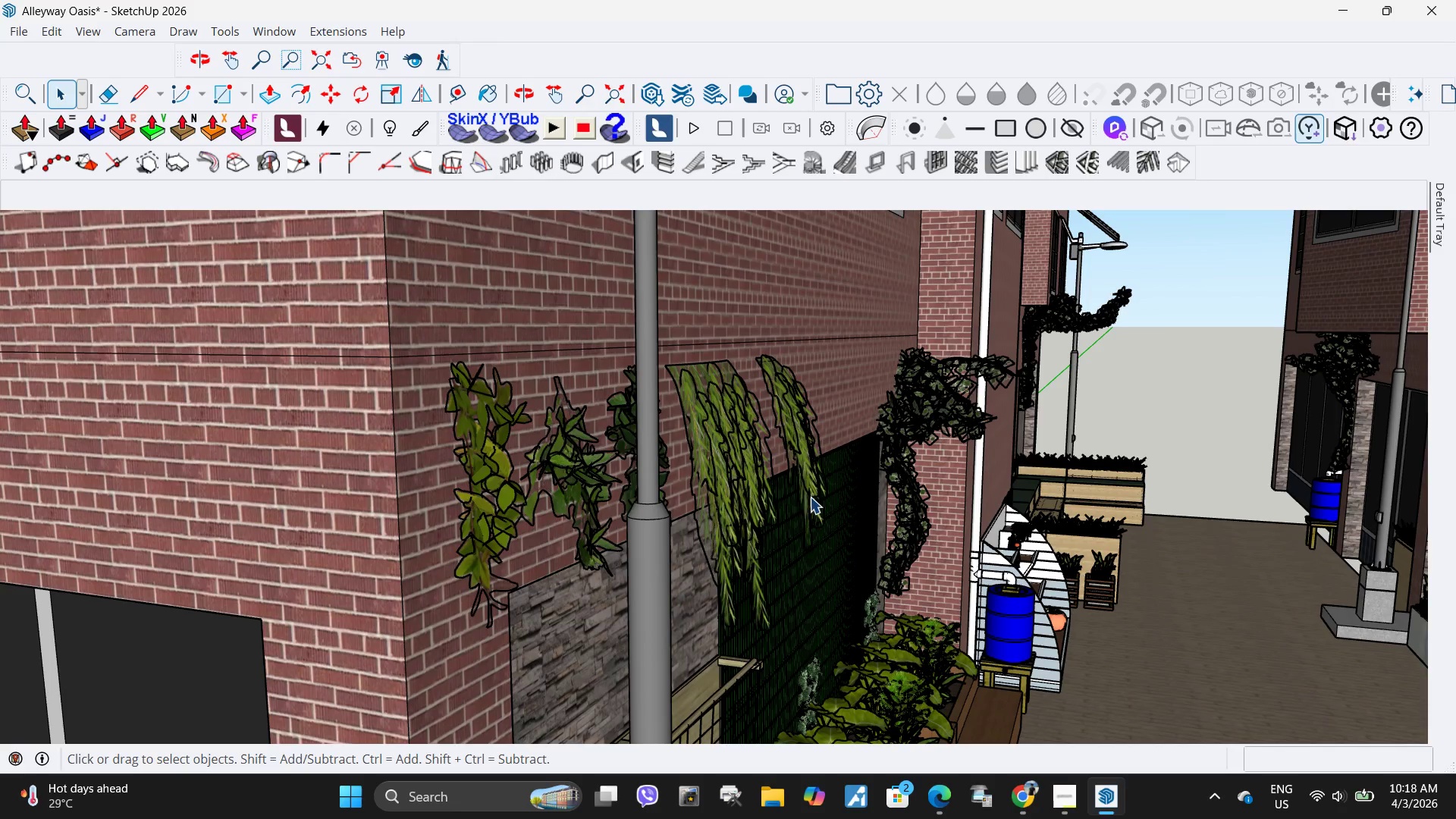 
double_click([754, 460])
 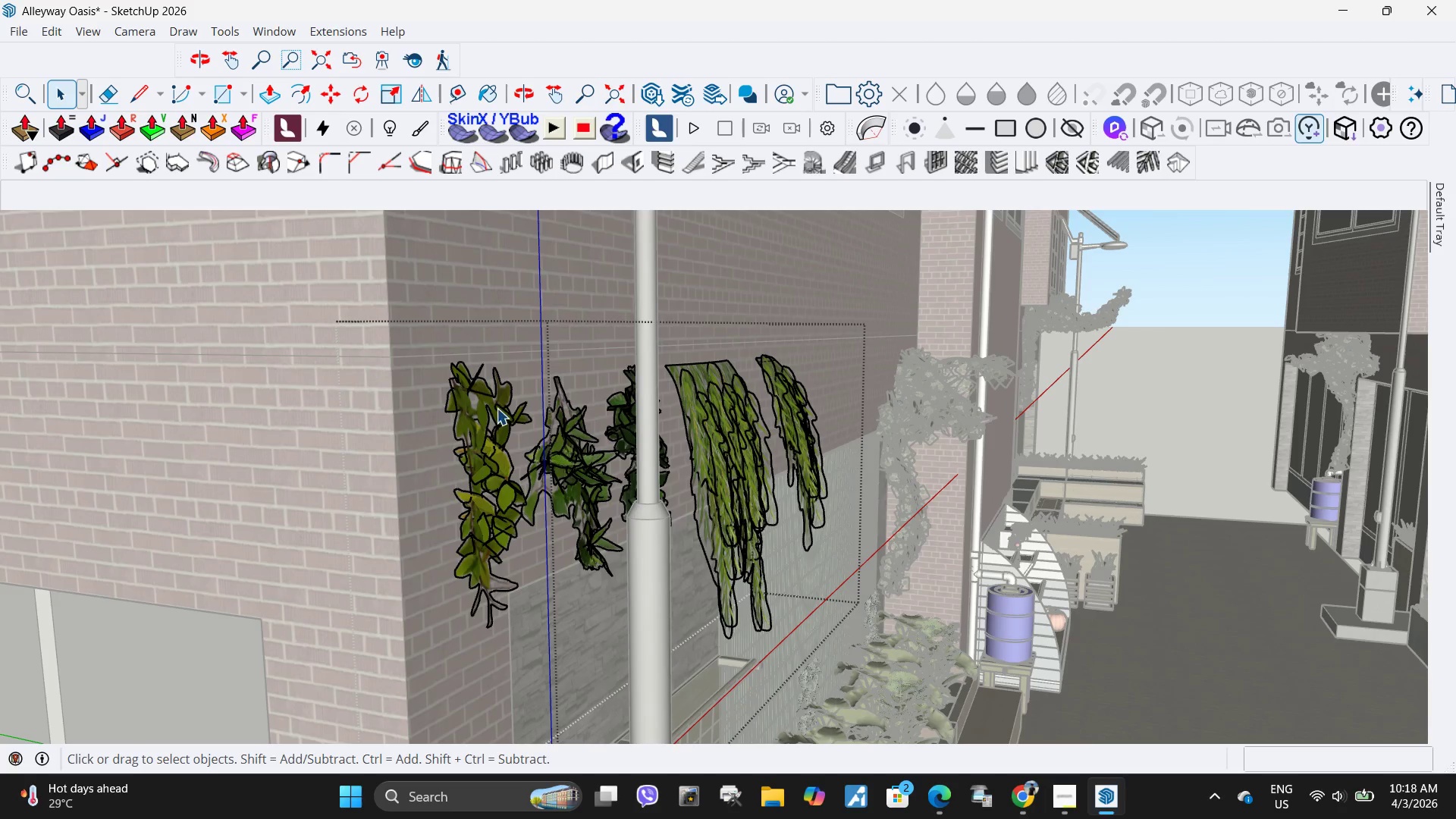 
key(Escape)
 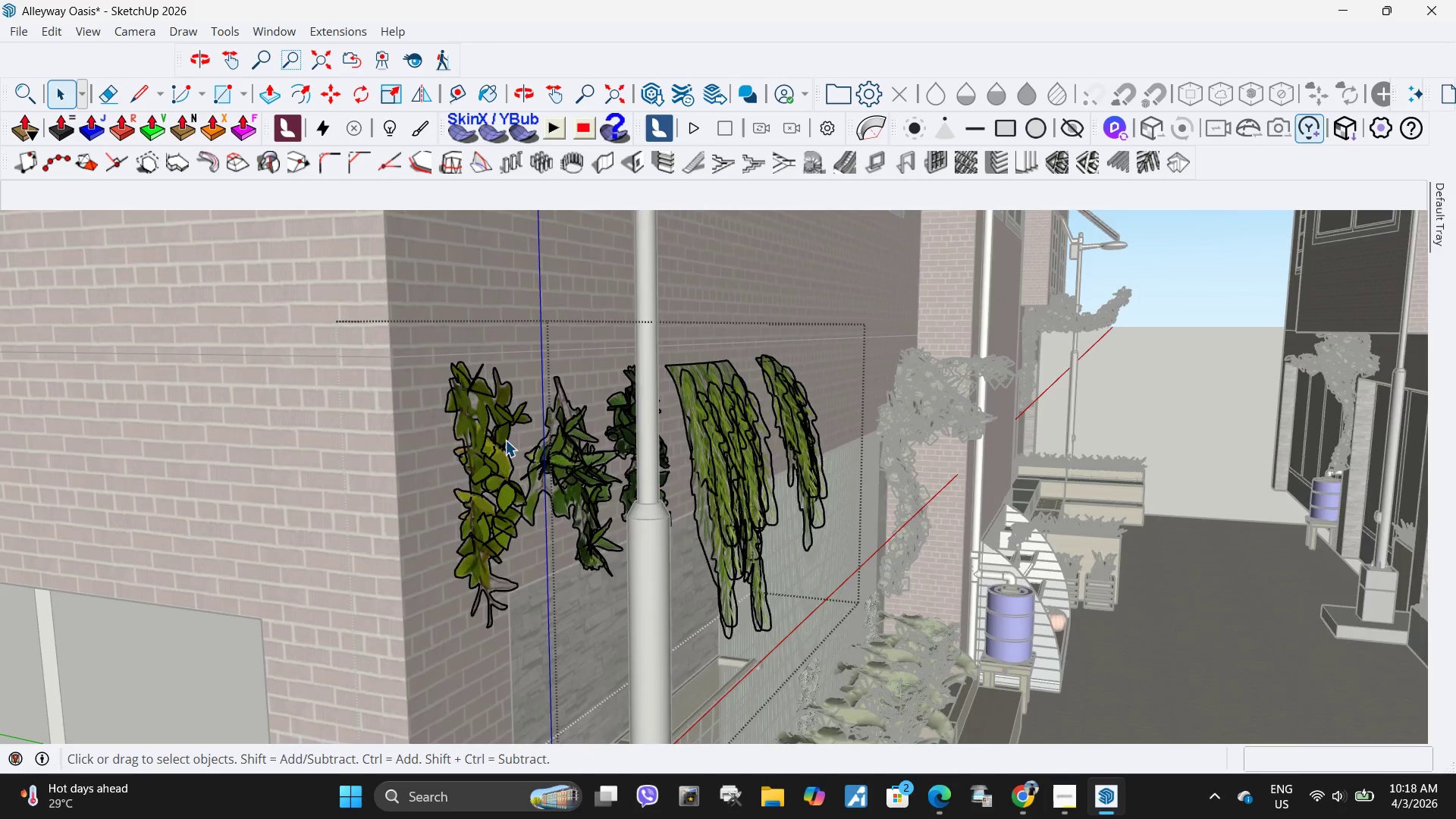 
key(Escape)
 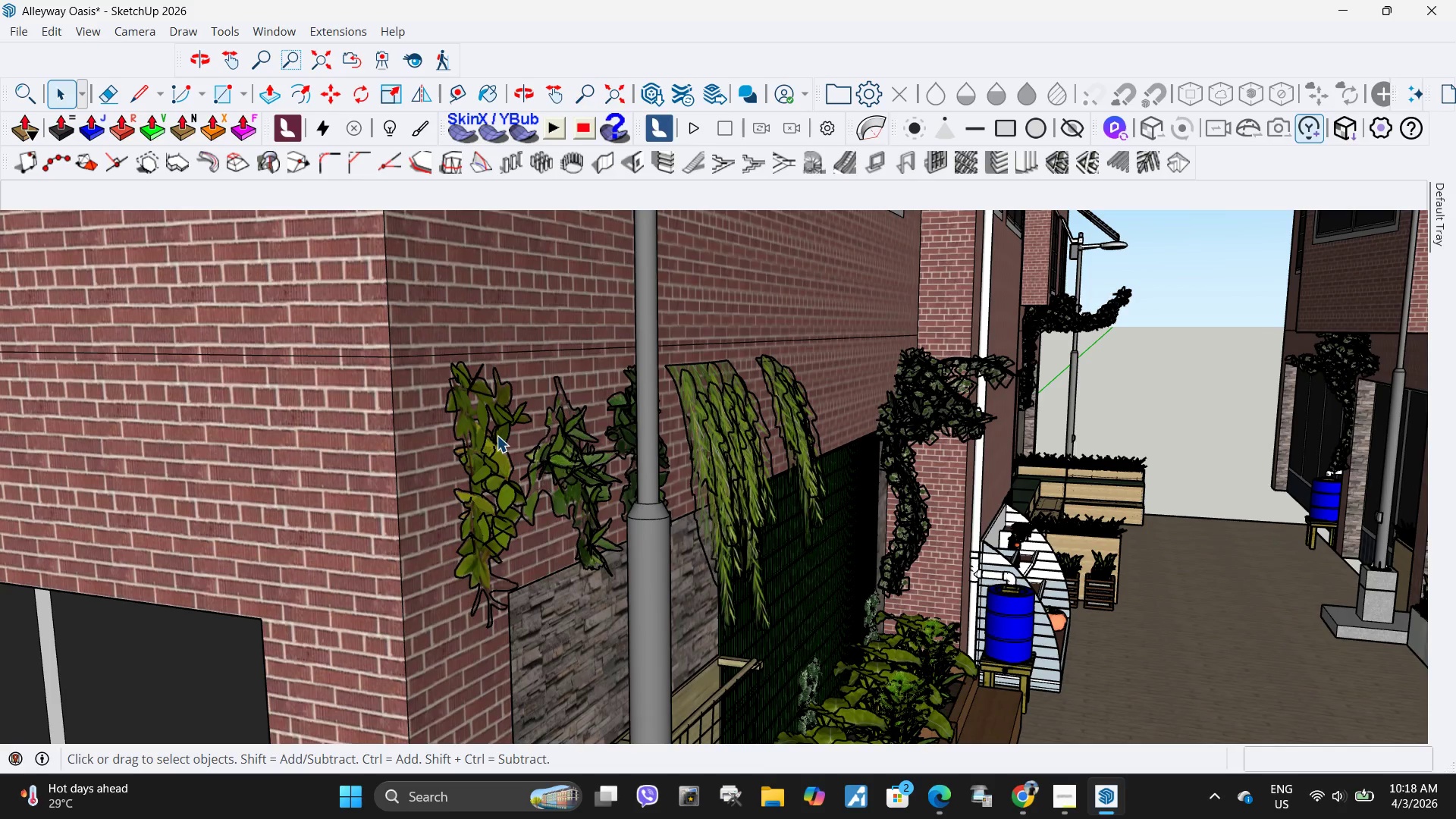 
left_click([495, 438])
 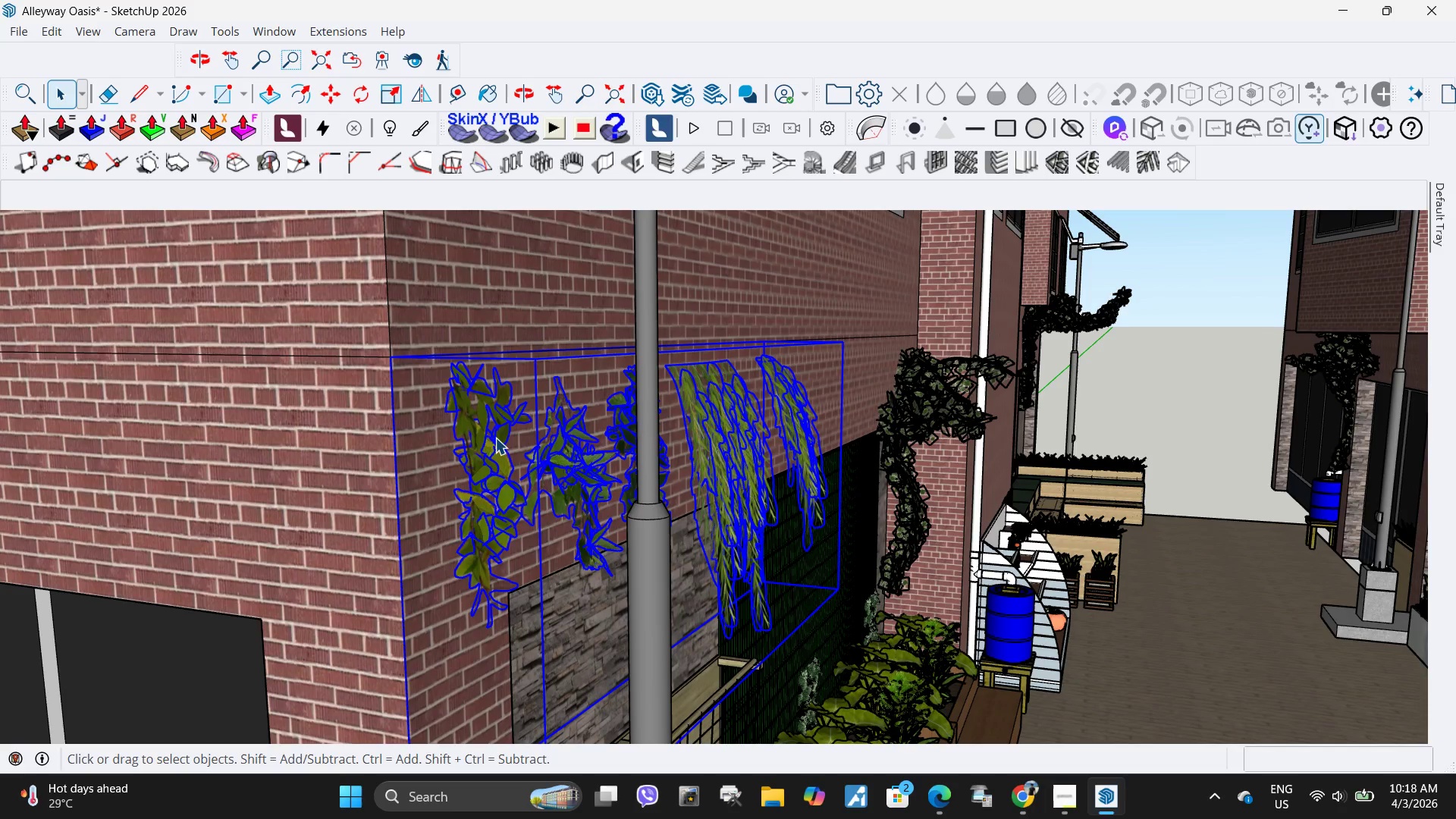 
key(M)
 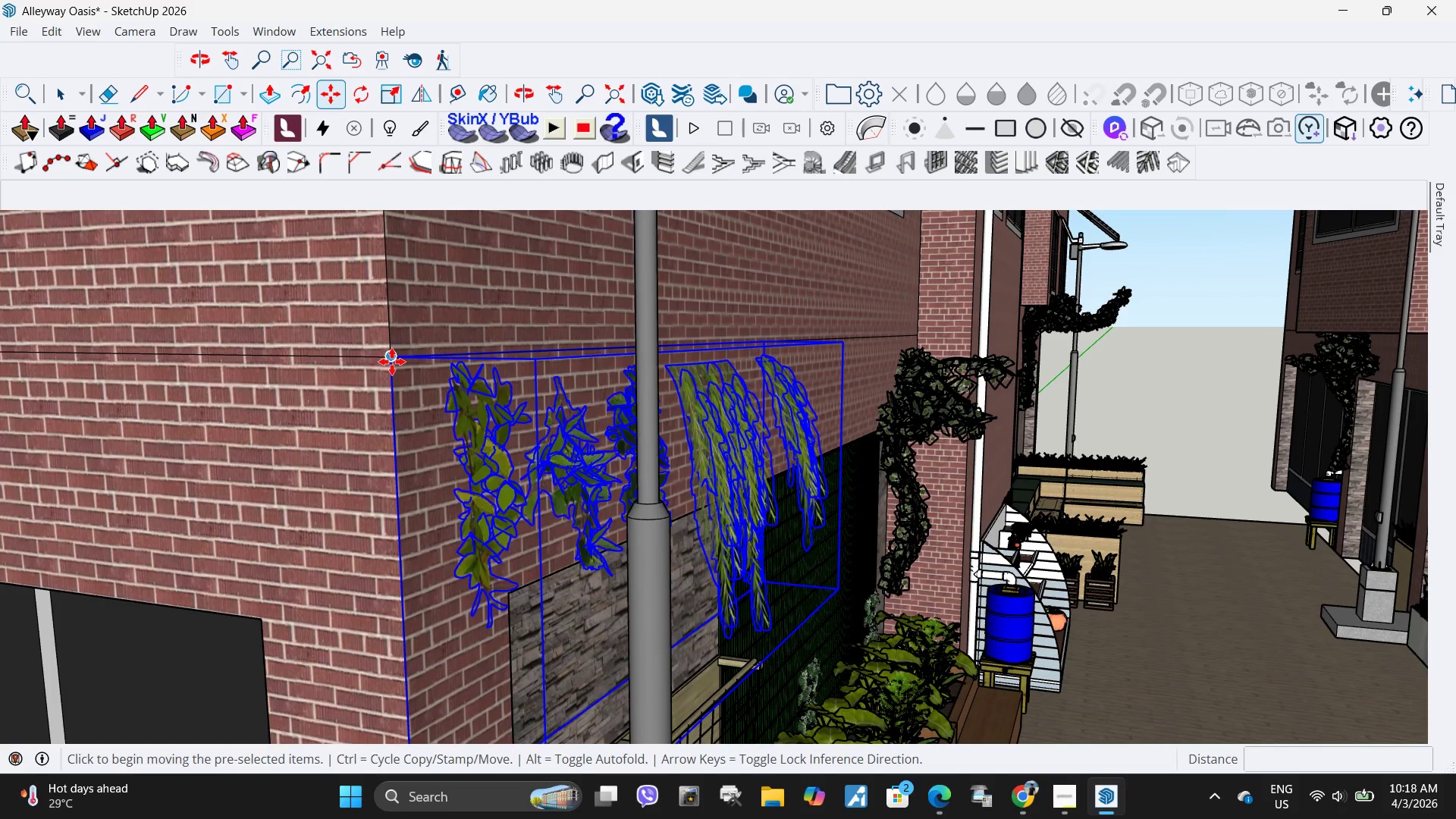 
double_click([391, 359])
 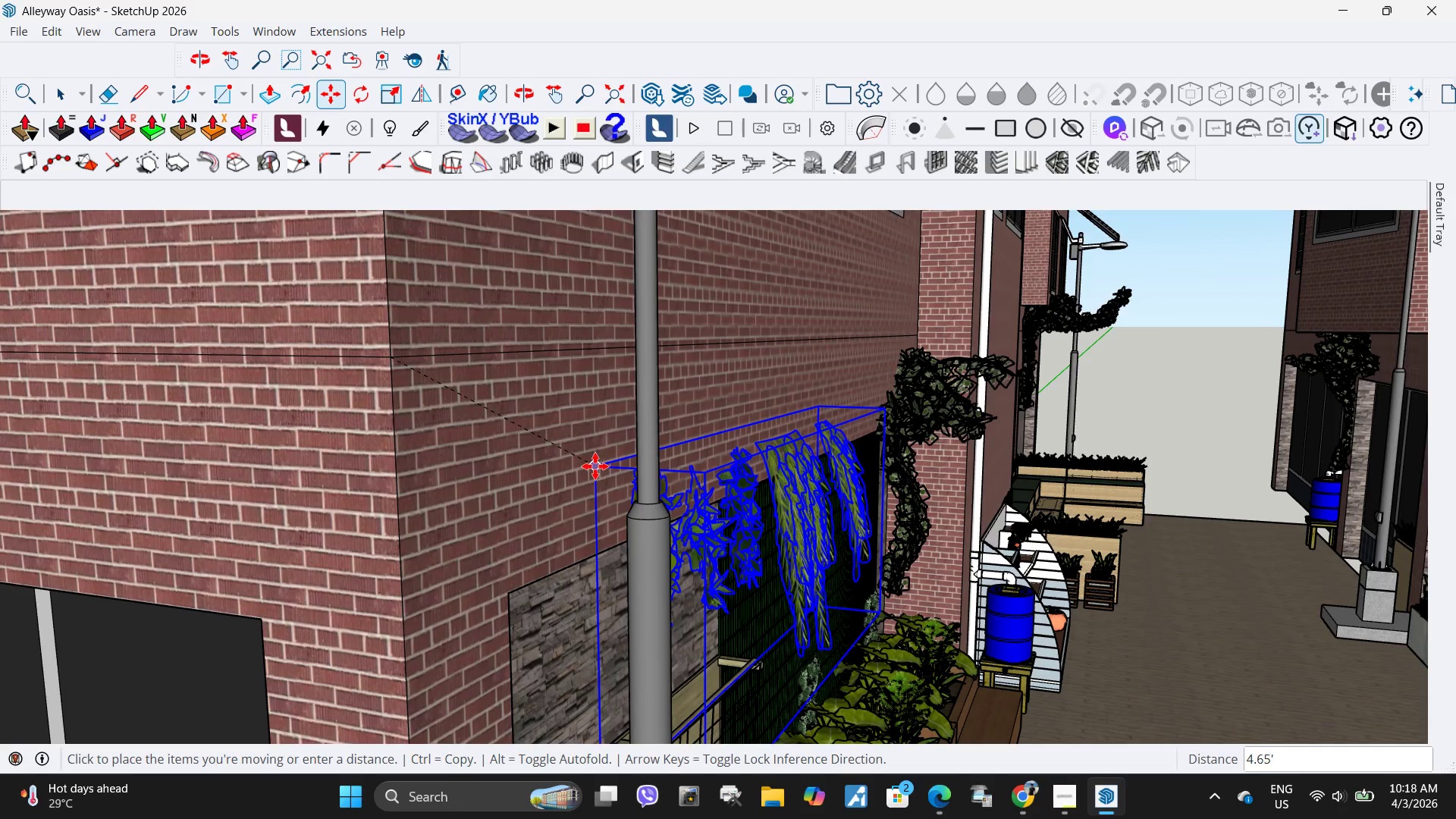 
scroll: coordinate [610, 500], scroll_direction: down, amount: 3.0
 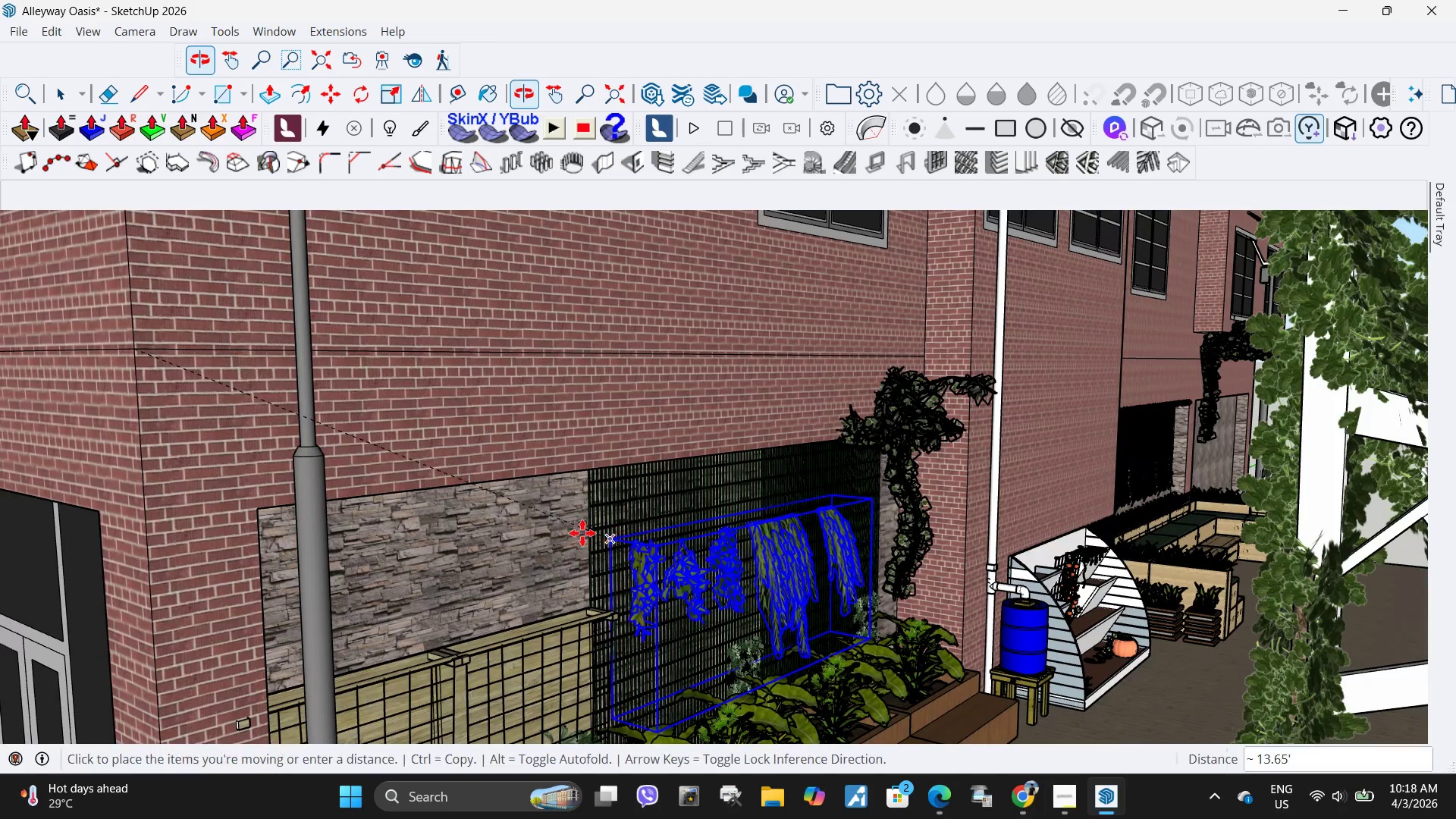 
scroll: coordinate [470, 535], scroll_direction: up, amount: 5.0
 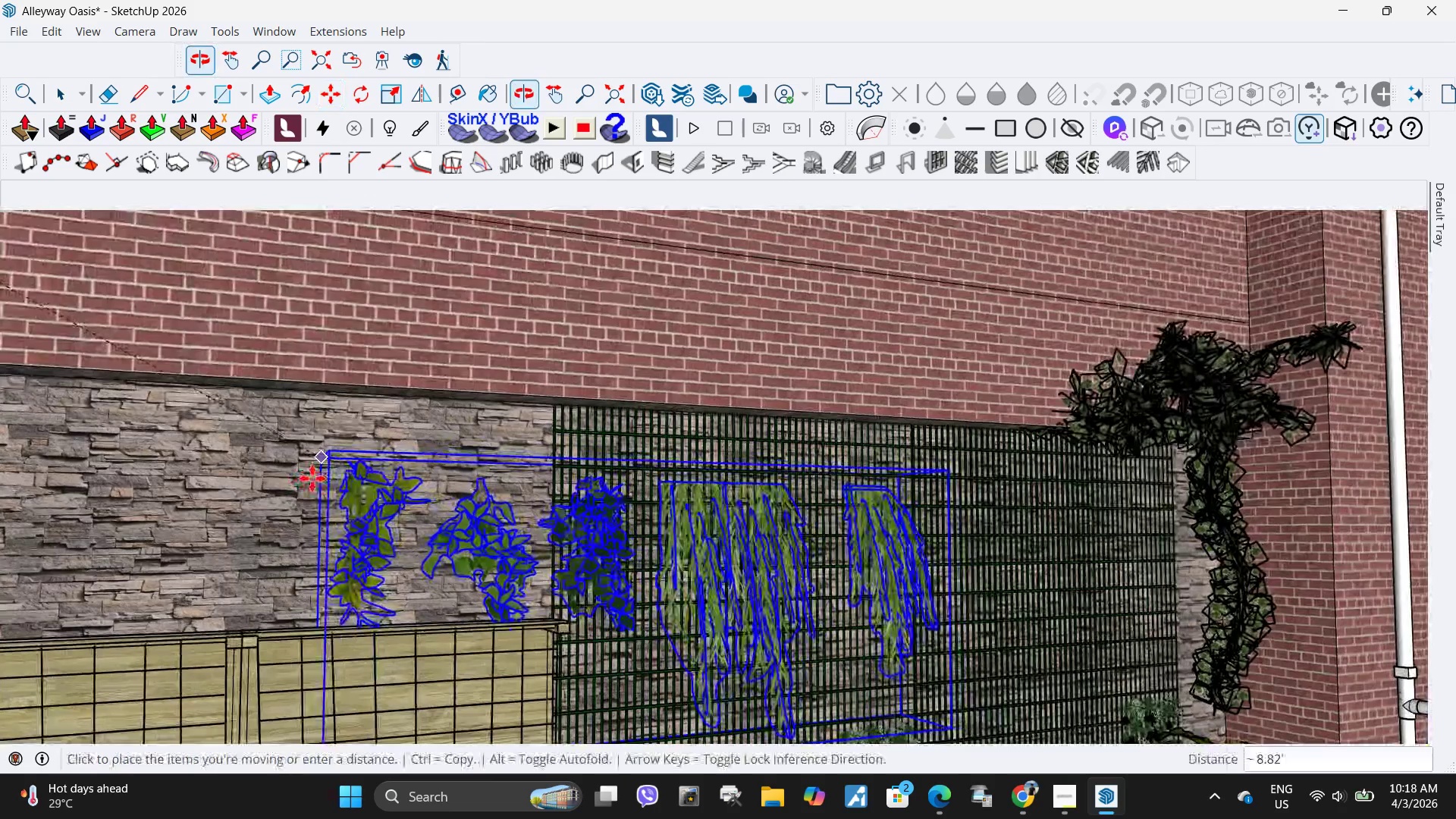 
scroll: coordinate [580, 485], scroll_direction: down, amount: 5.0
 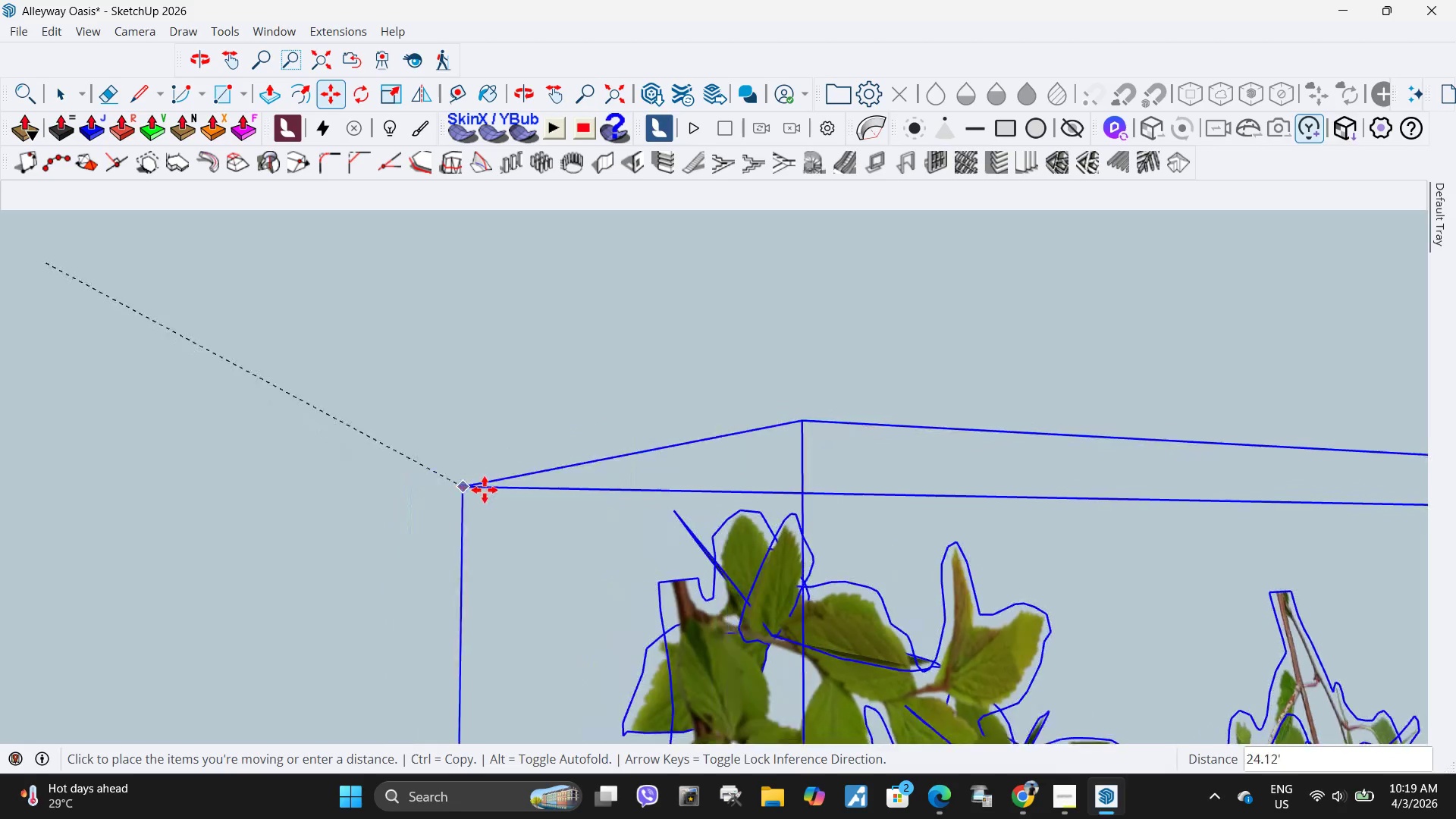 
key(H)
 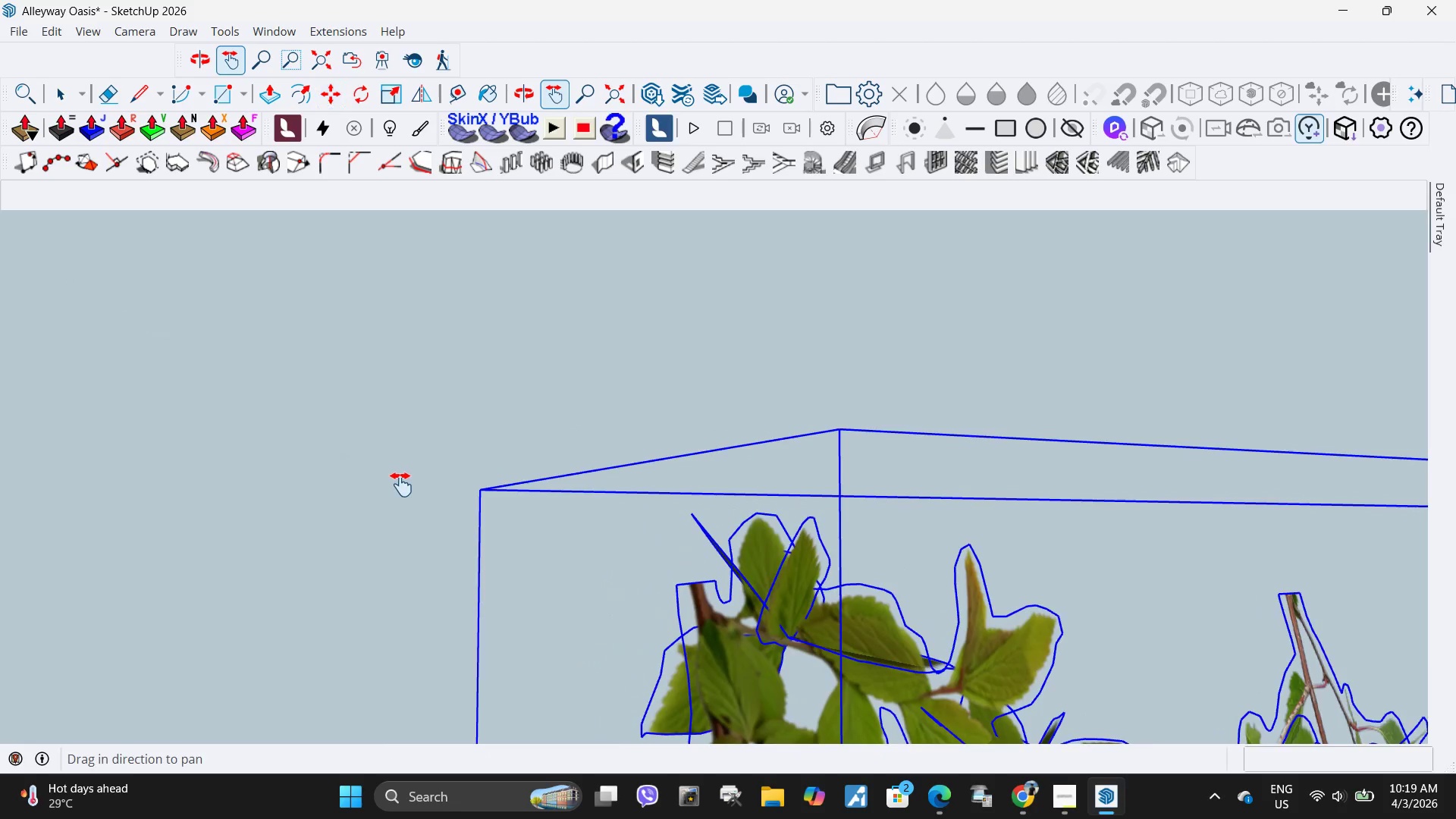 
left_click_drag(start_coordinate=[401, 485], to_coordinate=[1373, 462])
 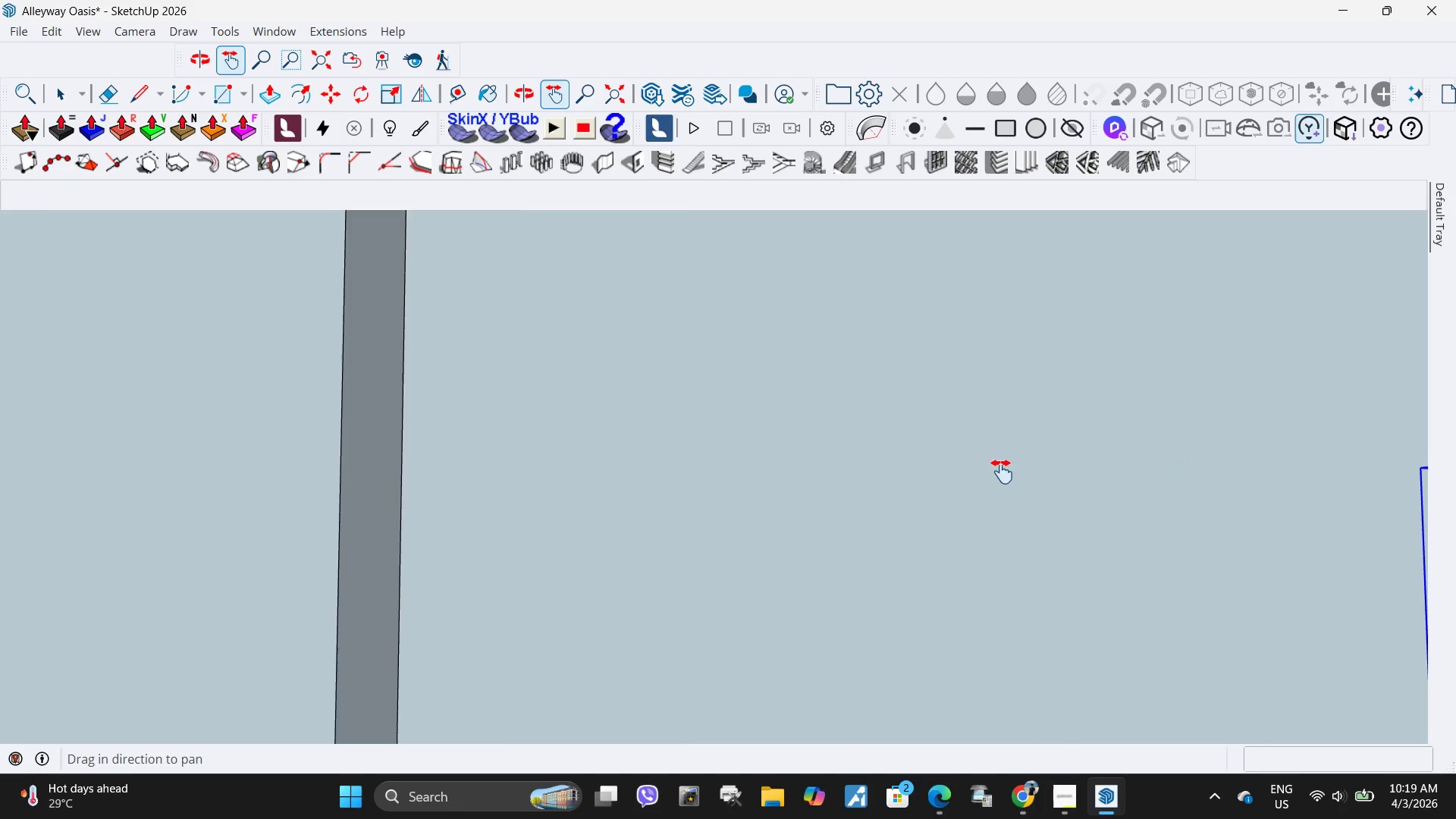 
scroll: coordinate [1003, 472], scroll_direction: down, amount: 6.0
 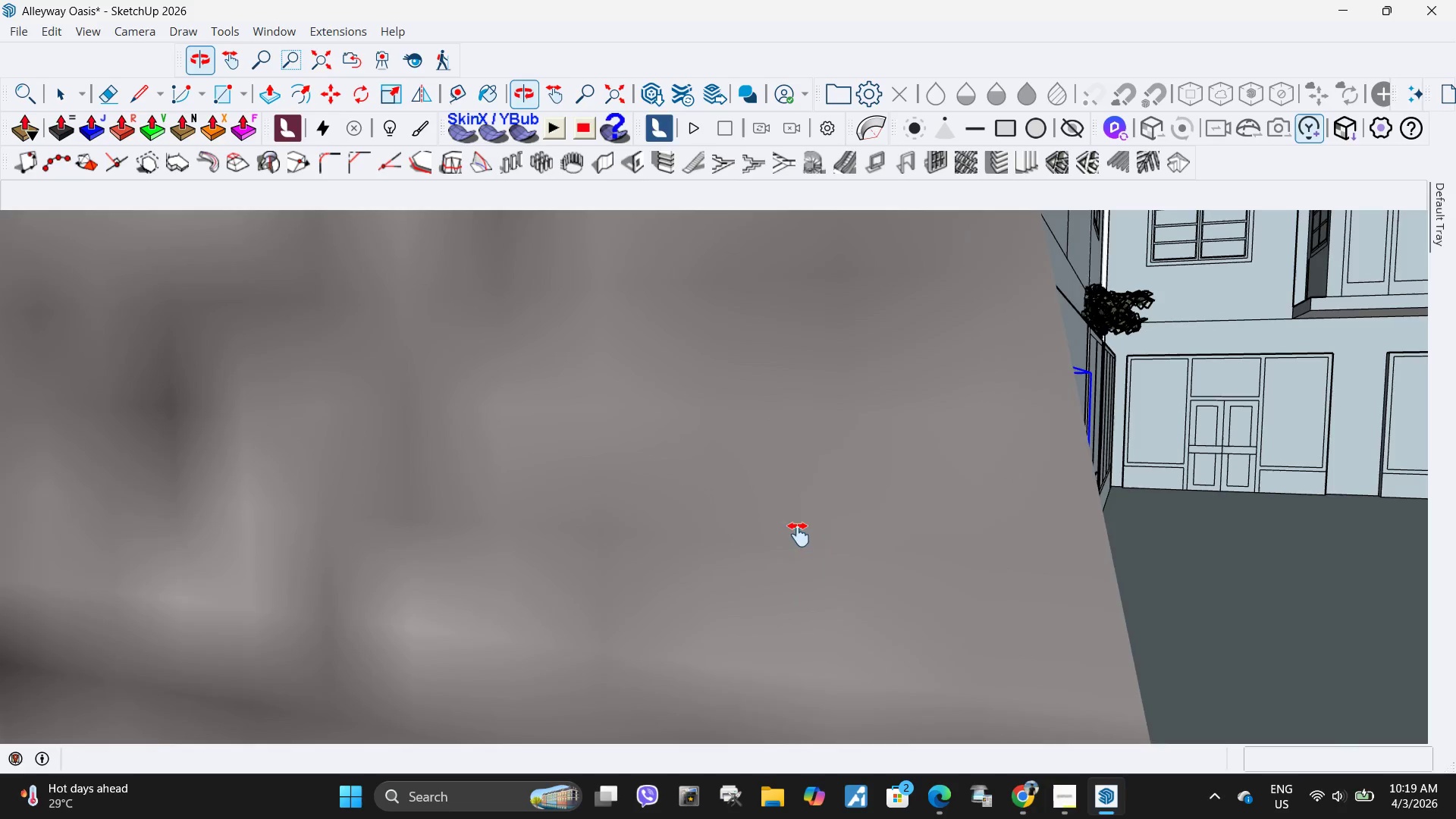 
left_click_drag(start_coordinate=[476, 470], to_coordinate=[1234, 471])
 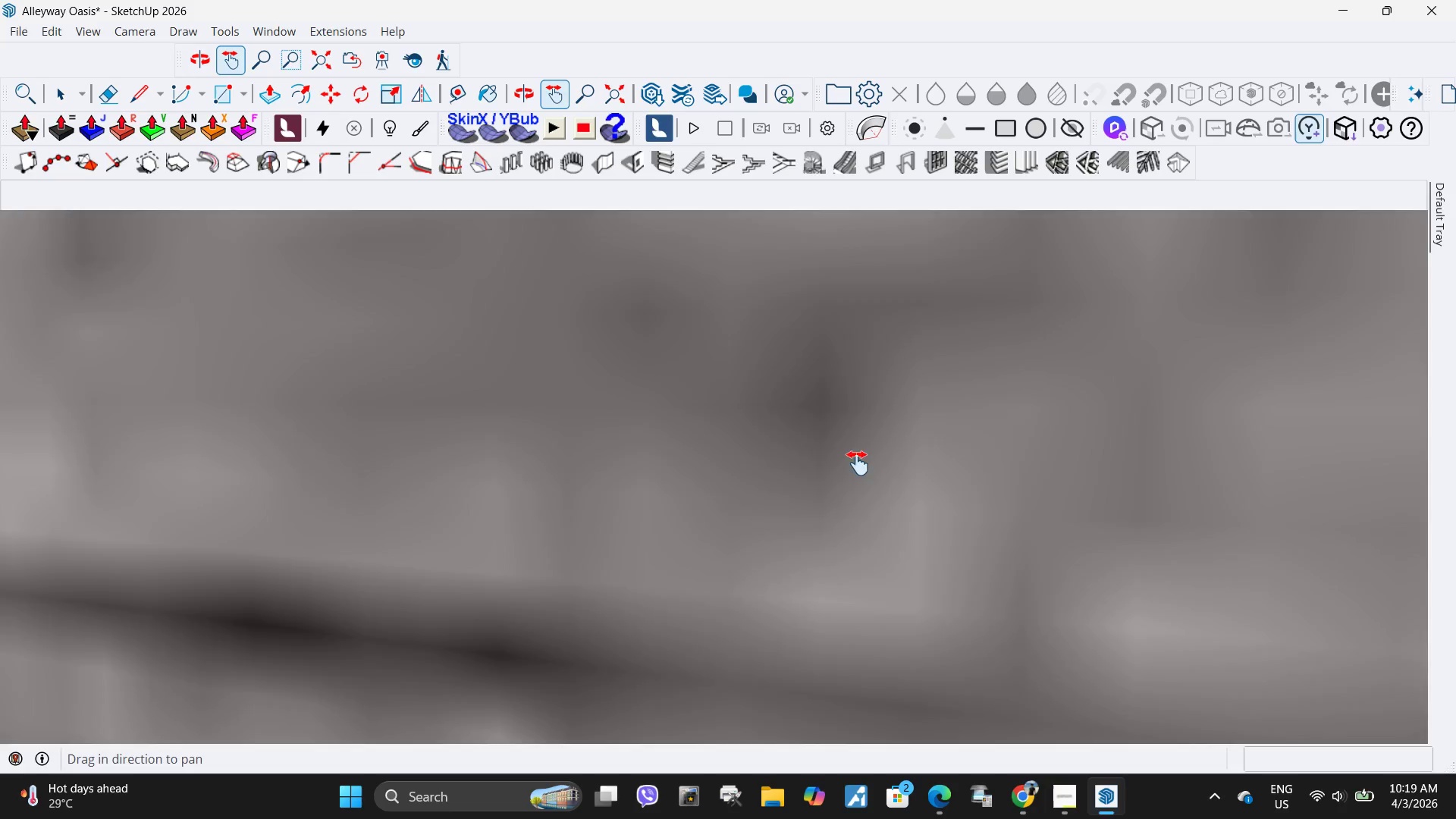 
left_click_drag(start_coordinate=[581, 480], to_coordinate=[654, 480])
 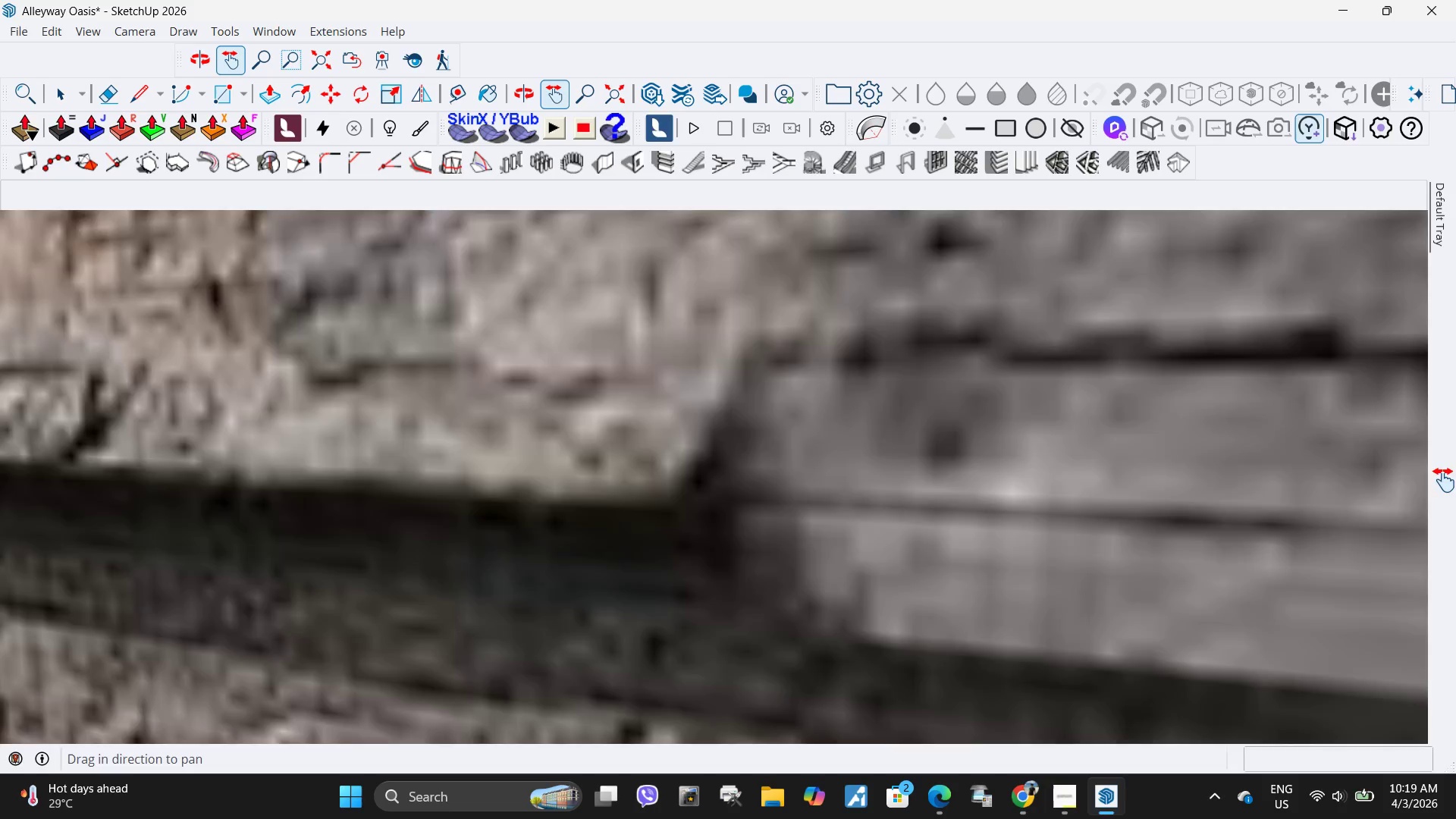 
left_click_drag(start_coordinate=[937, 480], to_coordinate=[1455, 480])
 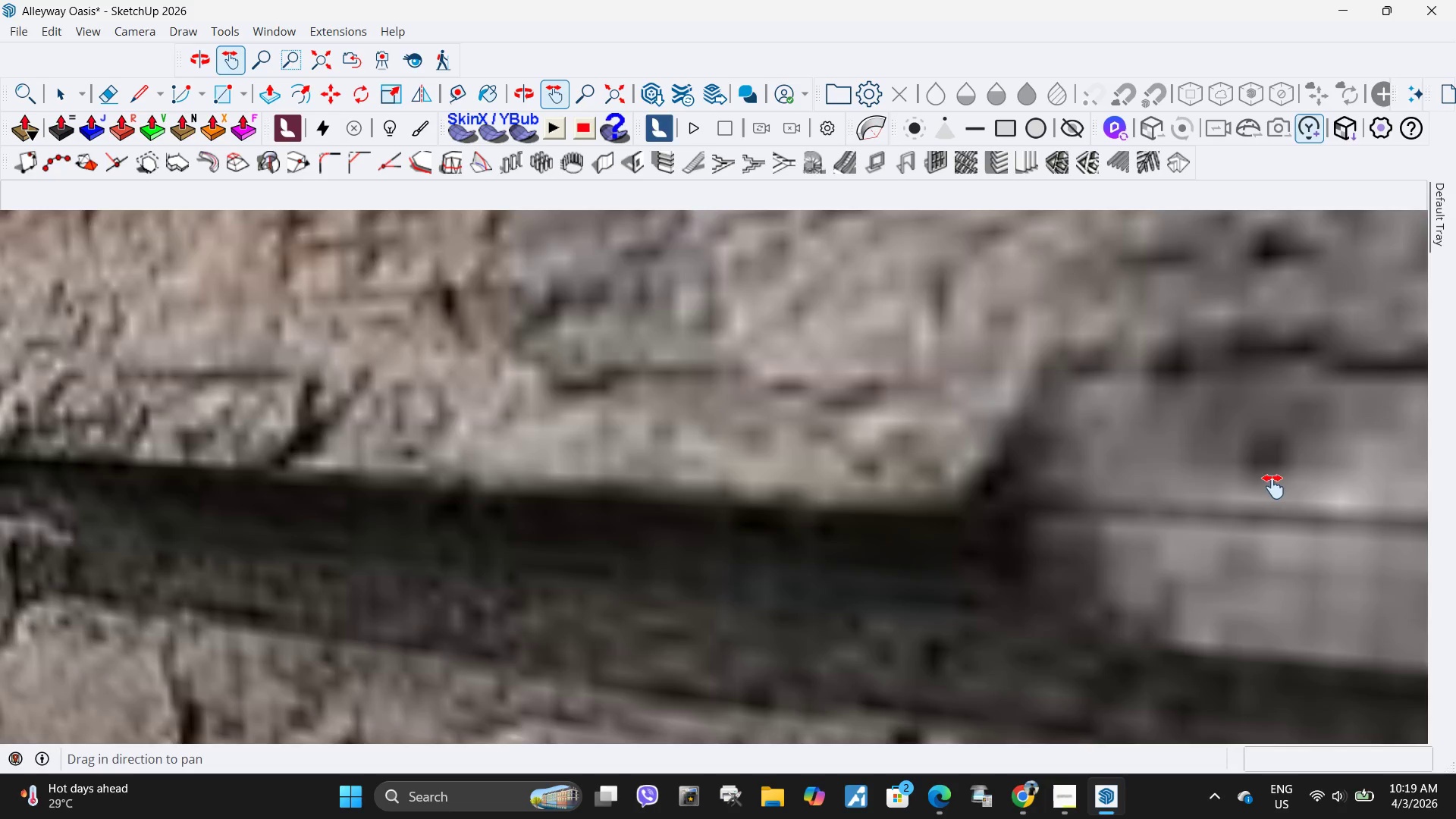 
scroll: coordinate [1017, 492], scroll_direction: down, amount: 26.0
 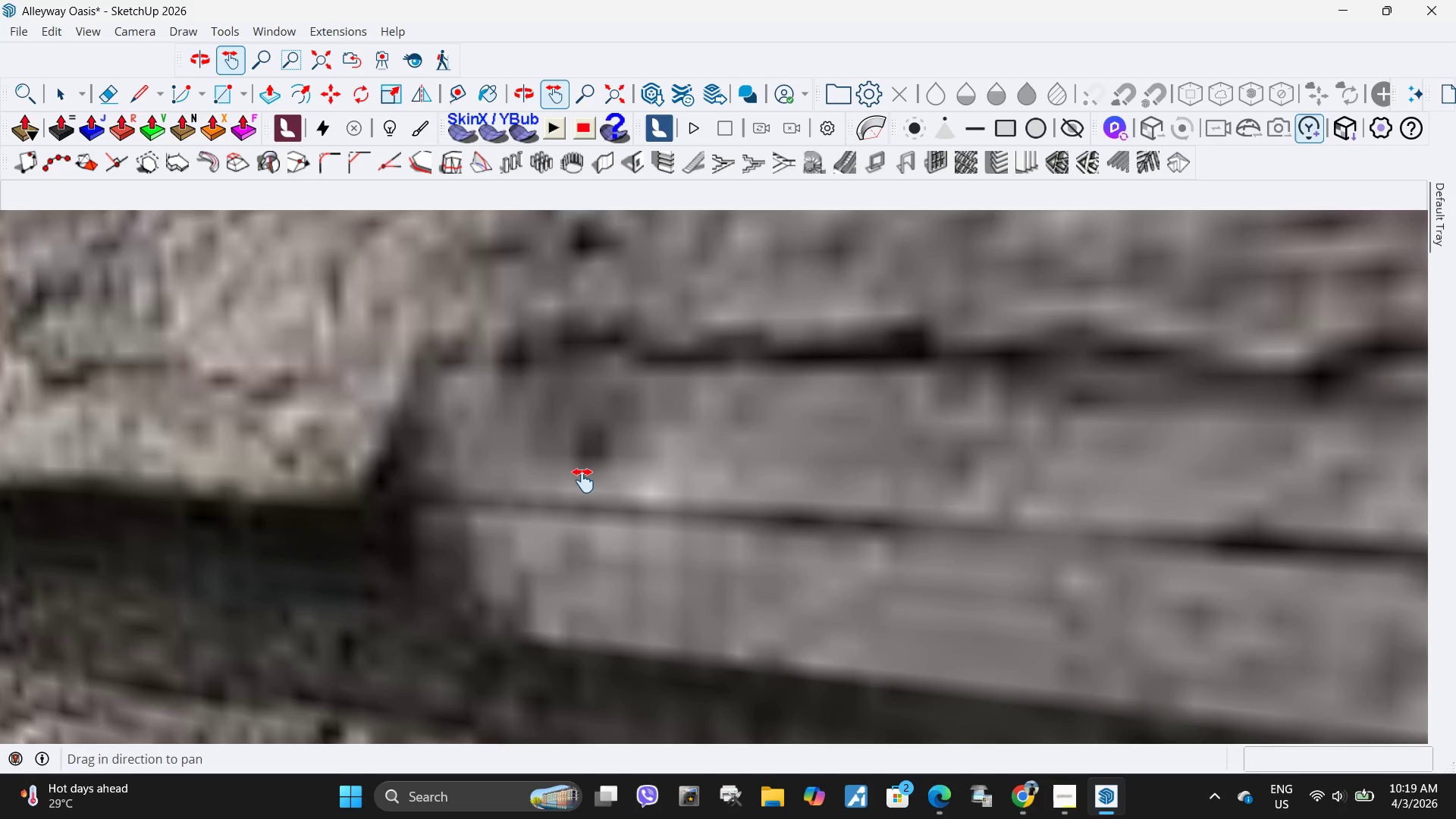 
triple_click([1455, 480])
 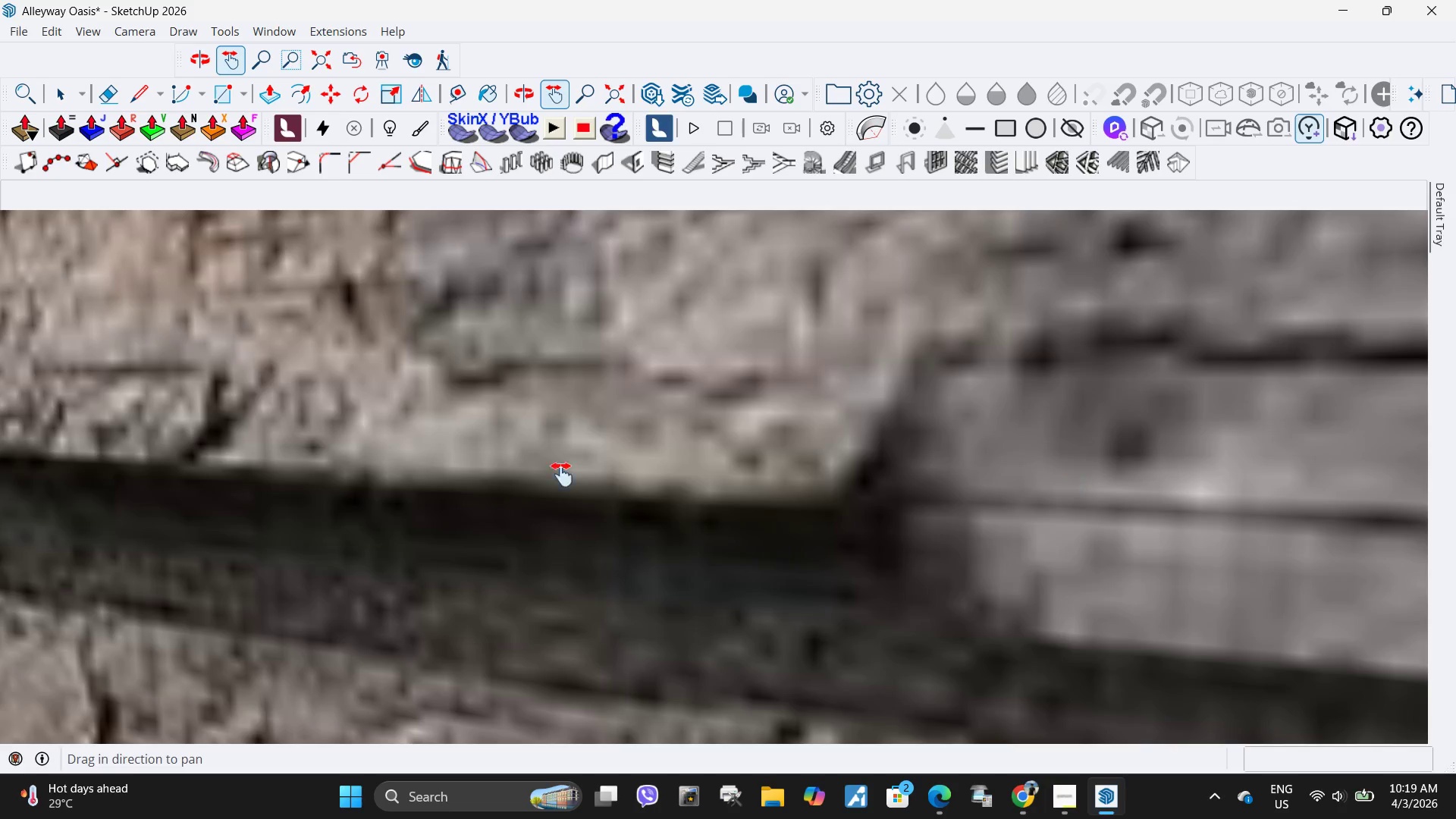 
left_click_drag(start_coordinate=[376, 480], to_coordinate=[475, 486])
 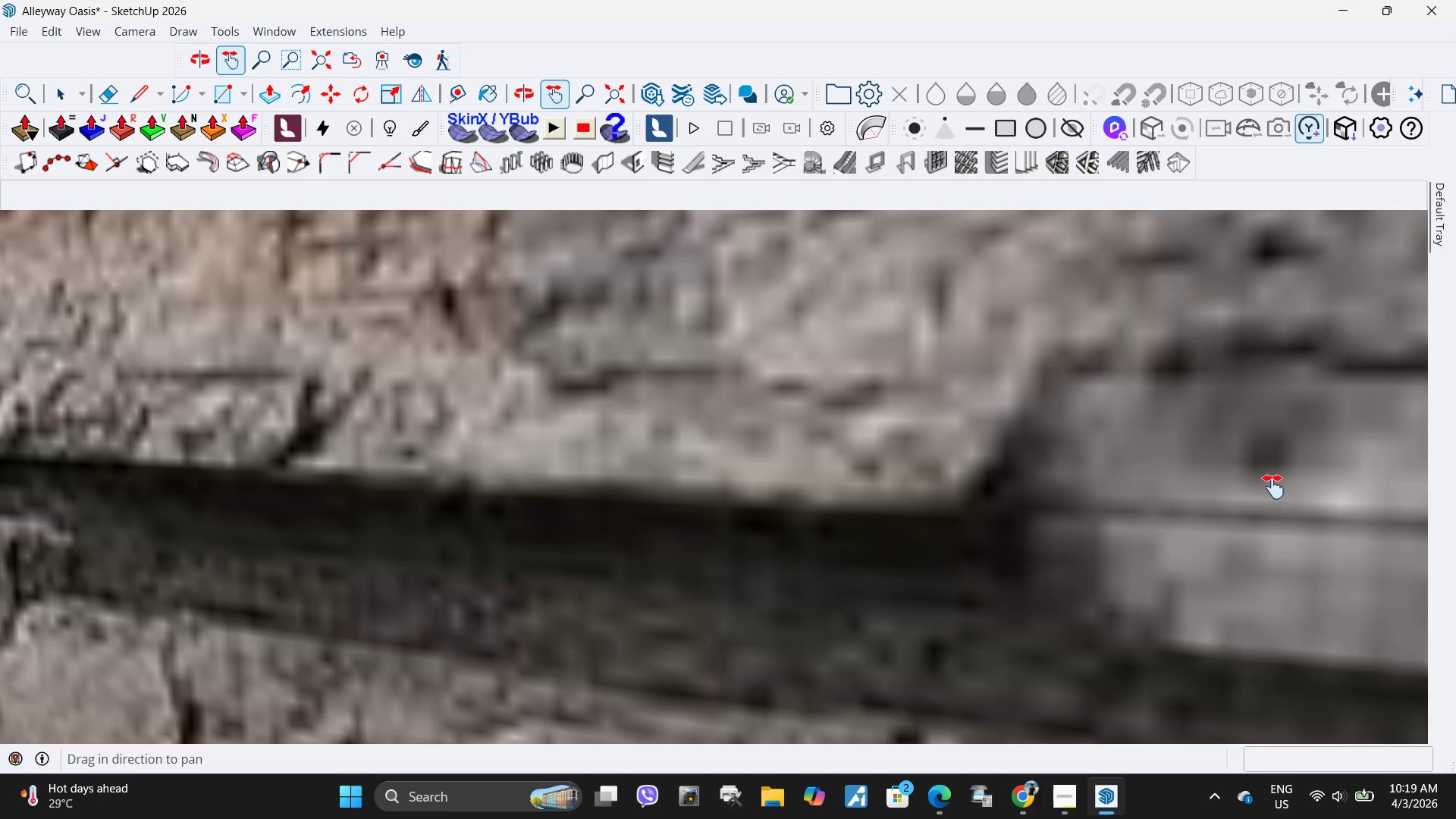 
scroll: coordinate [480, 399], scroll_direction: down, amount: 57.0
 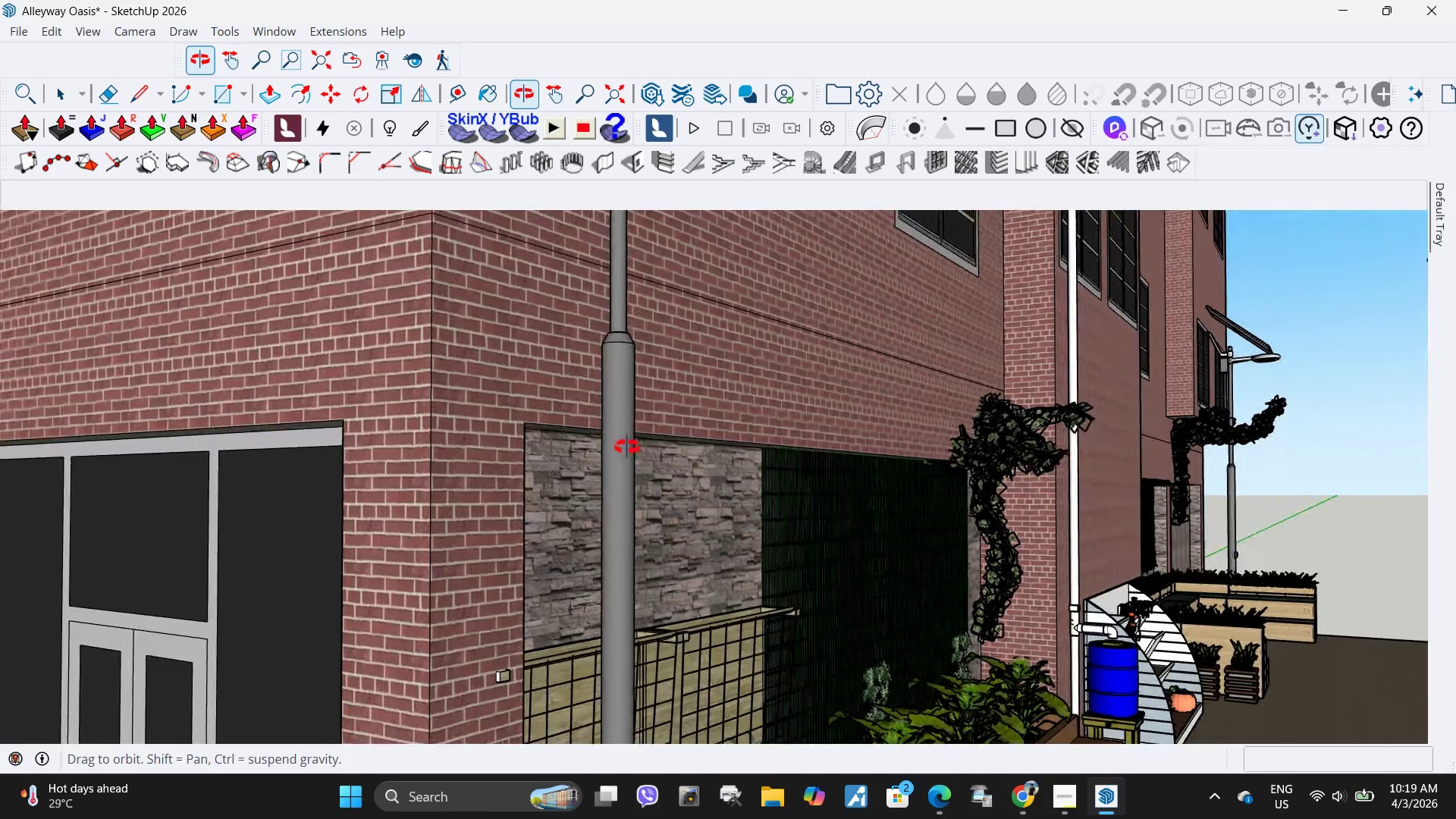 
scroll: coordinate [483, 384], scroll_direction: up, amount: 5.0
 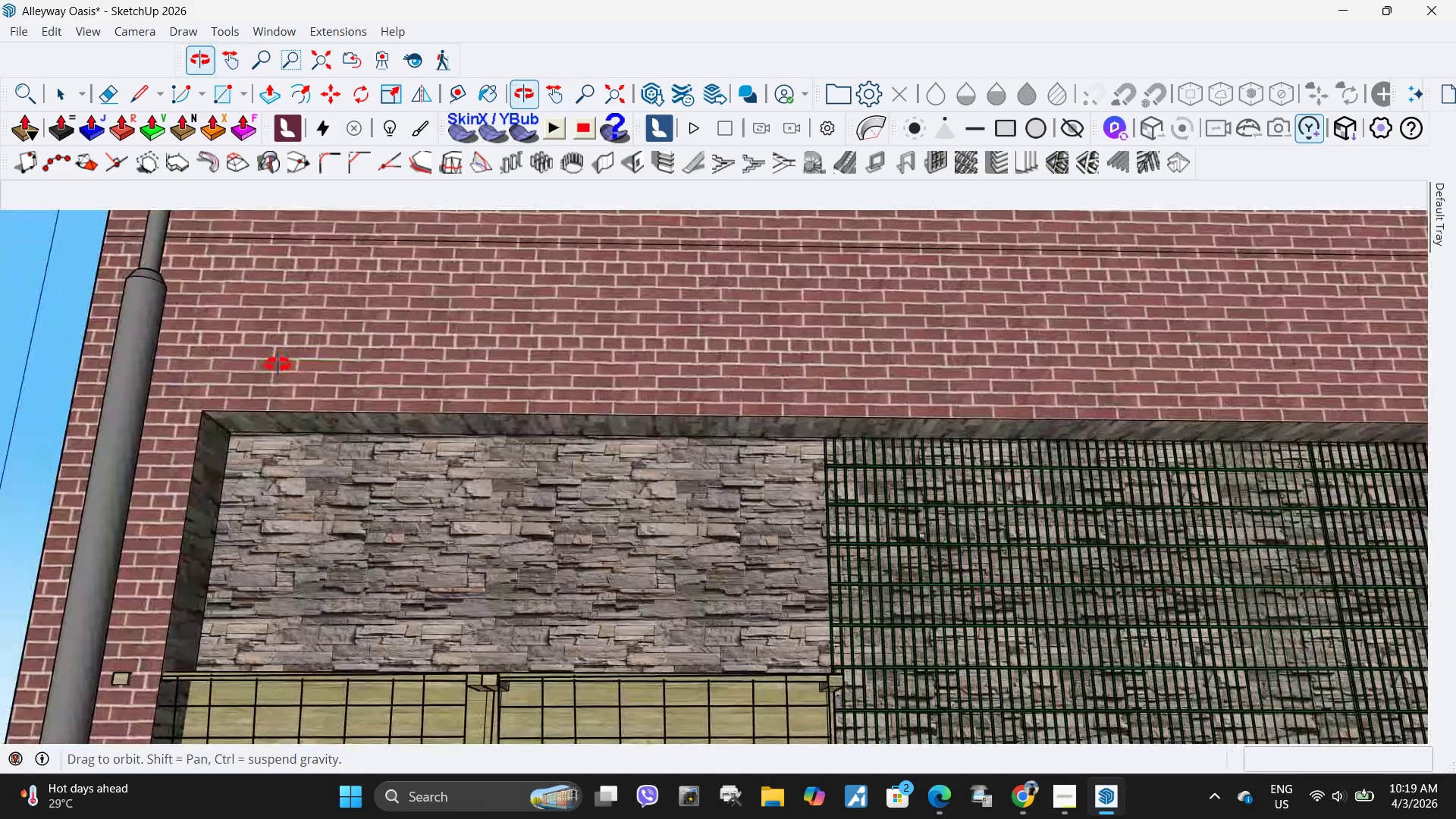 
key(M)
 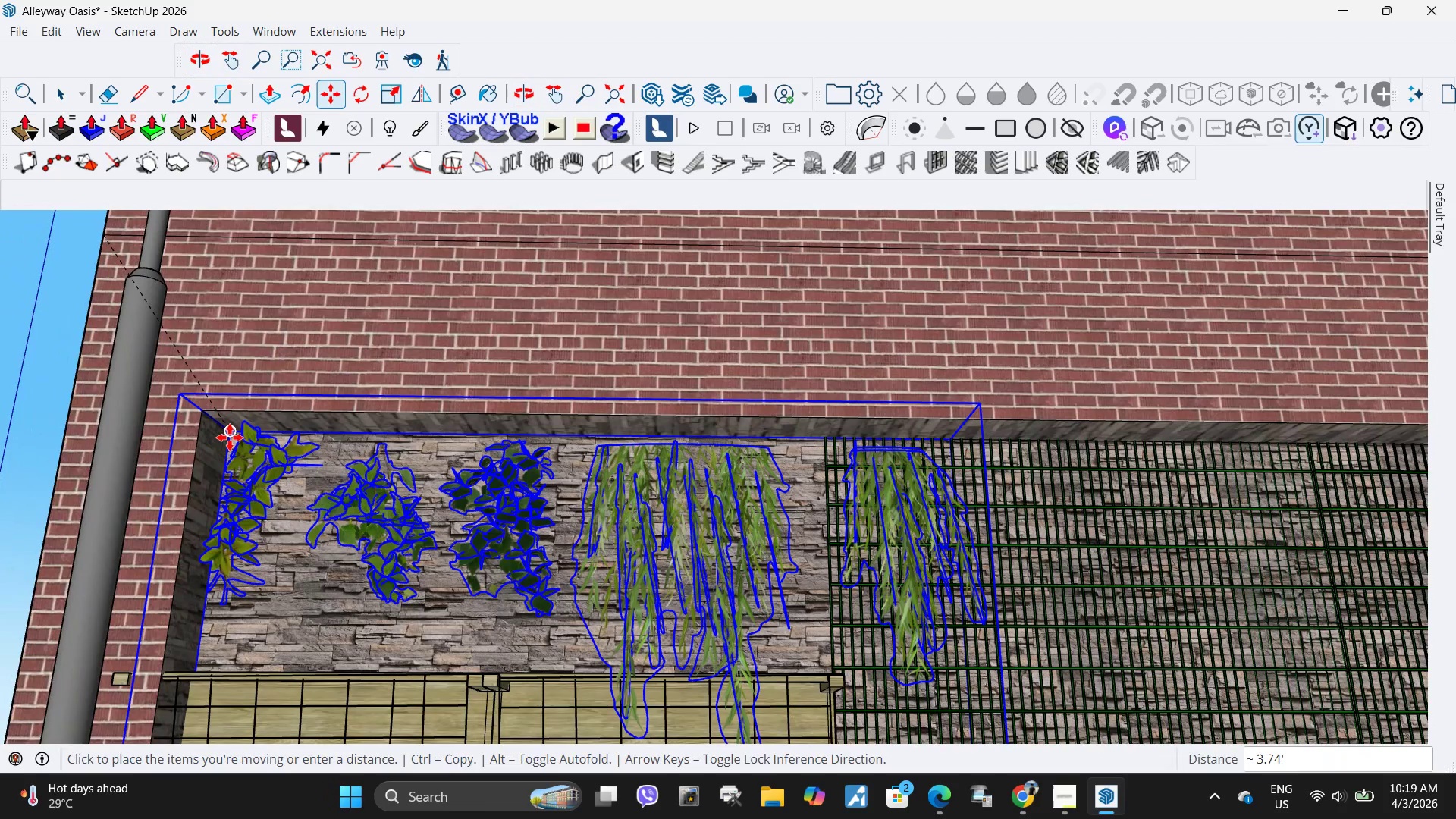 
left_click([230, 438])
 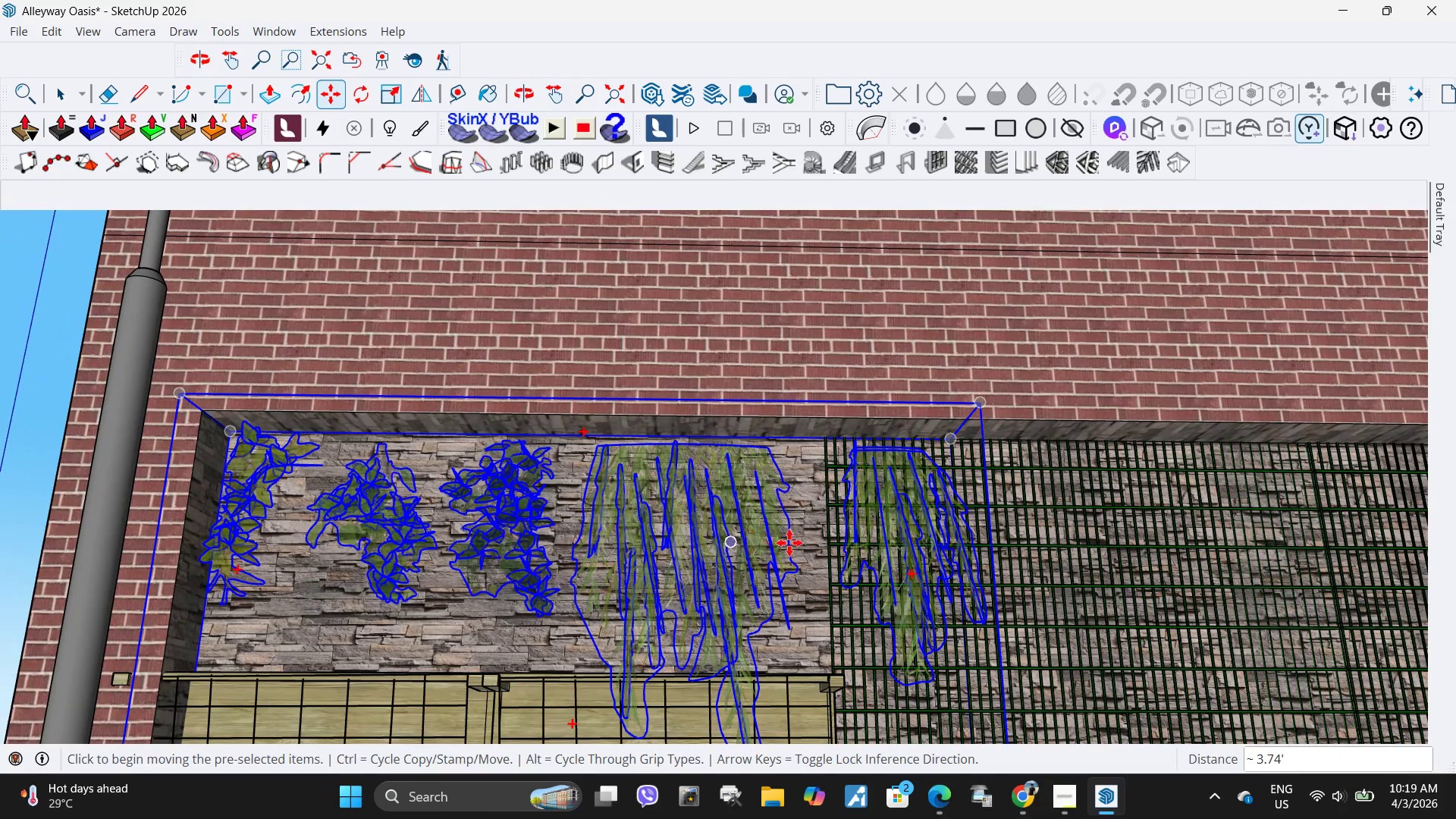 
key(Space)
 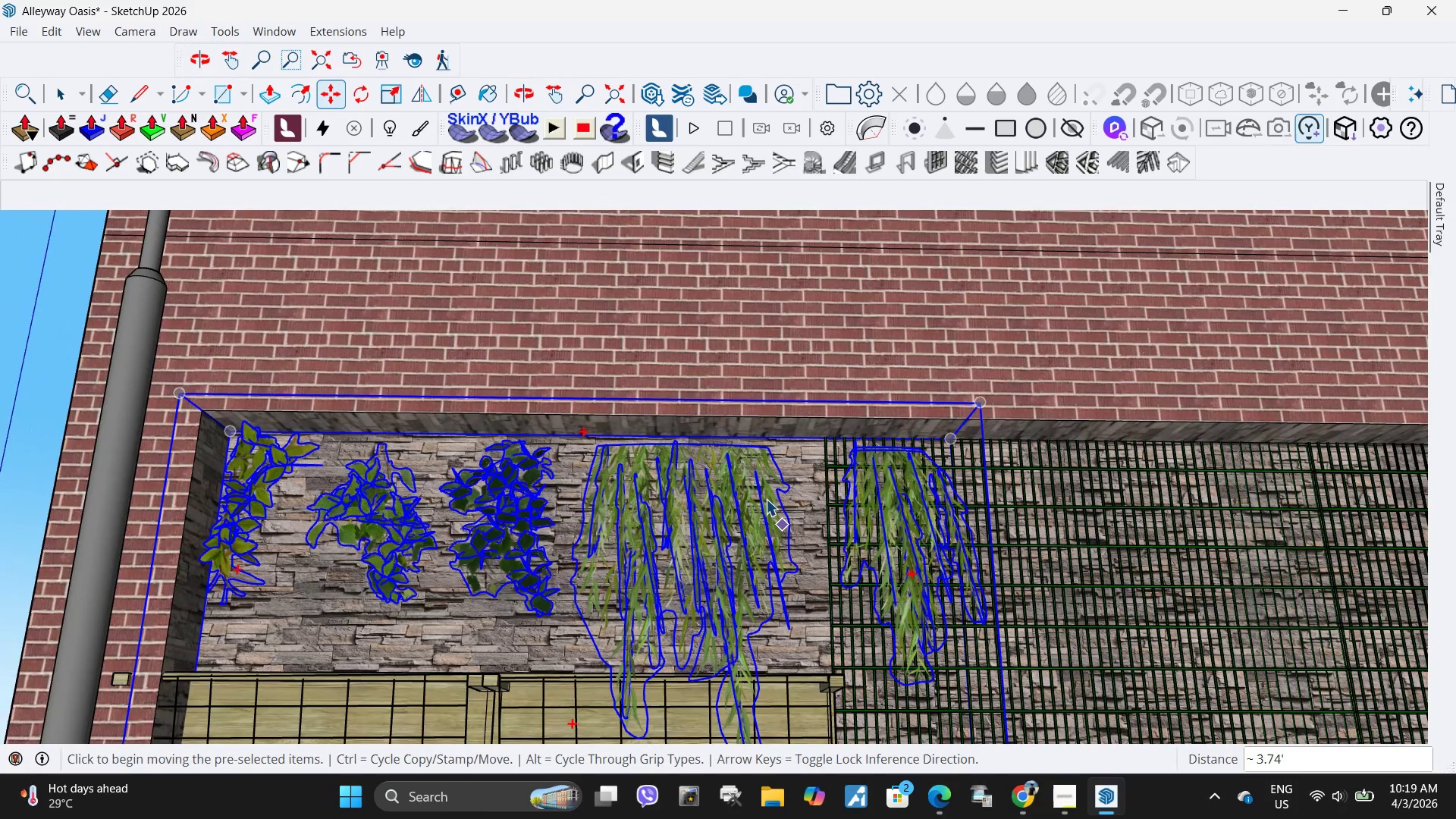 
key(Escape)
 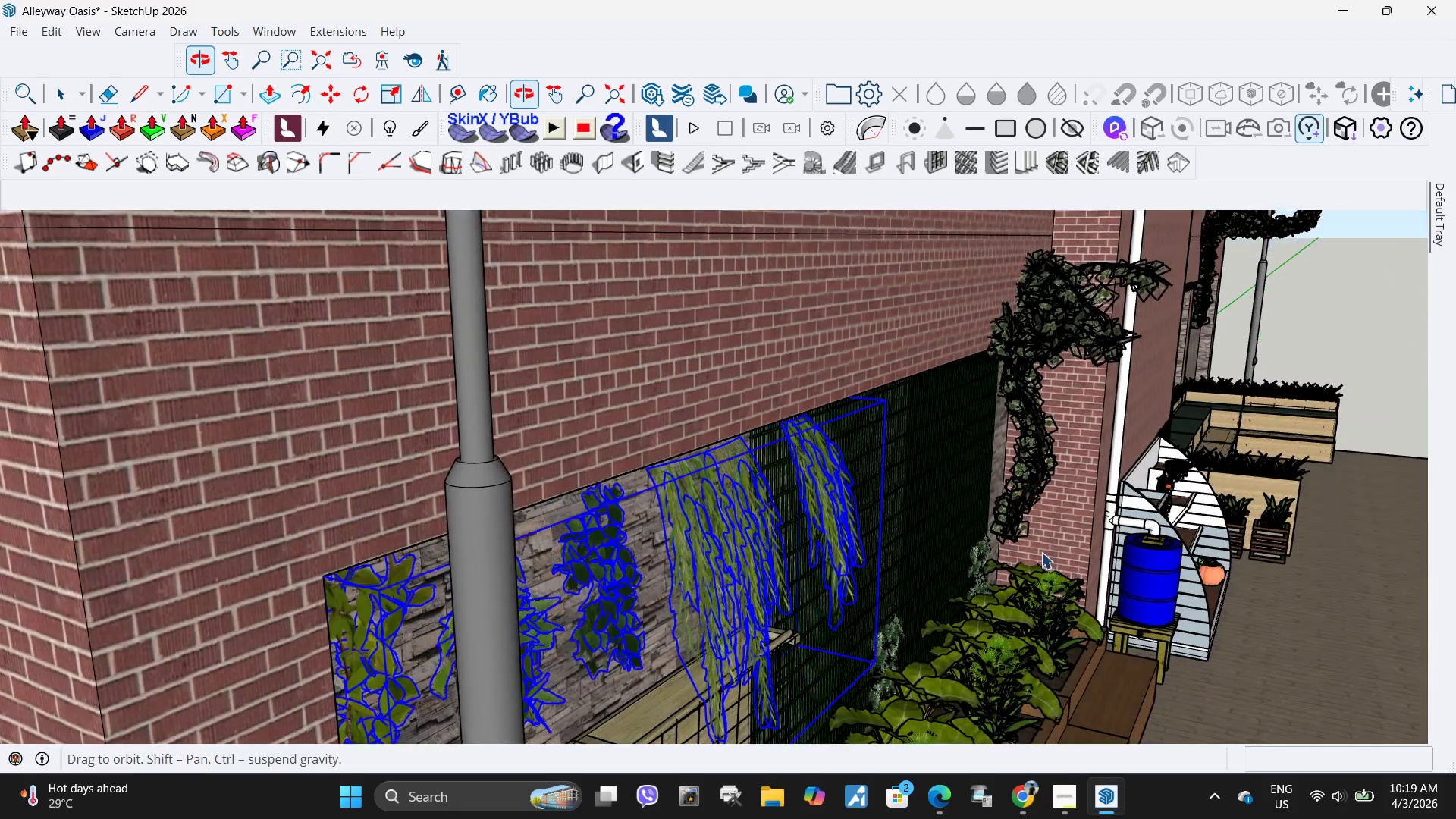 
scroll: coordinate [566, 550], scroll_direction: up, amount: 9.0
 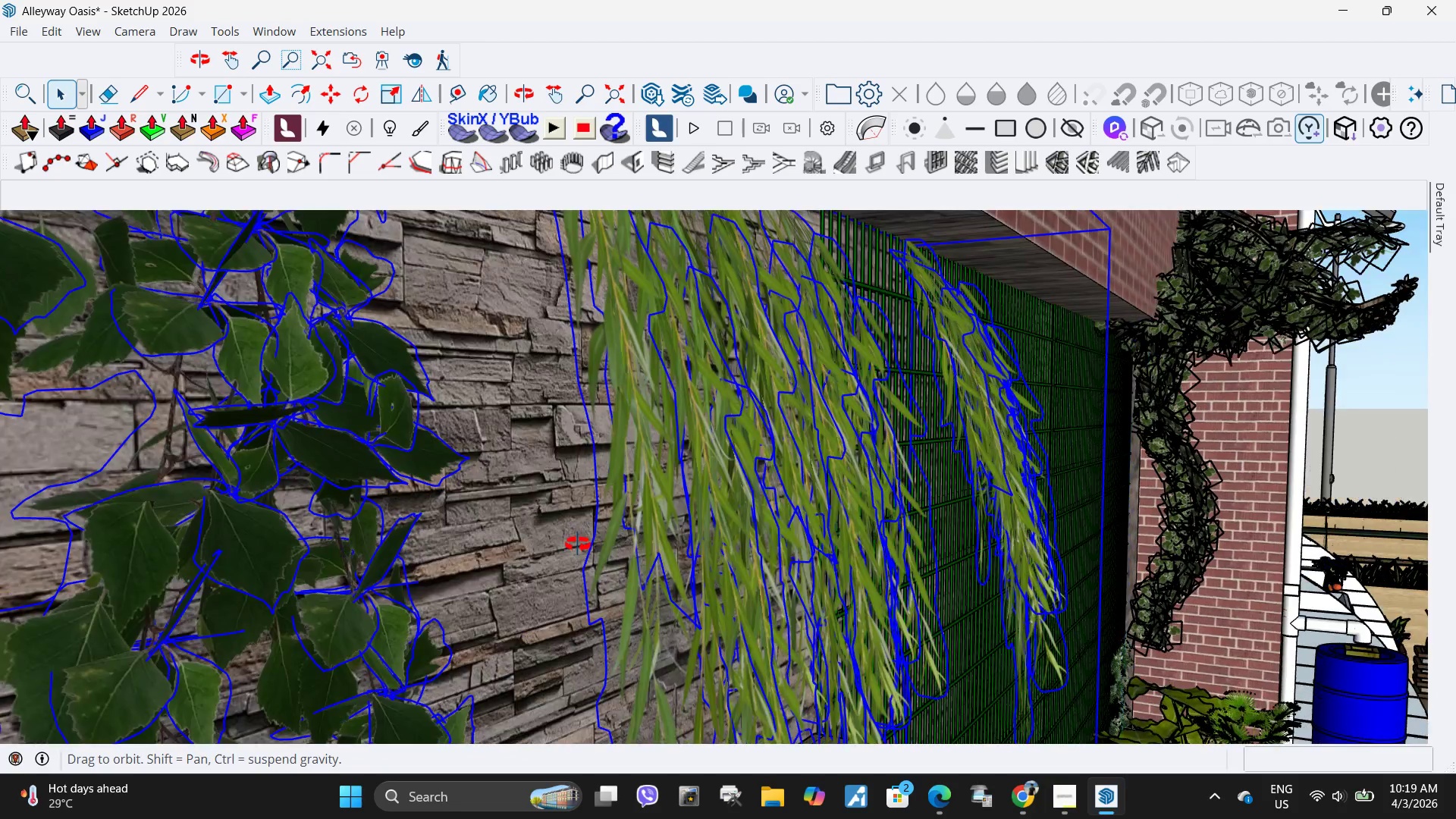 
key(M)
 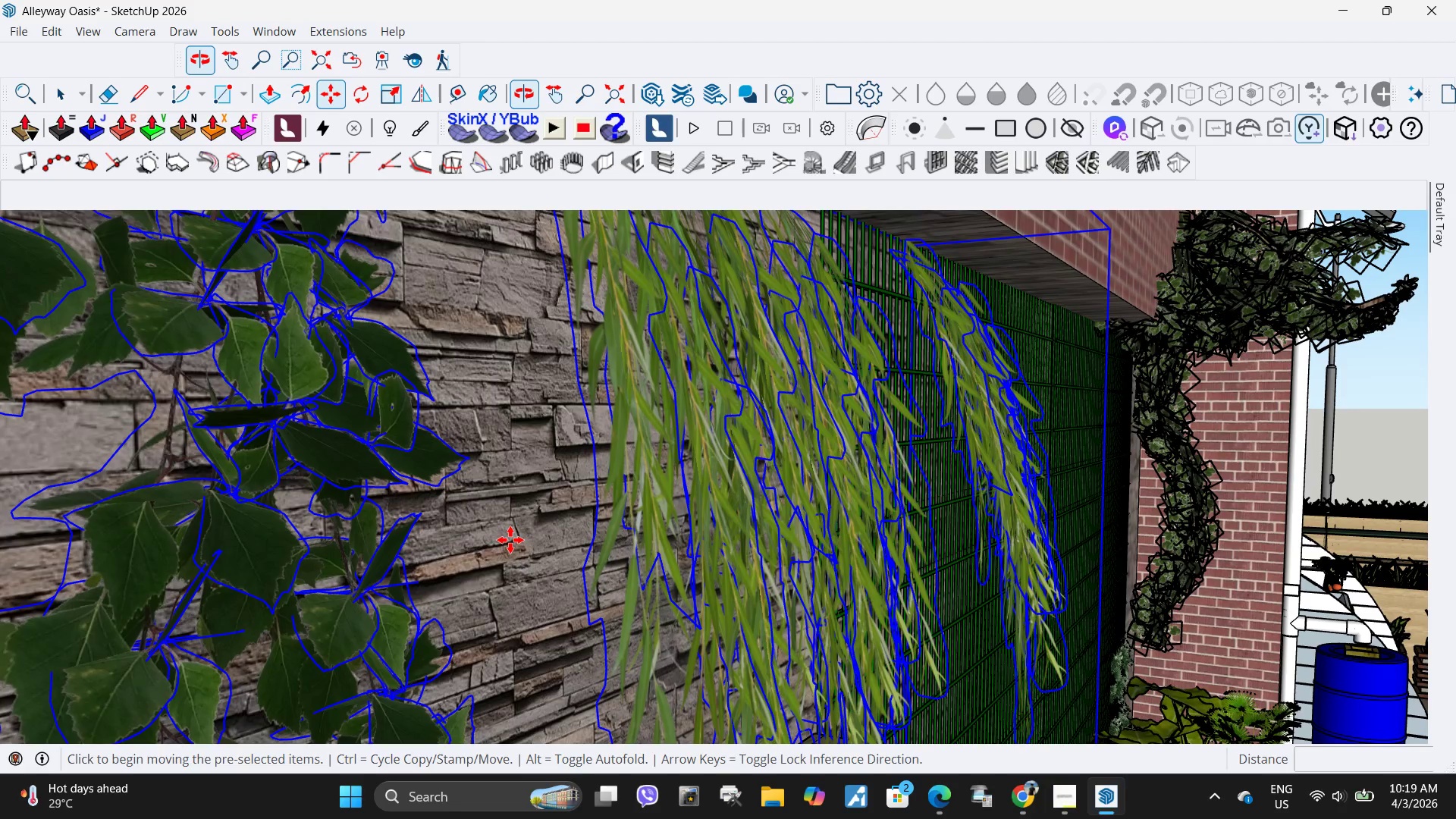 
left_click([510, 540])
 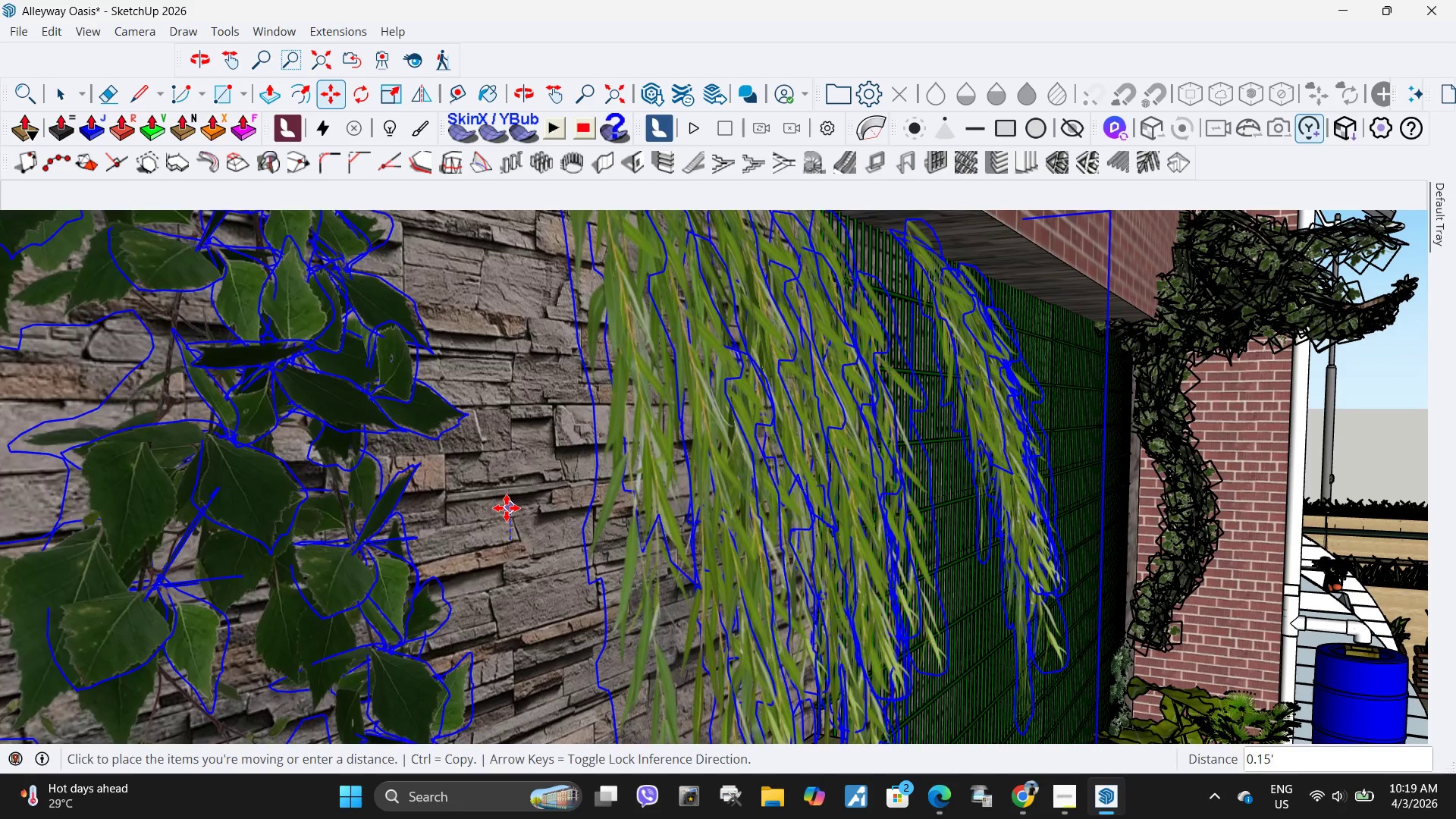 
left_click([507, 506])
 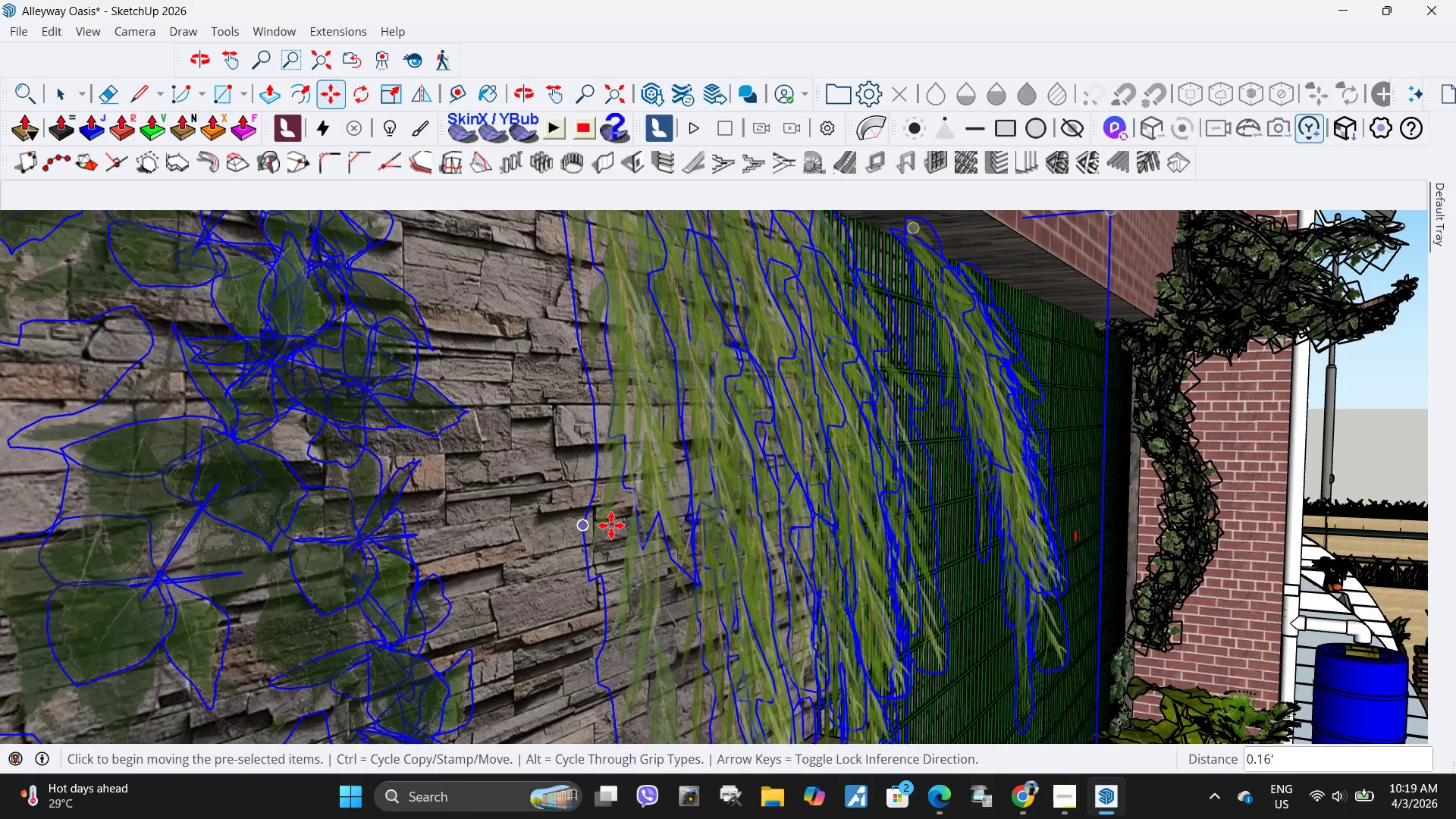 
key(Space)
 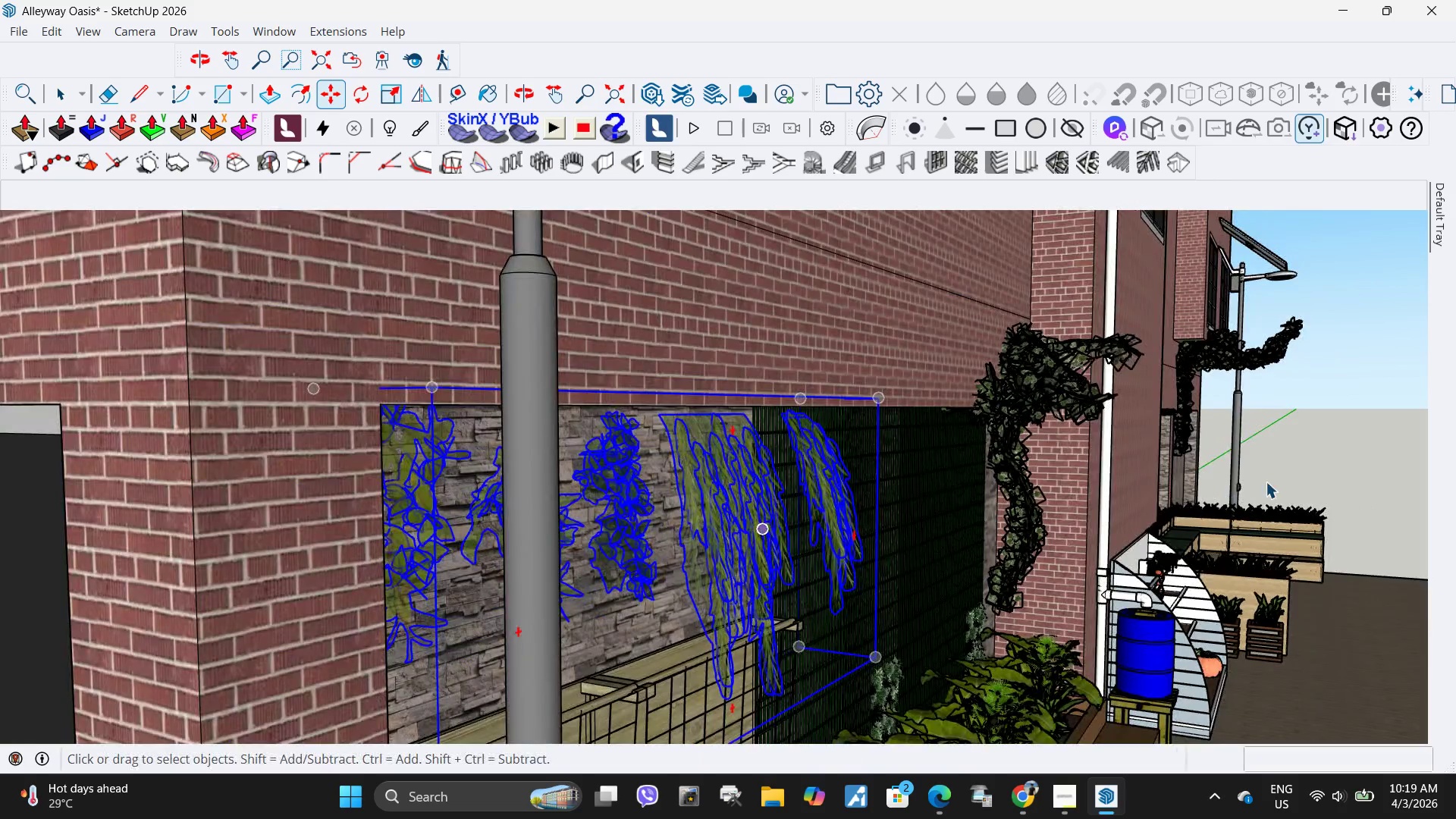 
key(Escape)
 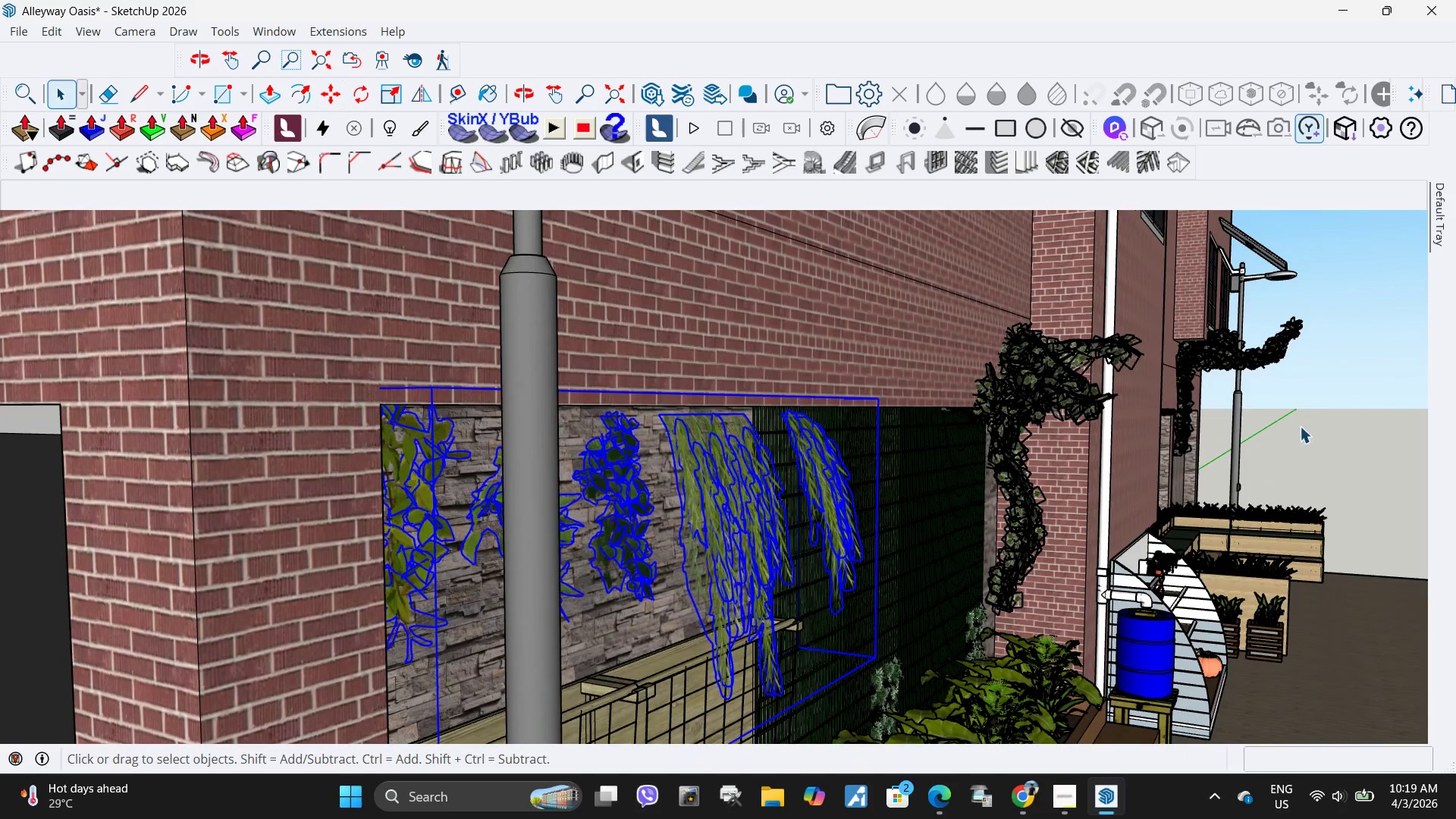 
scroll: coordinate [764, 529], scroll_direction: down, amount: 16.0
 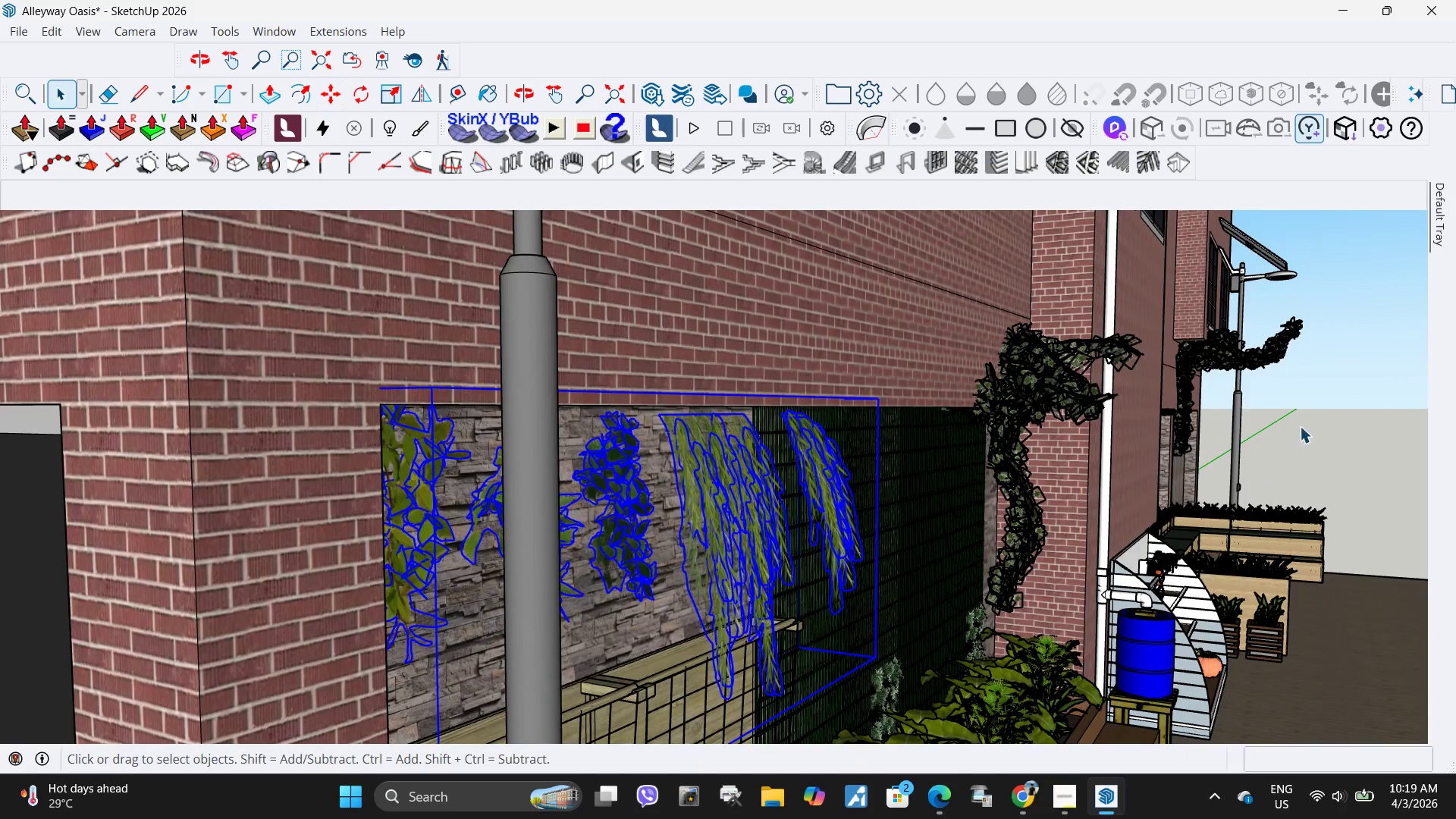 
left_click([1300, 426])
 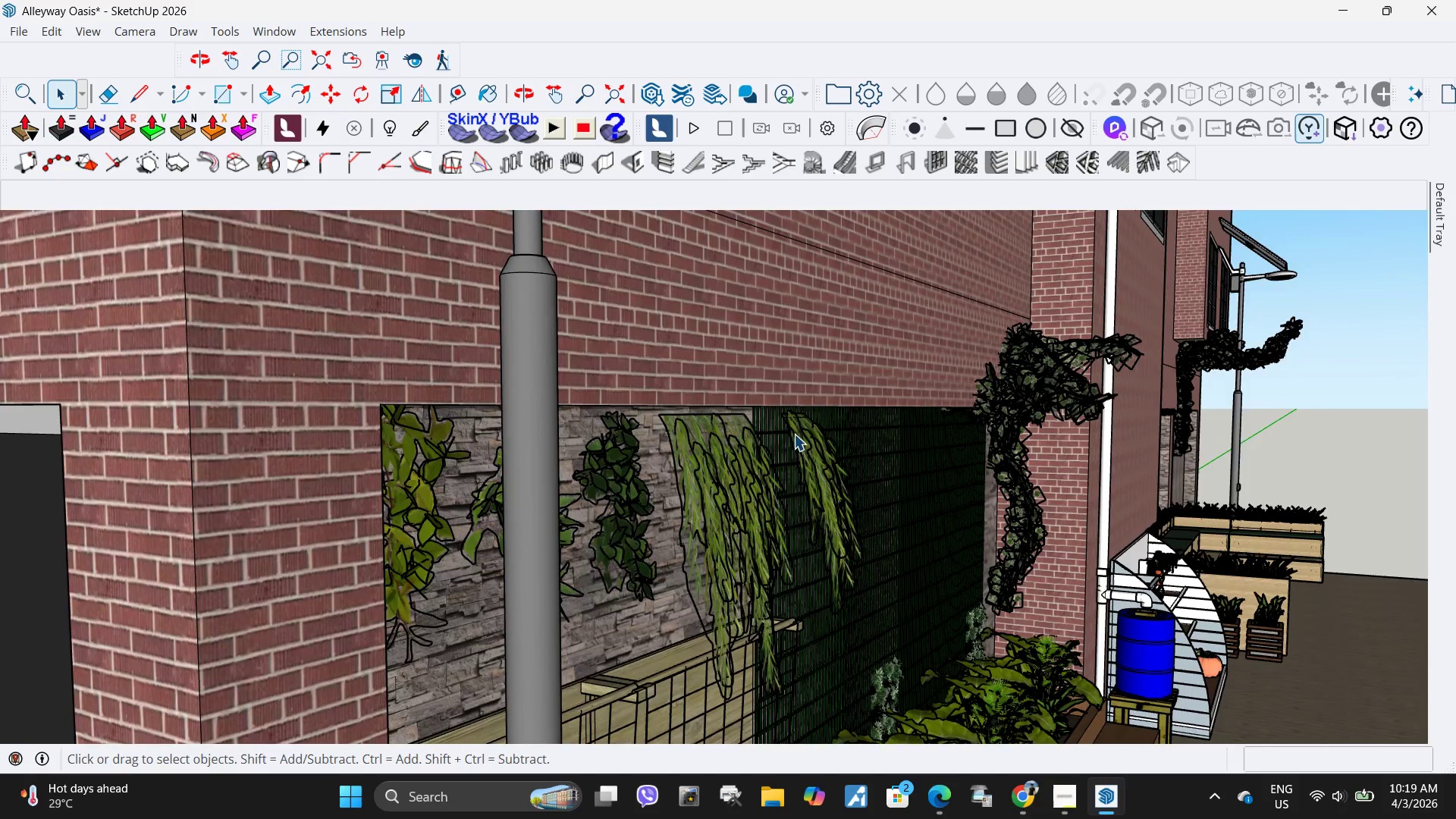 
scroll: coordinate [691, 435], scroll_direction: down, amount: 14.0
 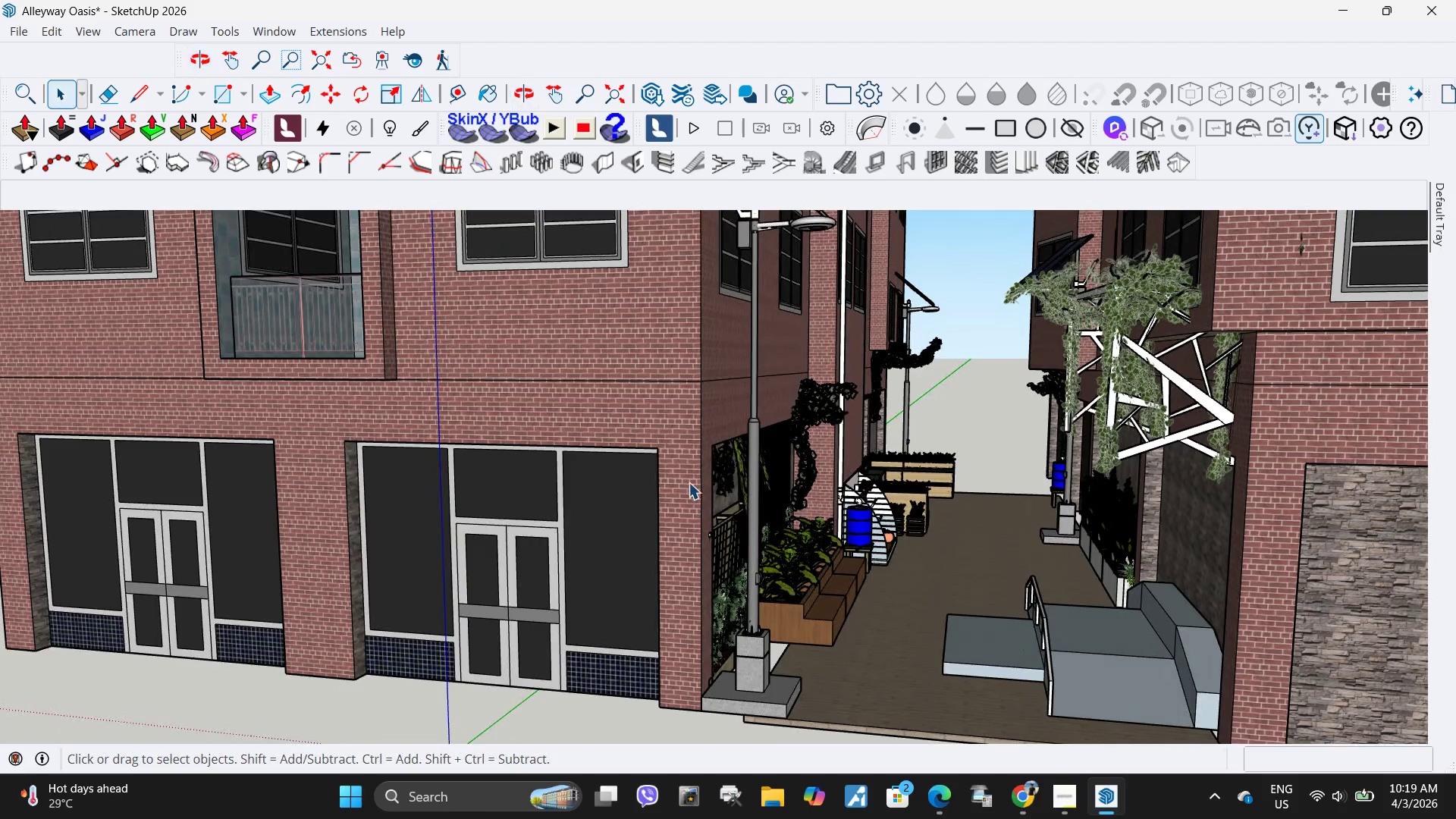 
left_click([728, 471])
 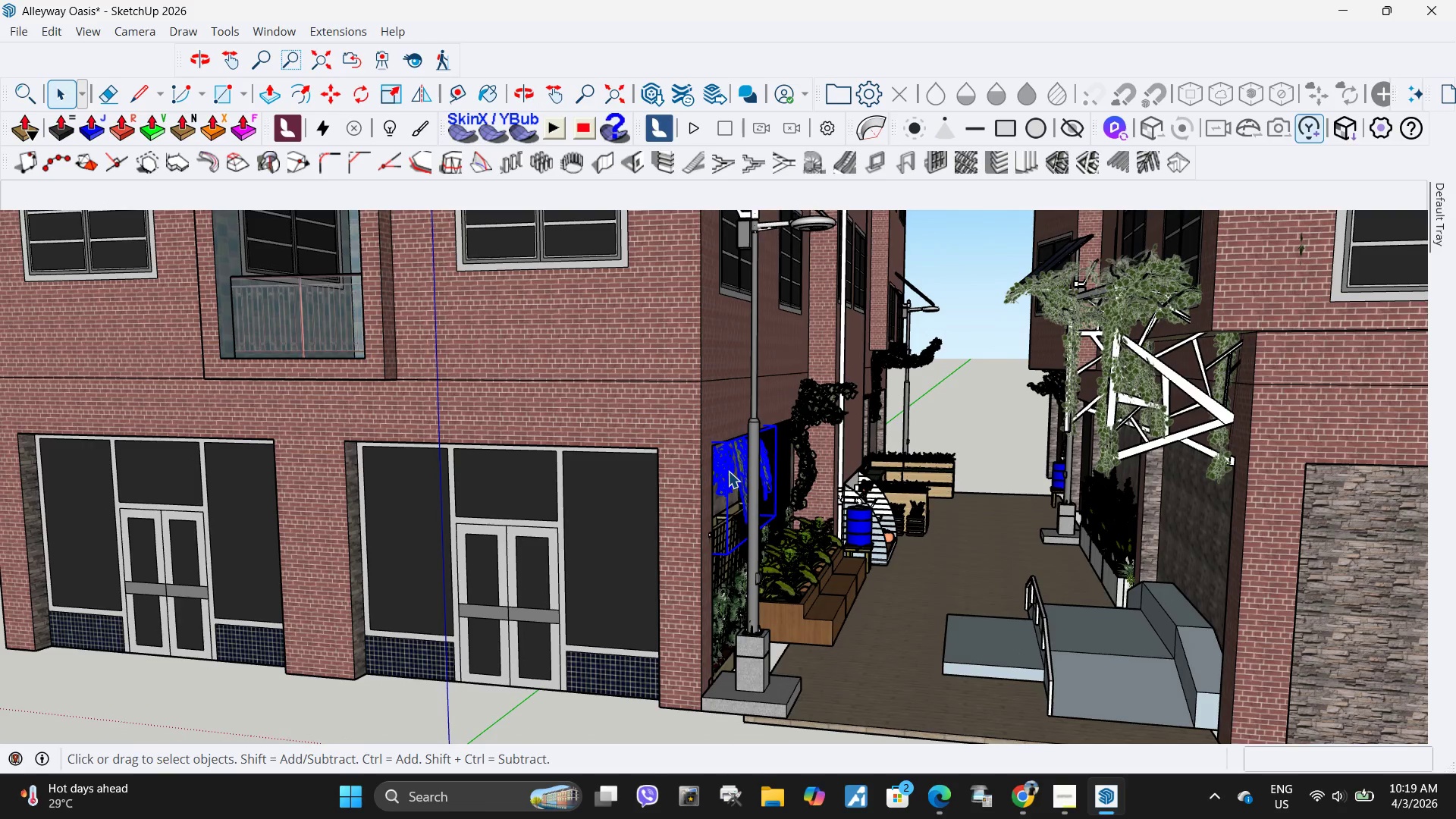 
key(M)
 